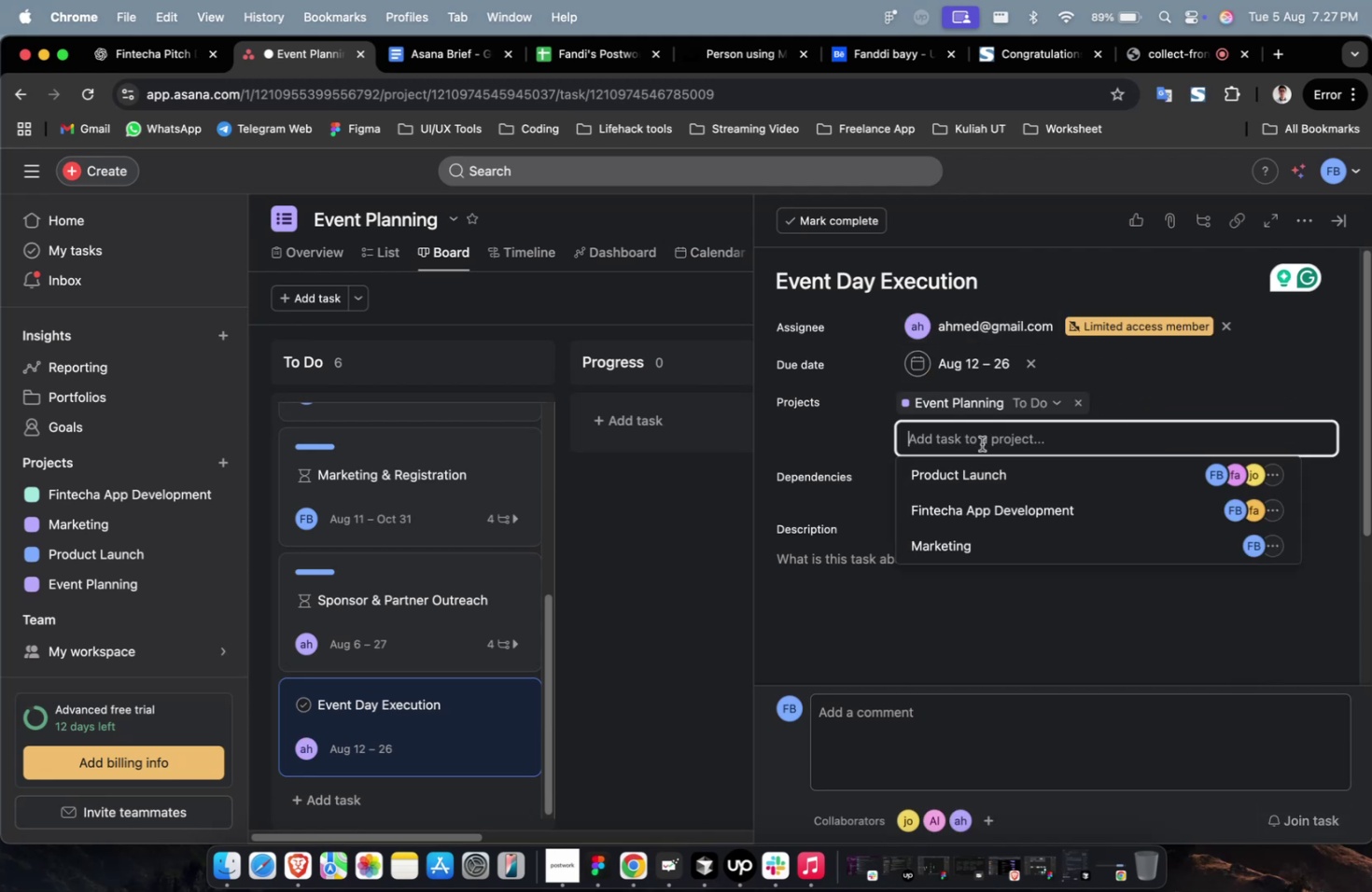 
left_click([986, 483])
 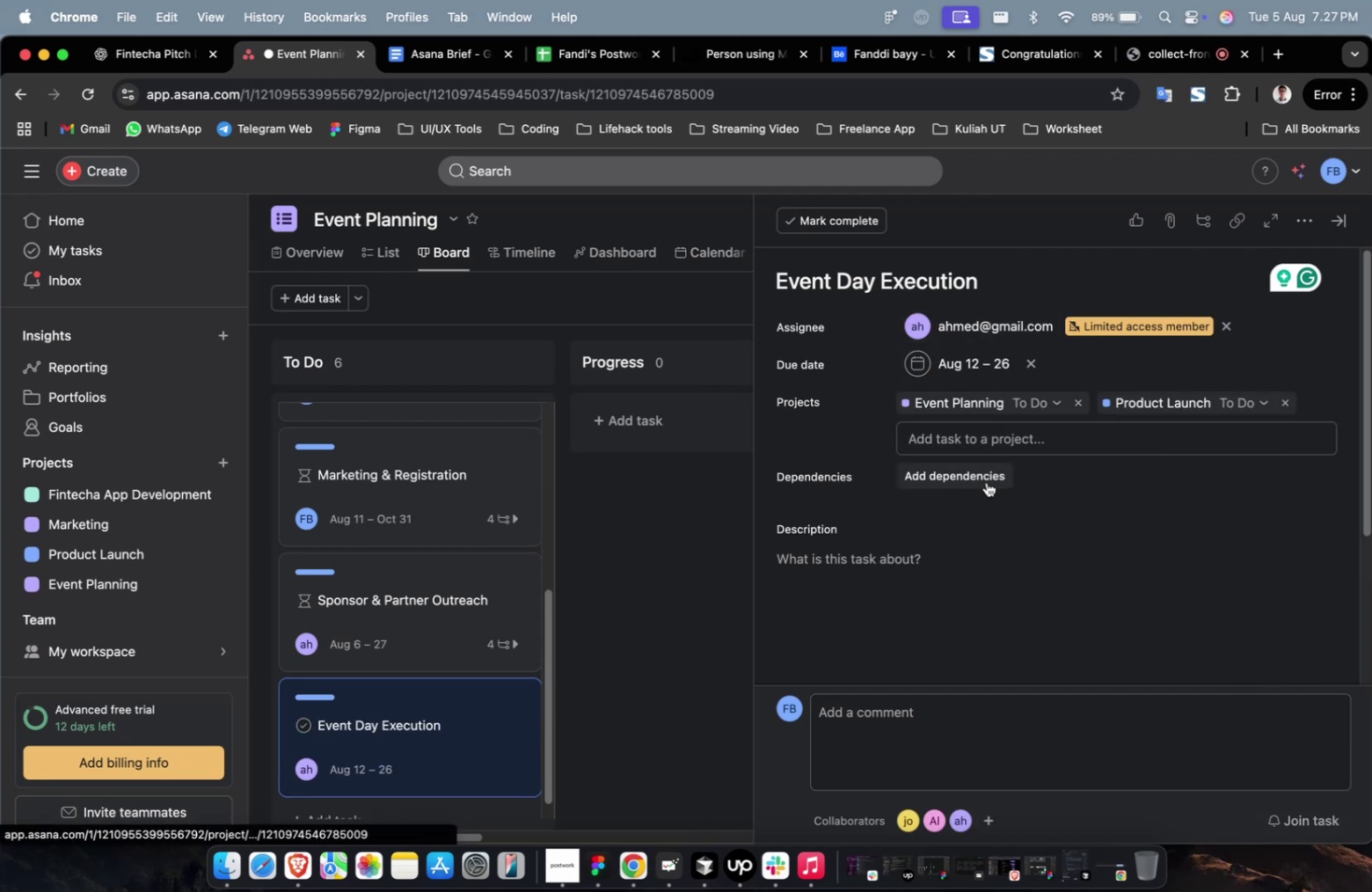 
double_click([985, 480])
 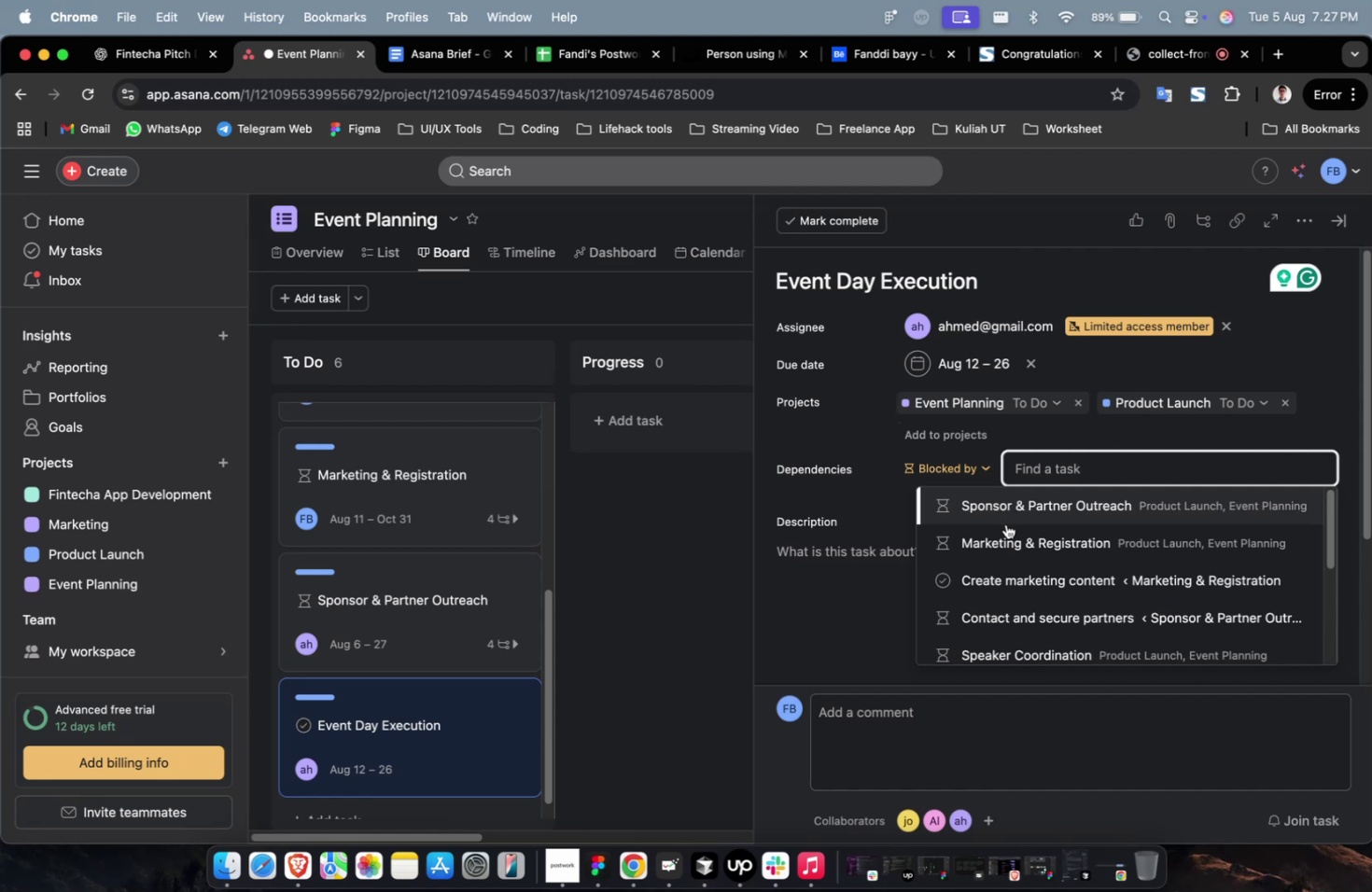 
left_click([1006, 536])
 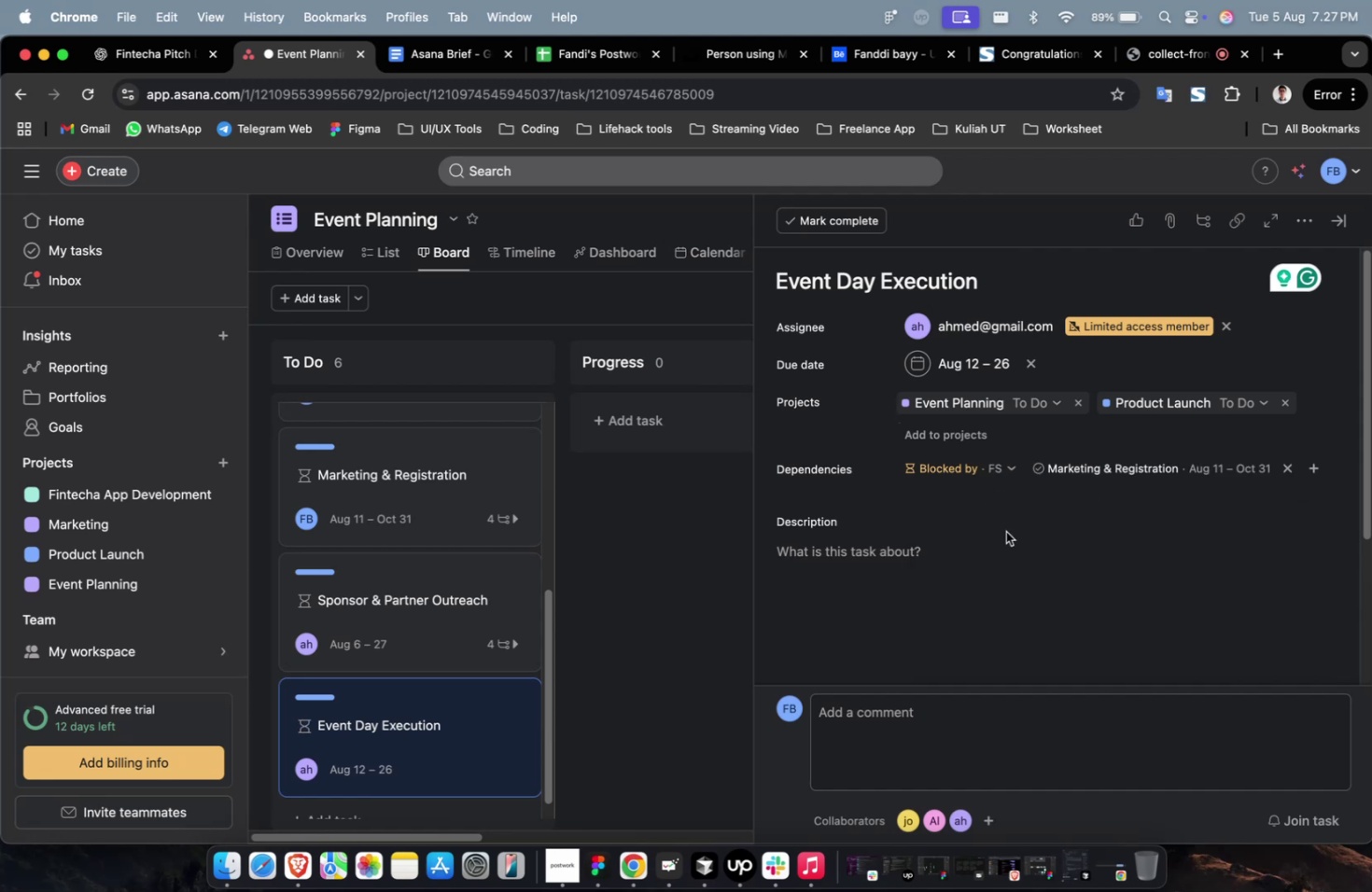 
scroll: coordinate [987, 525], scroll_direction: down, amount: 2.0
 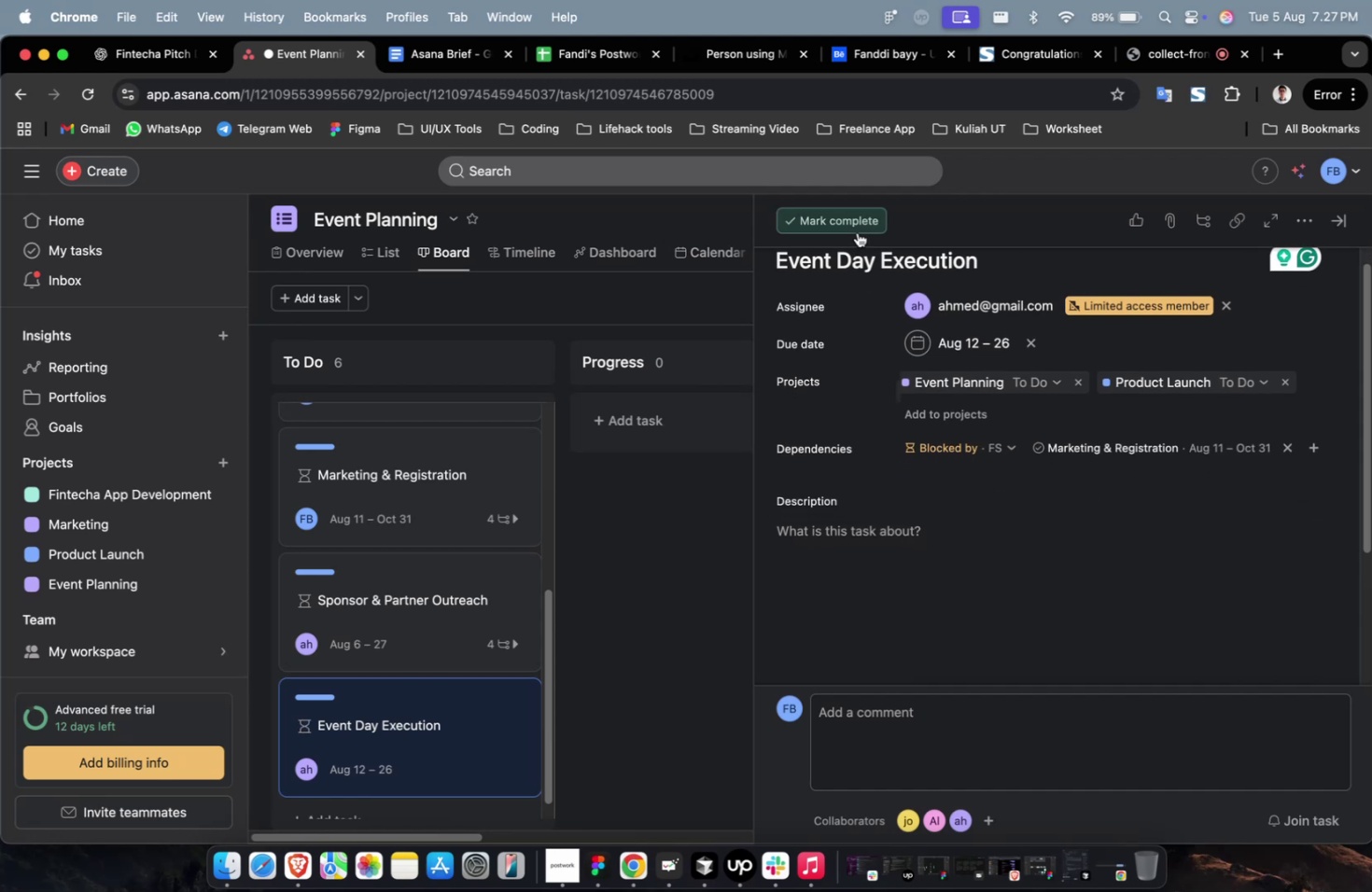 
left_click([875, 257])
 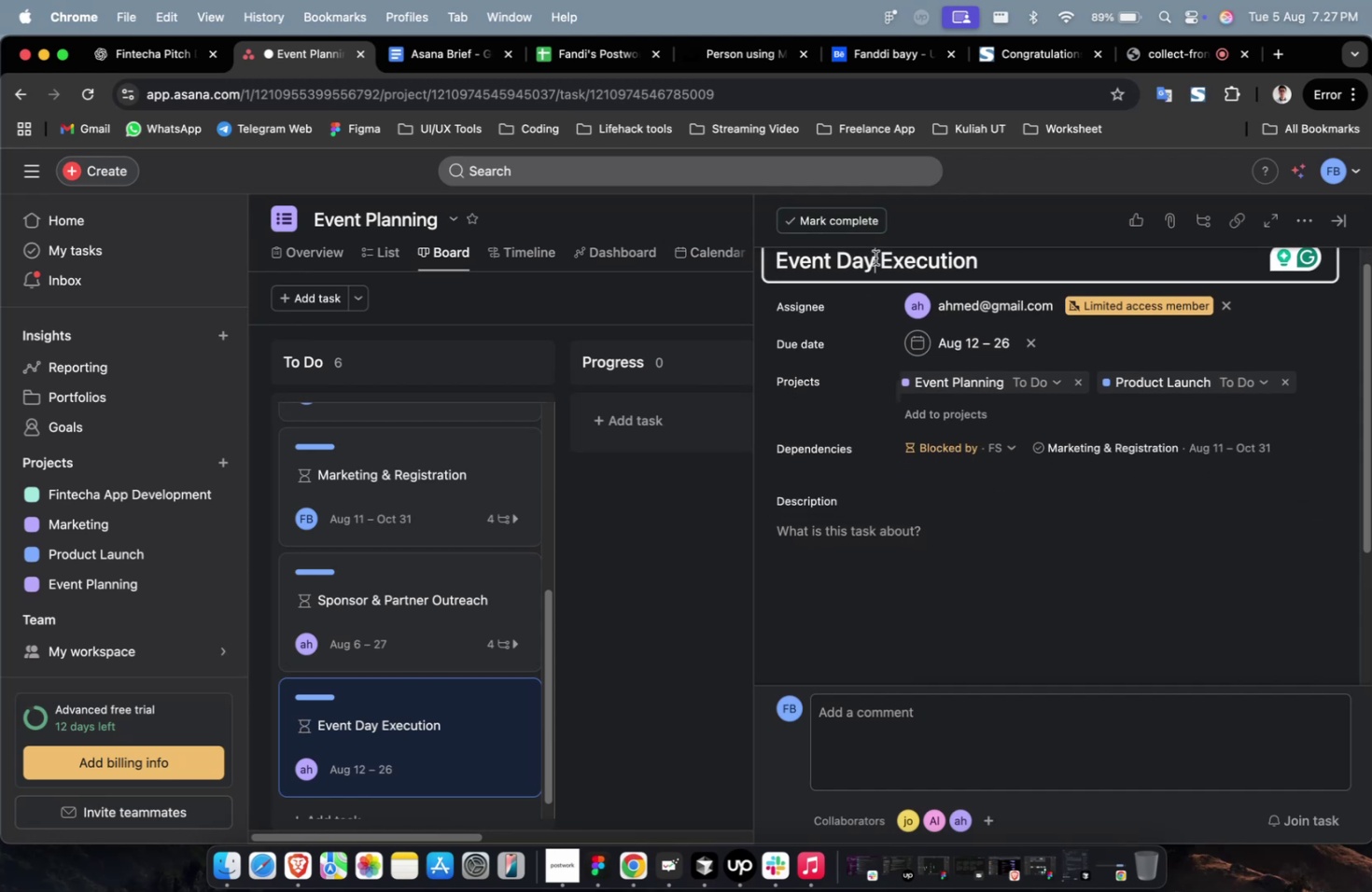 
key(Meta+A)
 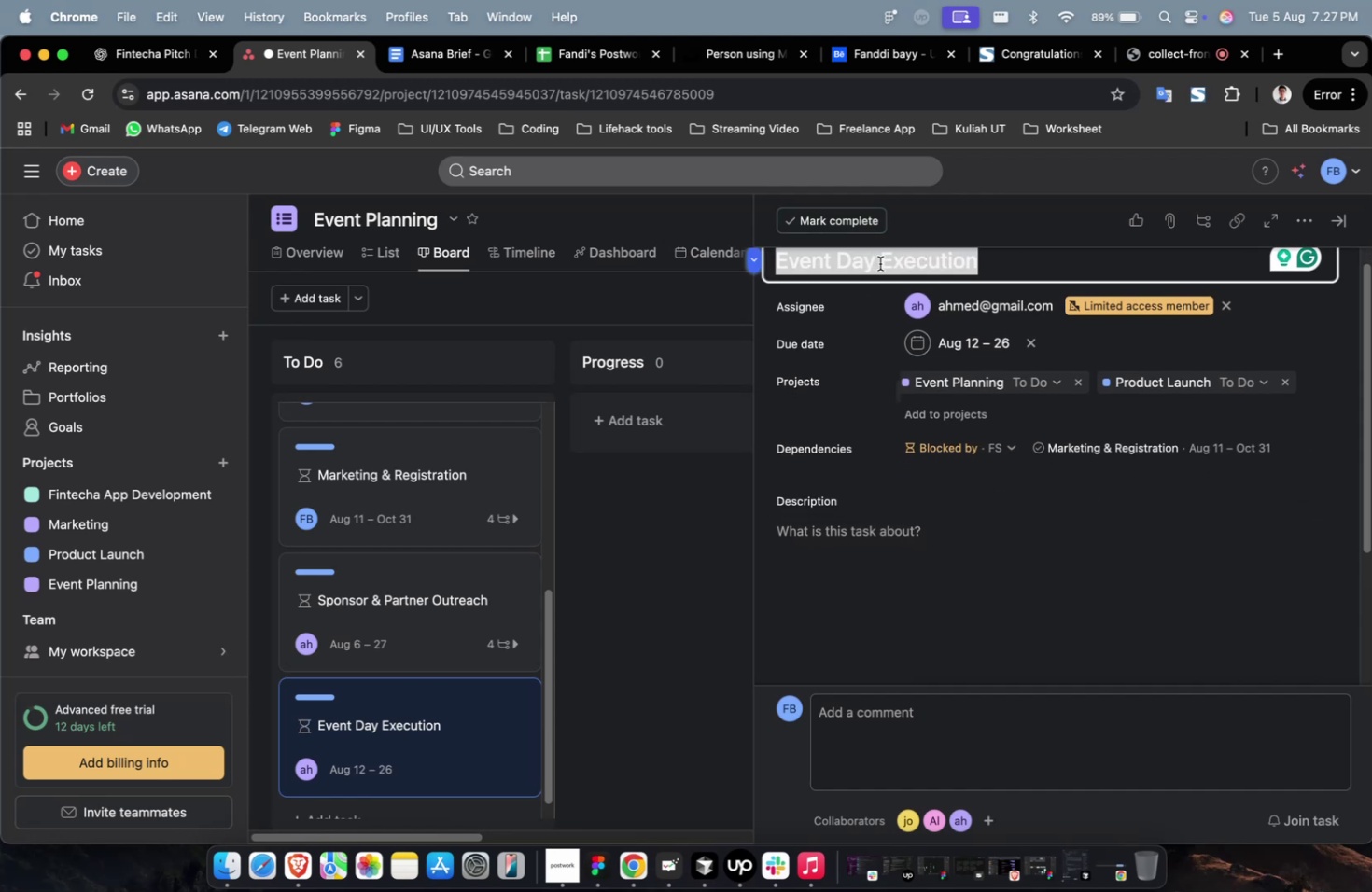 
key(Meta+C)
 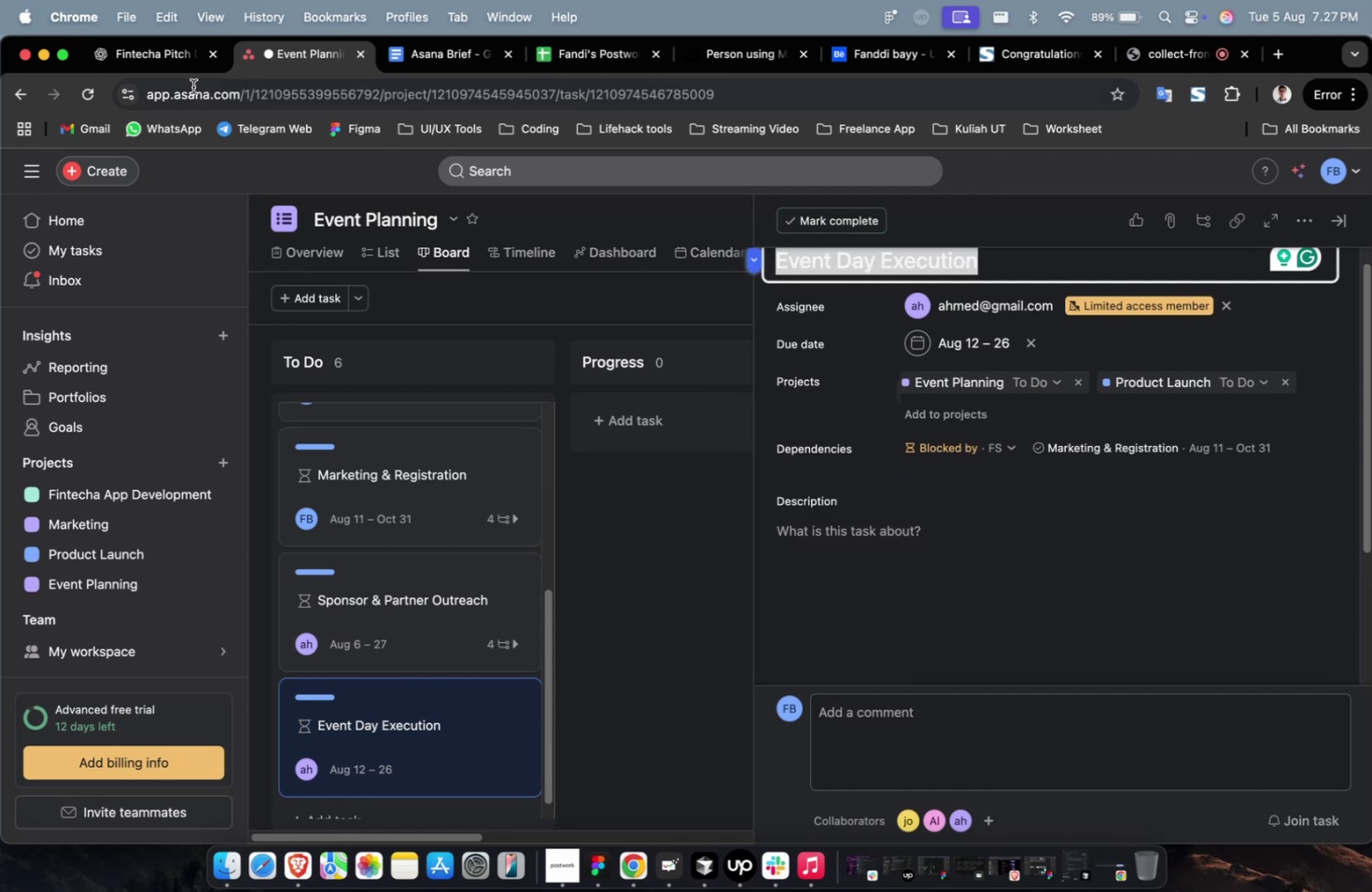 
left_click([161, 70])
 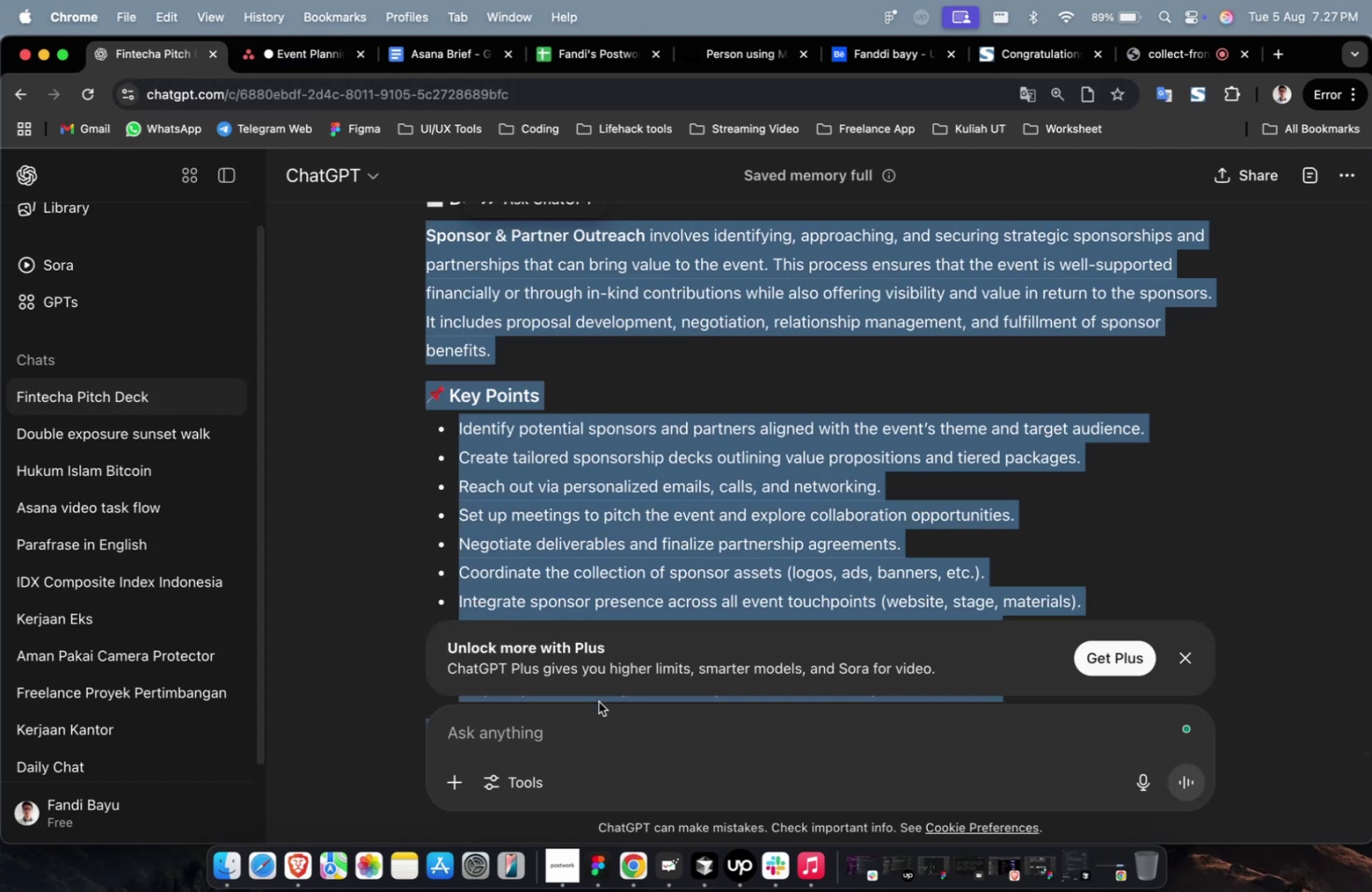 
left_click([595, 720])
 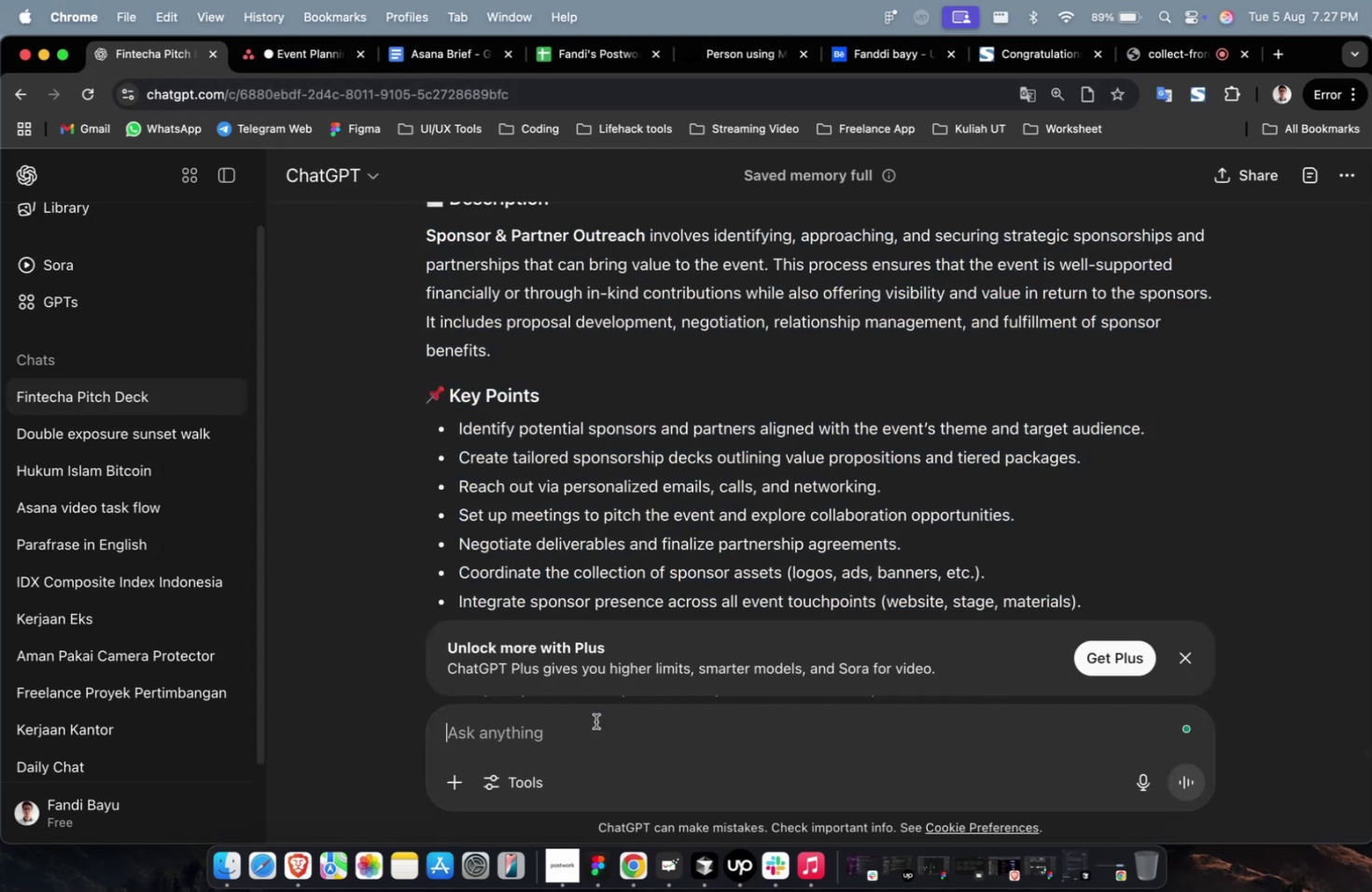 
type(sekarang buatkan untuk )
 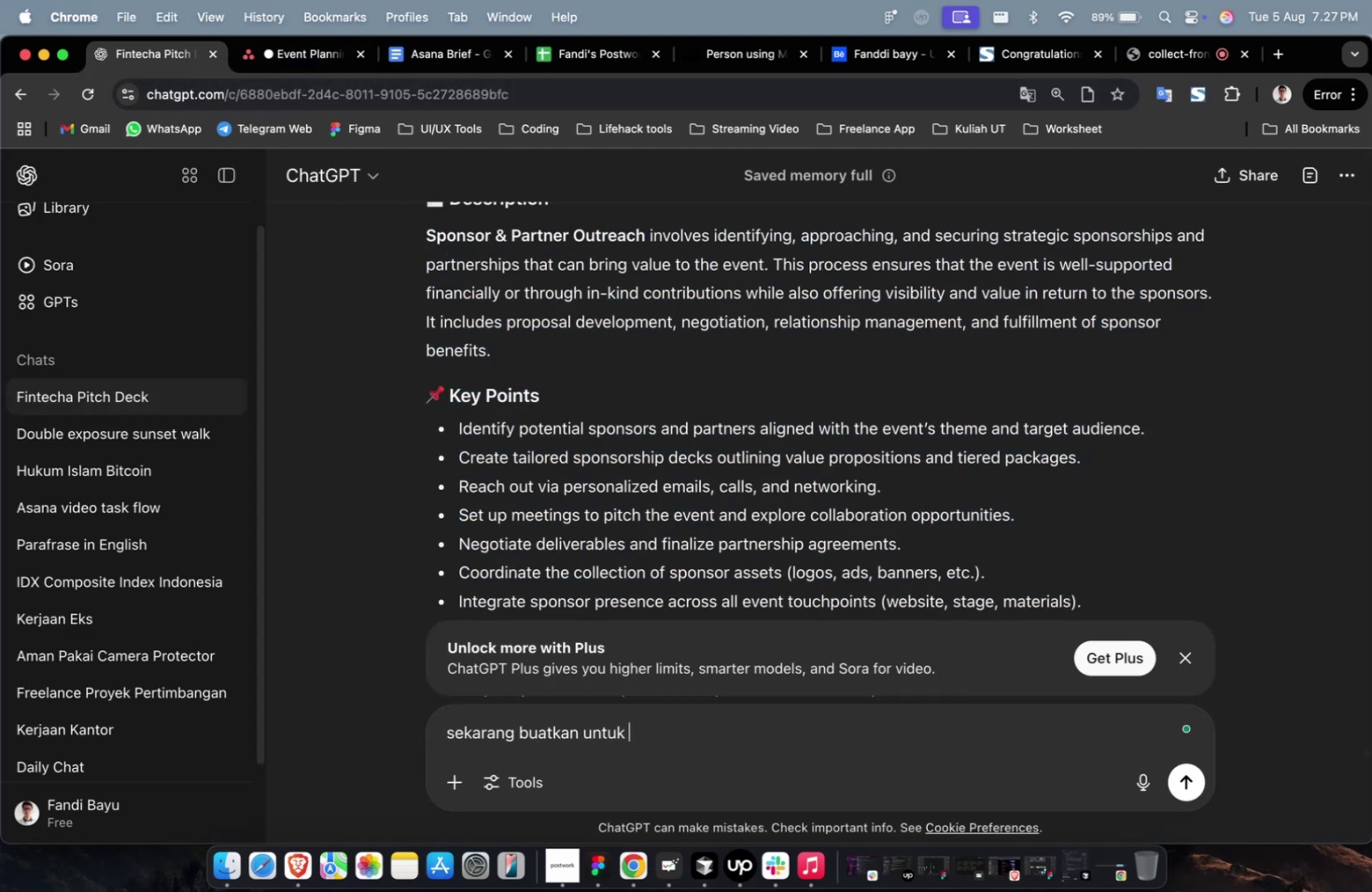 
key(Meta+V)
 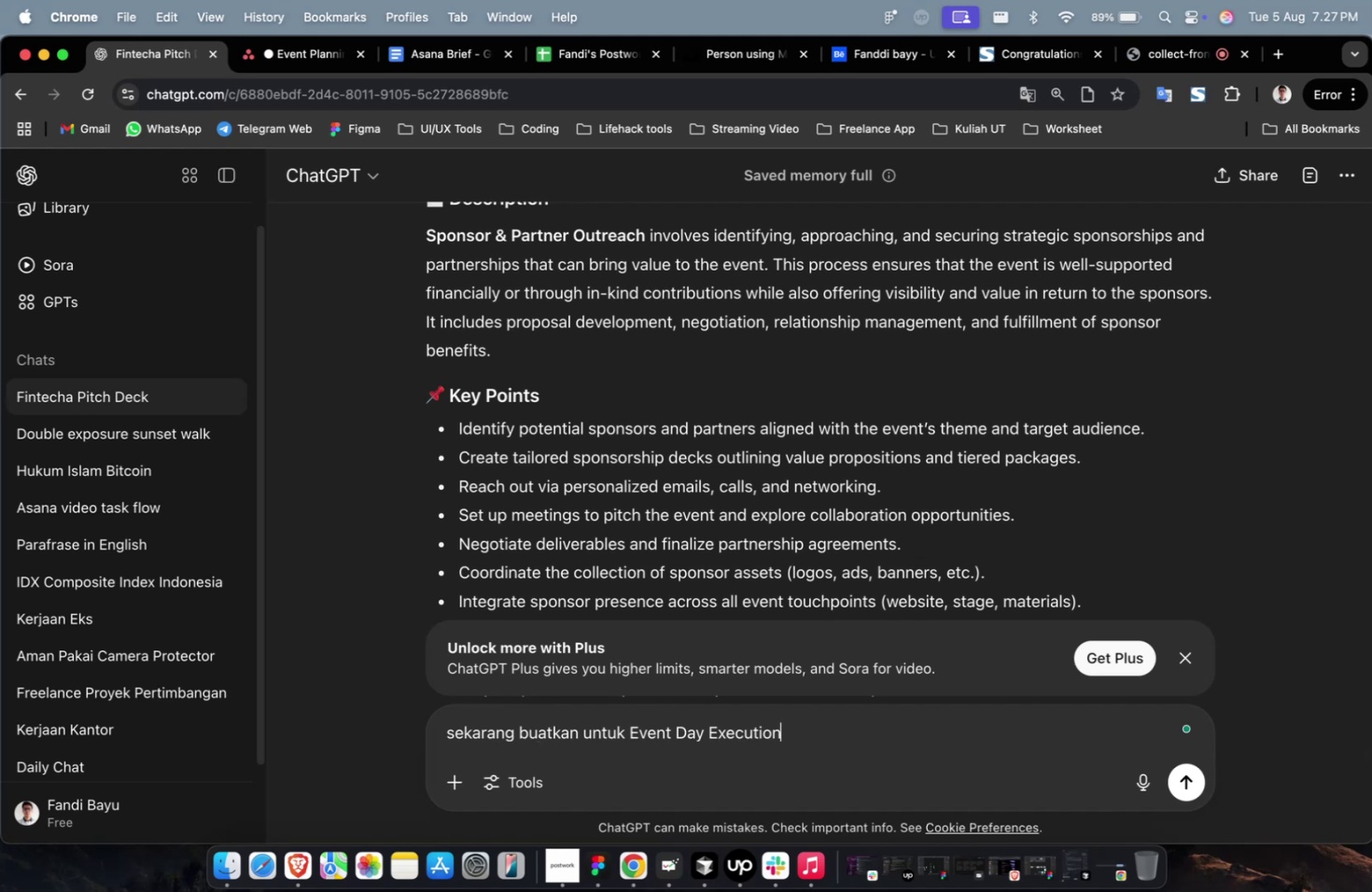 
key(Enter)
 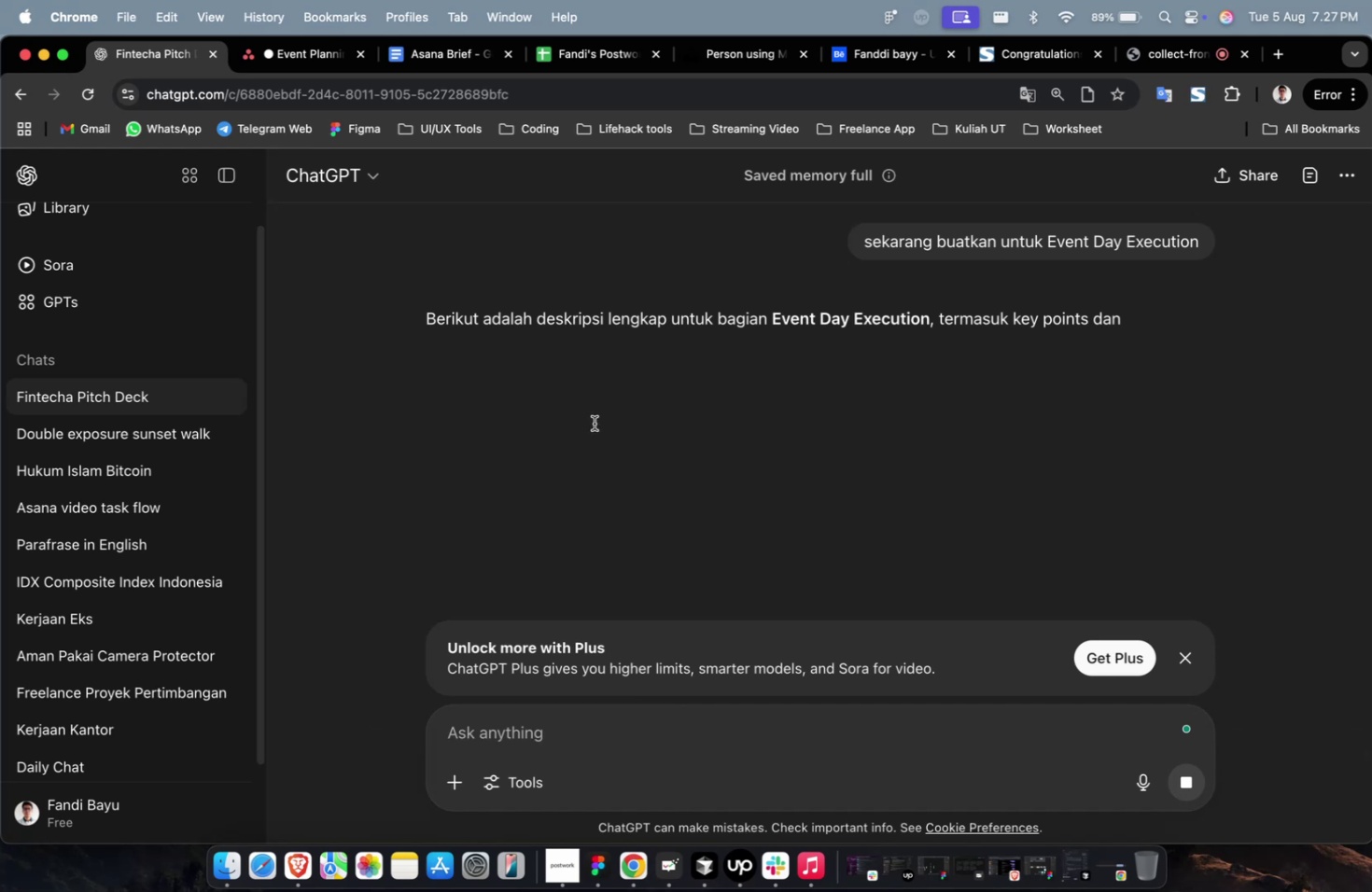 
wait(24.84)
 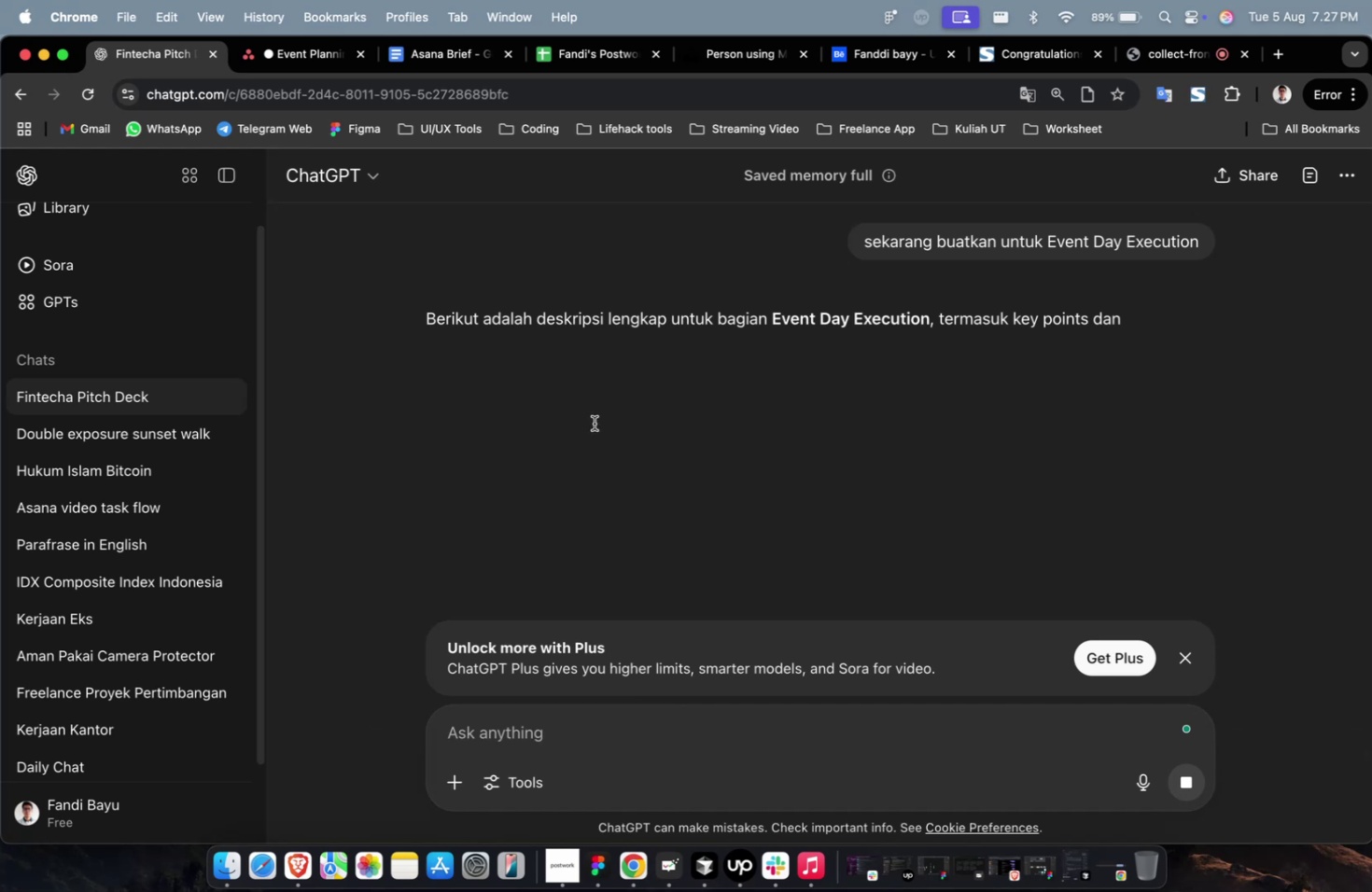 
scroll: coordinate [553, 427], scroll_direction: down, amount: 14.0
 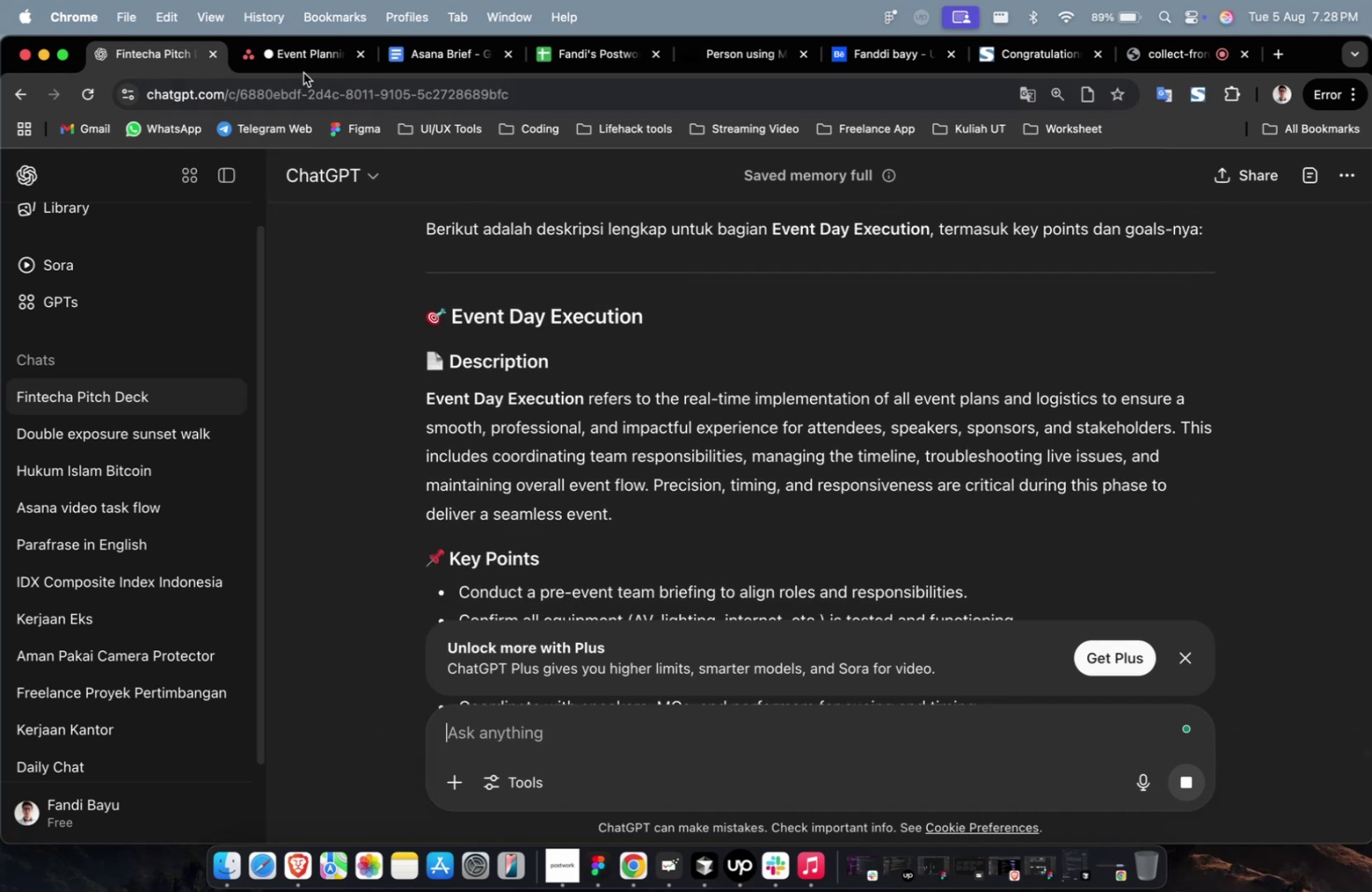 
left_click([301, 71])
 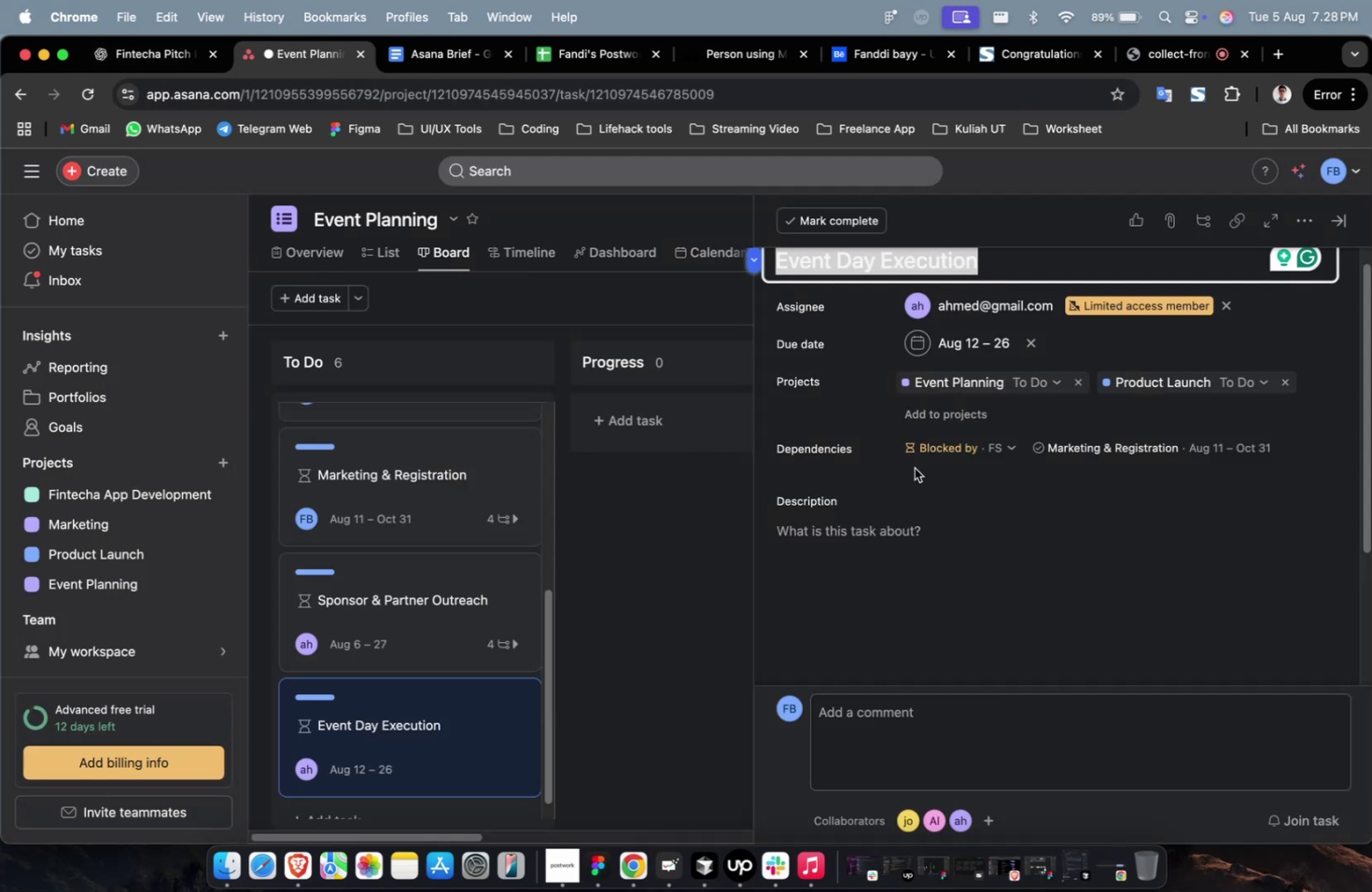 
left_click([974, 500])
 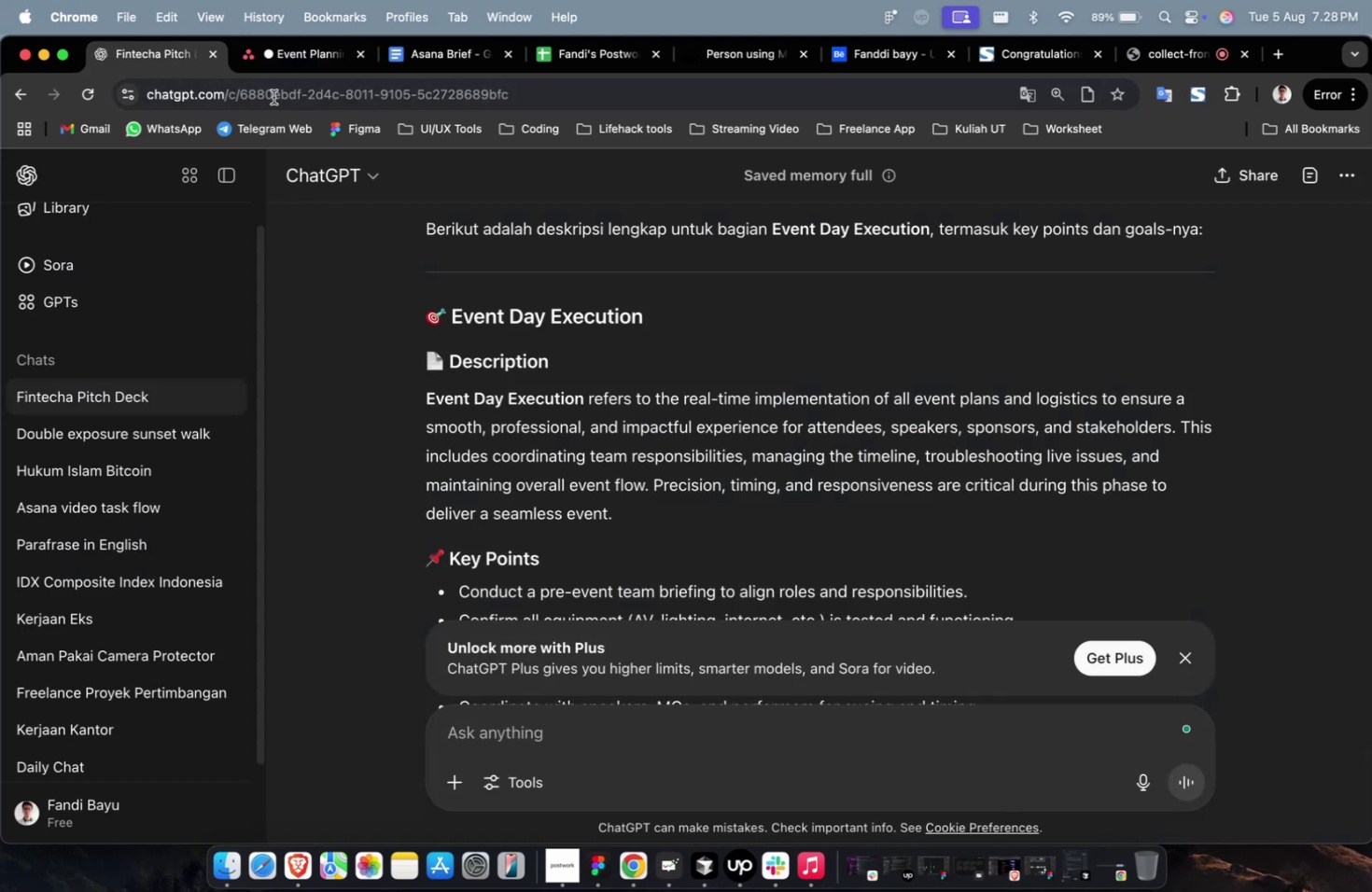 
scroll: coordinate [470, 363], scroll_direction: down, amount: 20.0
 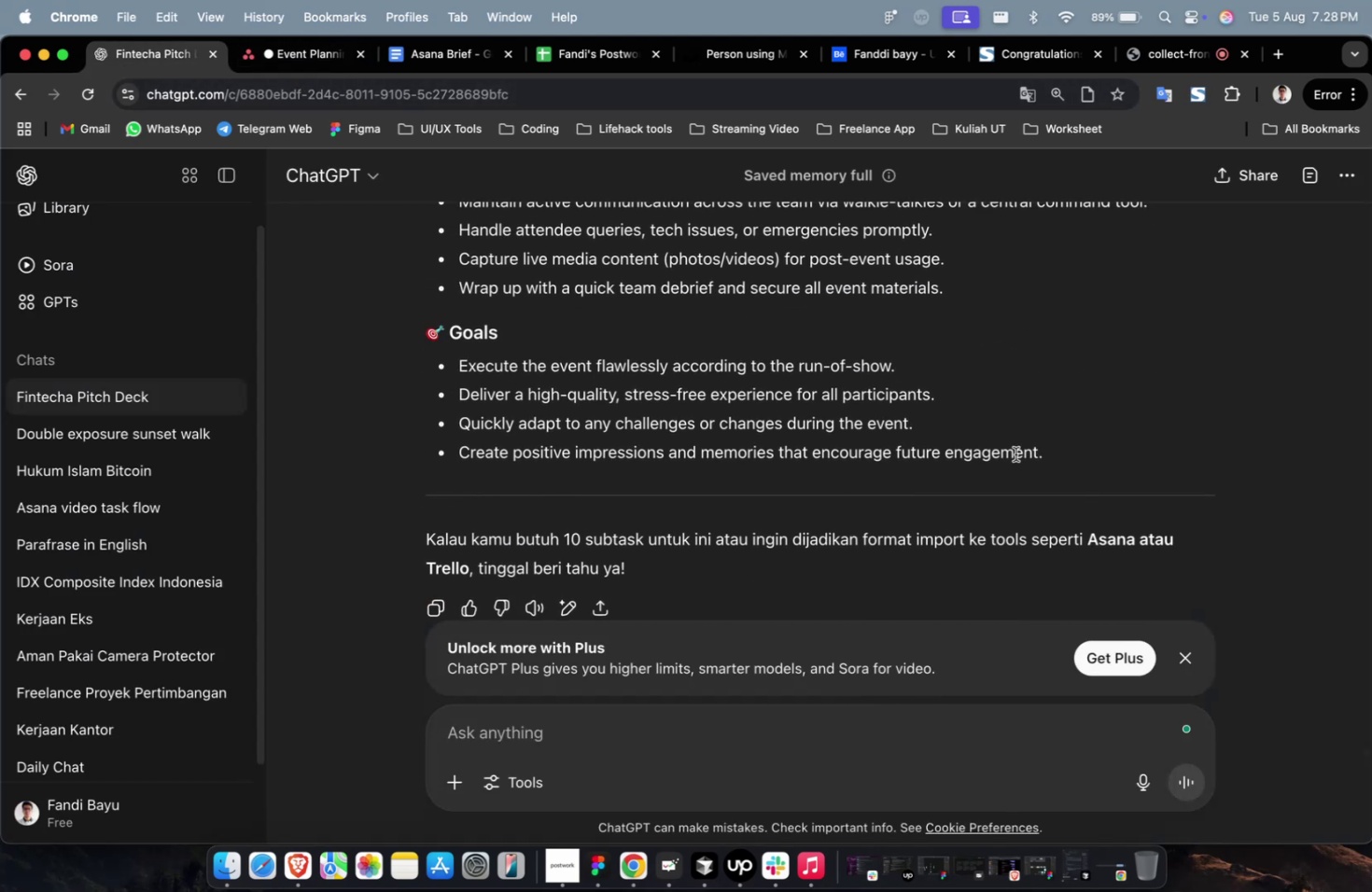 
left_click_drag(start_coordinate=[1049, 449], to_coordinate=[357, 437])
 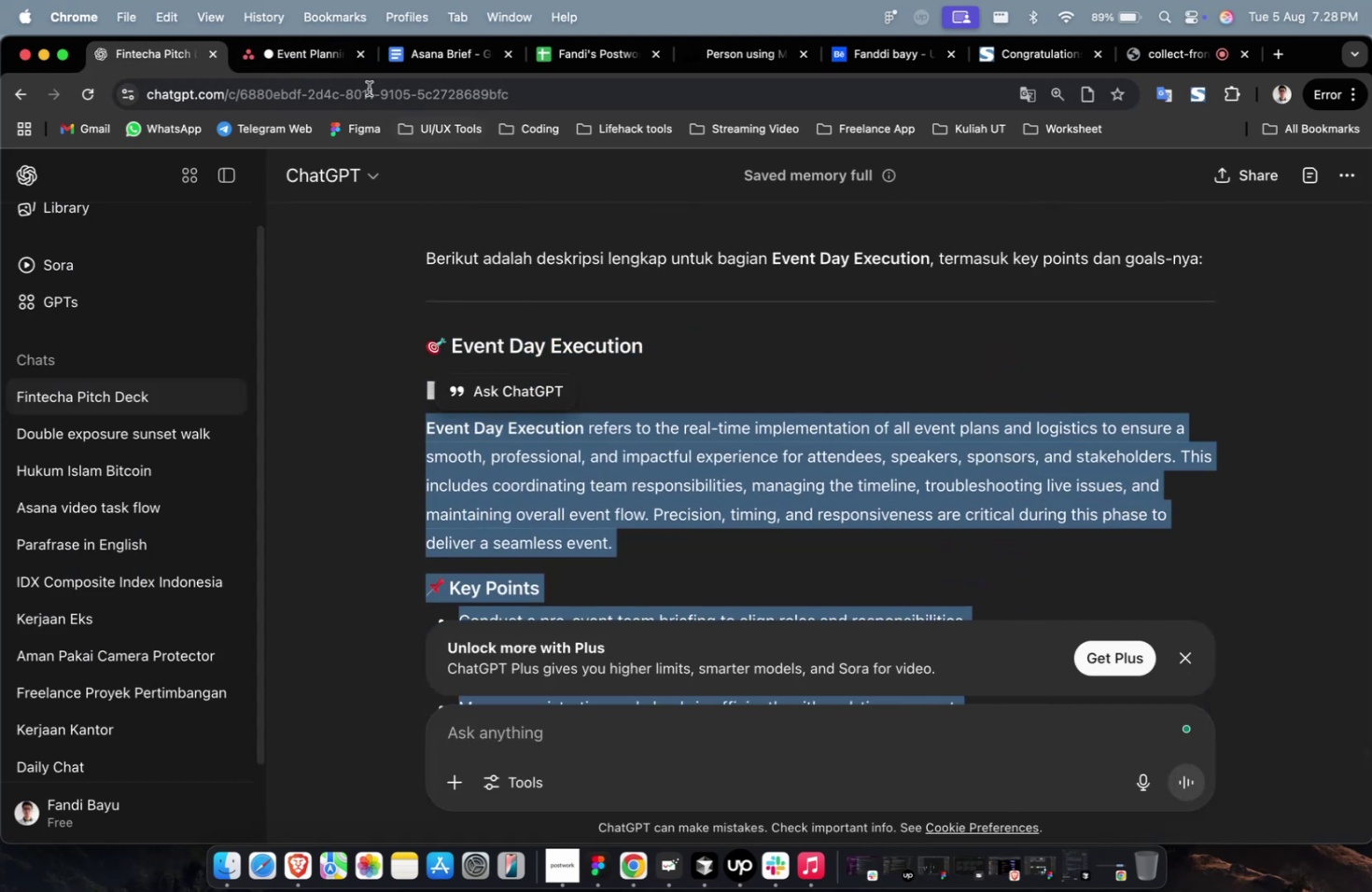 
scroll: coordinate [591, 324], scroll_direction: up, amount: 19.0
 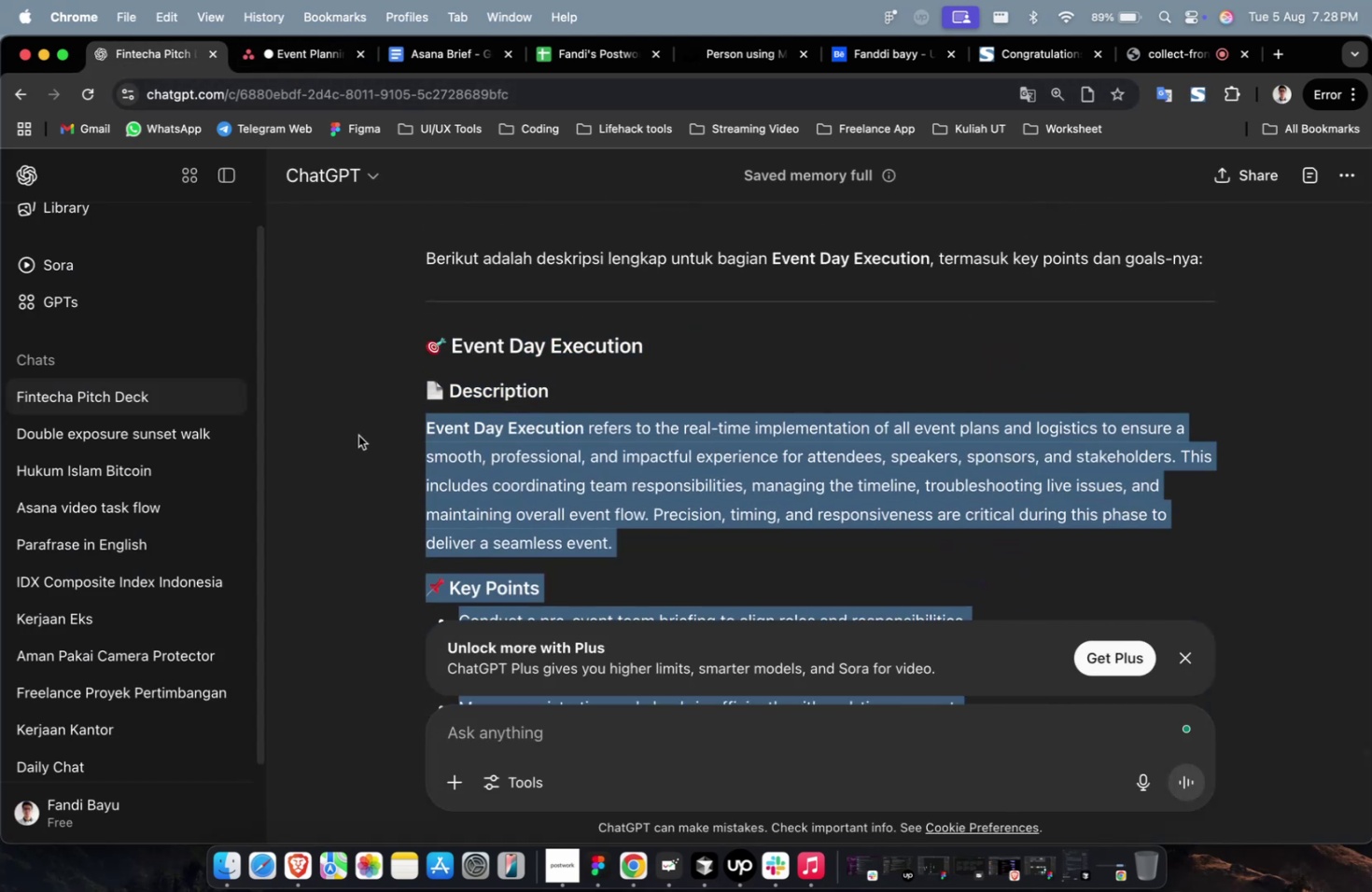 
key(Meta+C)
 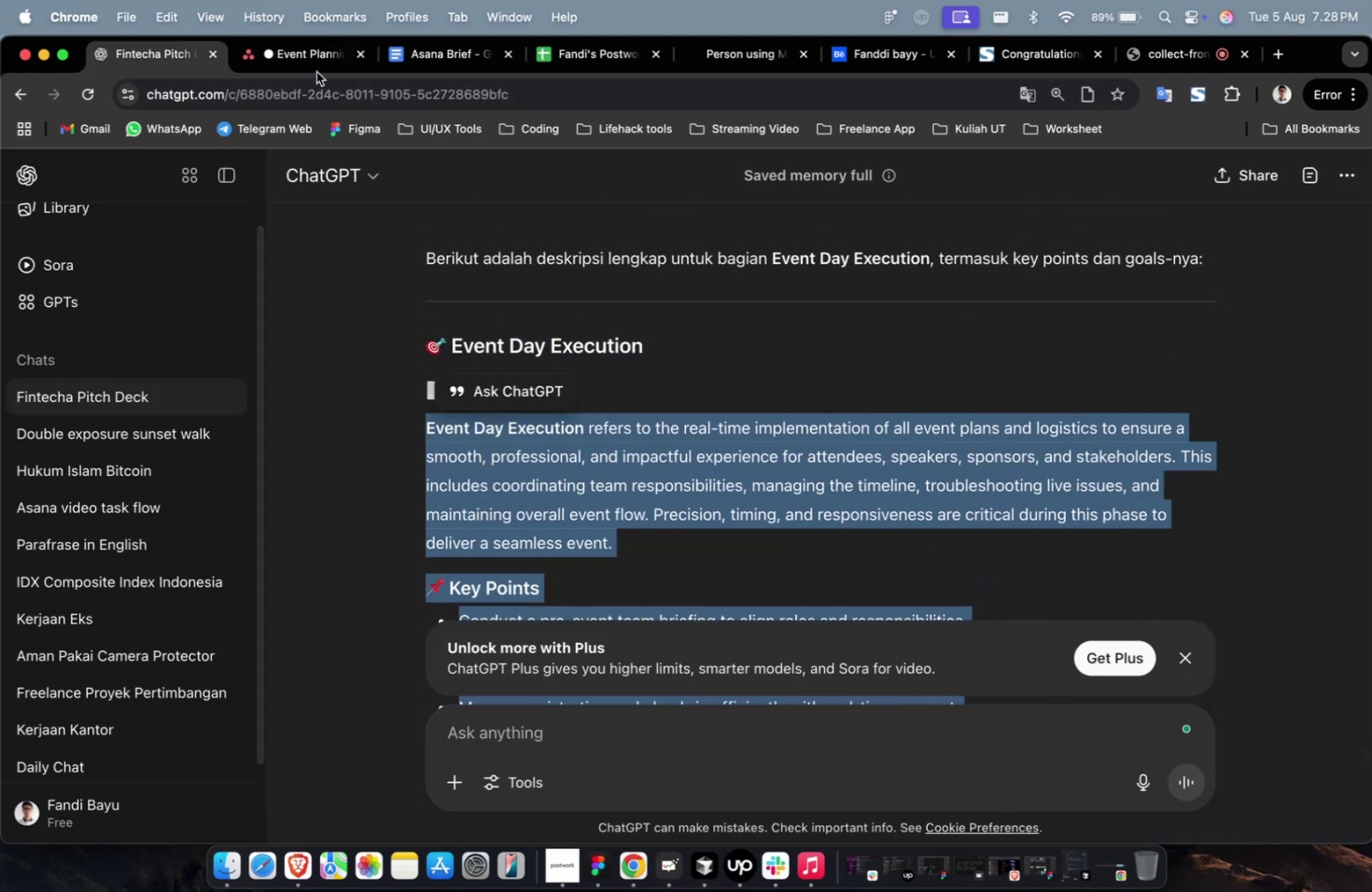 
left_click([311, 65])
 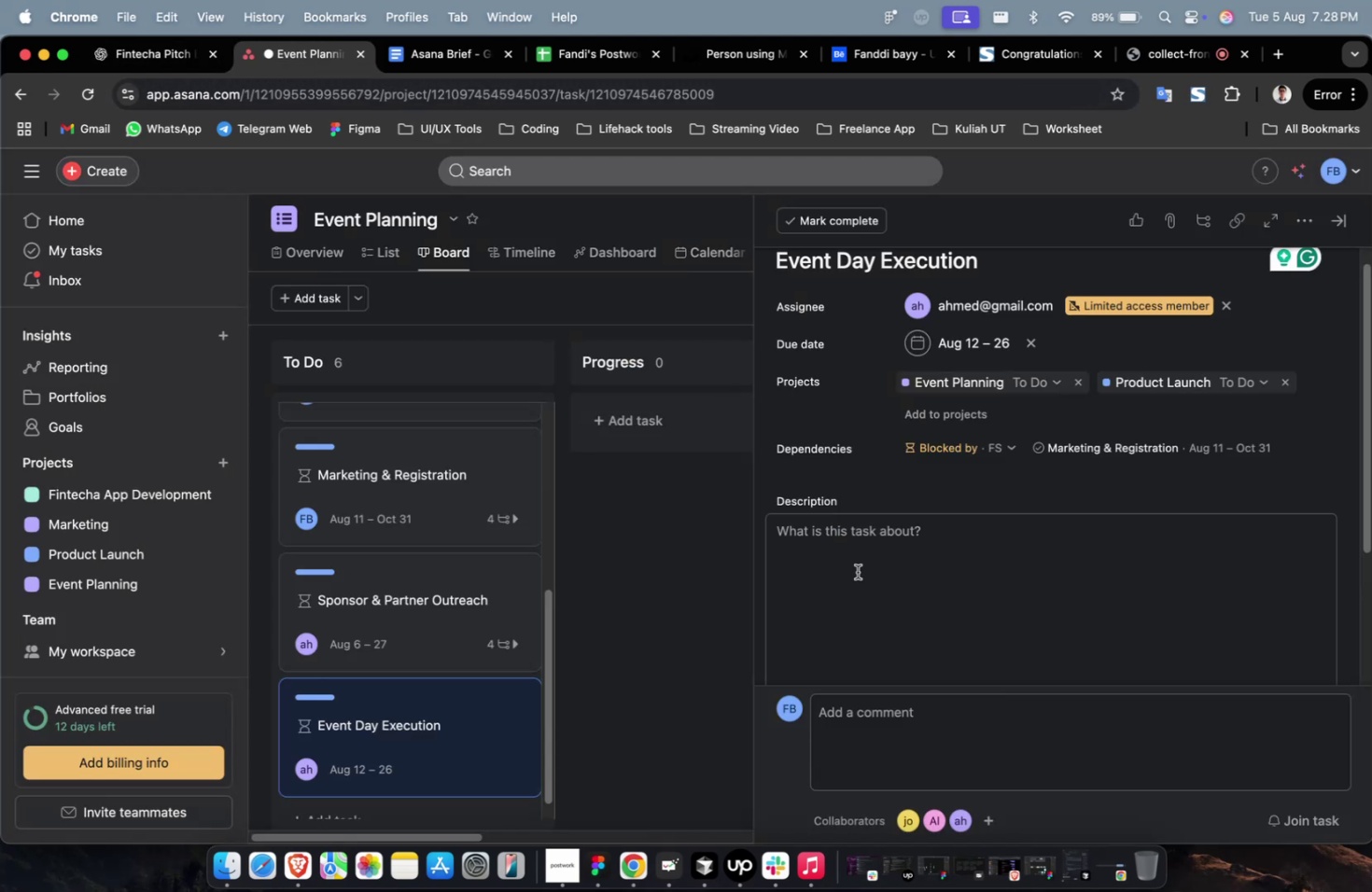 
key(Meta+CommandLeft)
 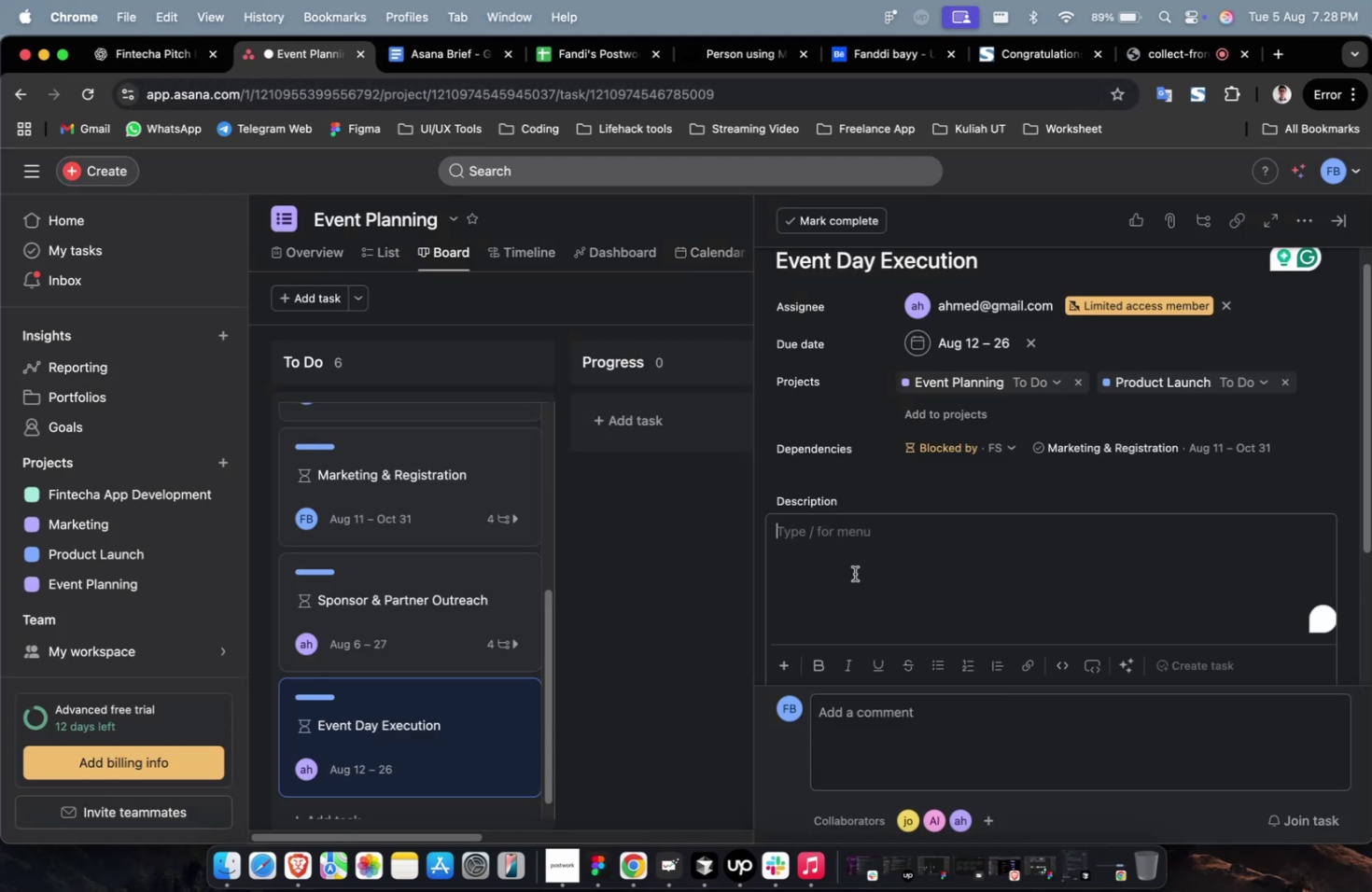 
key(Meta+V)
 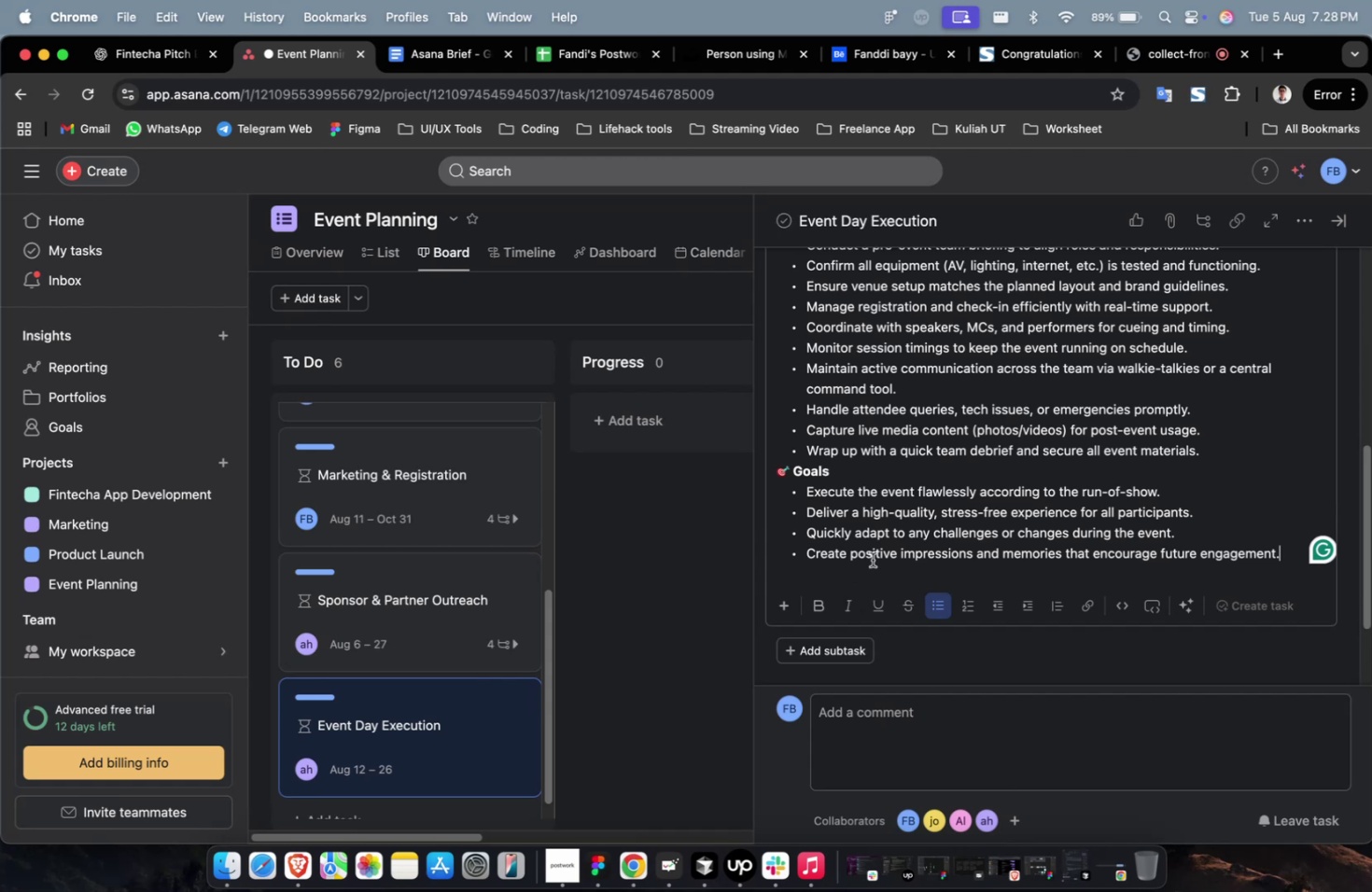 
scroll: coordinate [946, 435], scroll_direction: down, amount: 7.0
 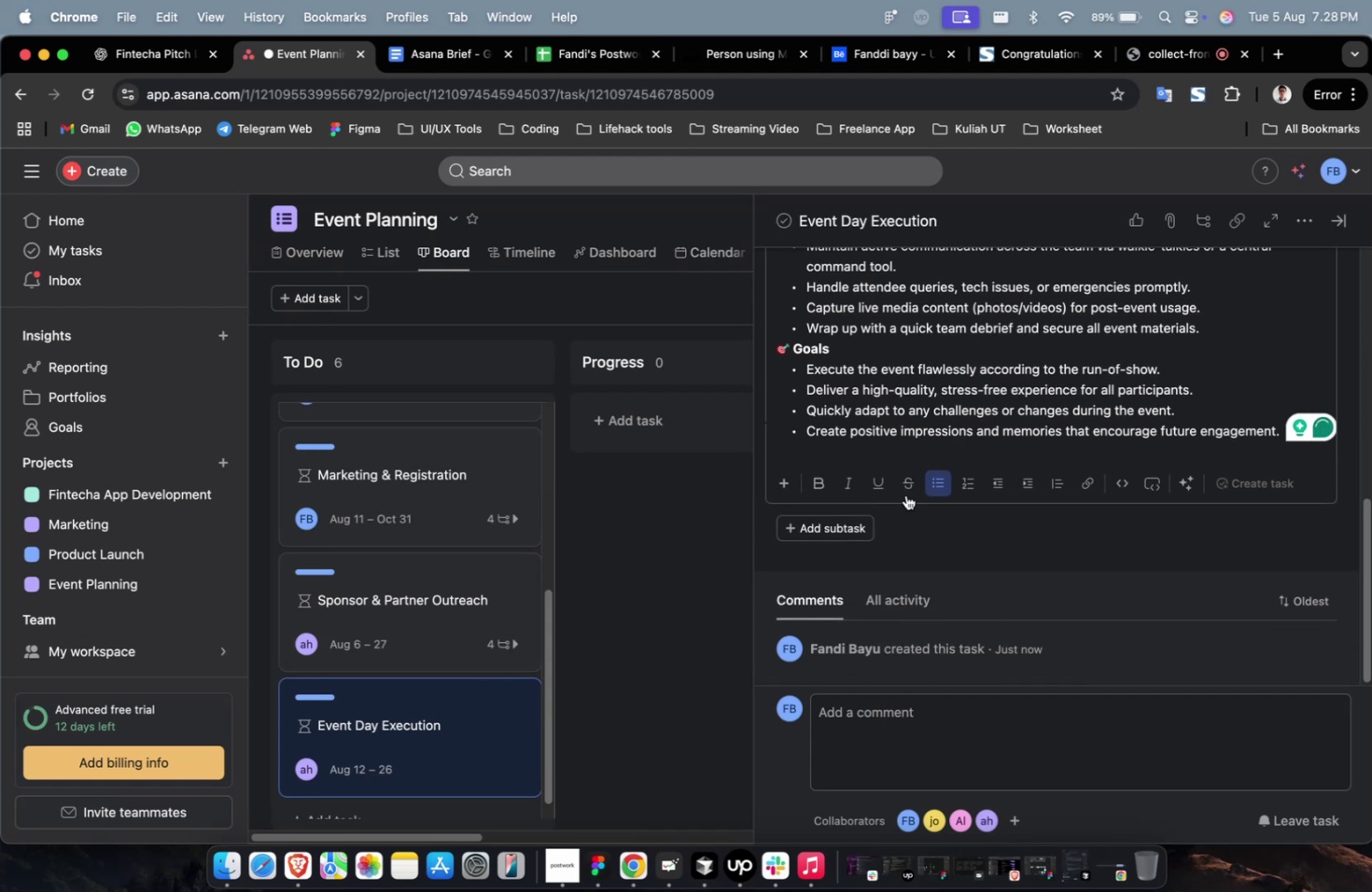 
left_click([850, 521])
 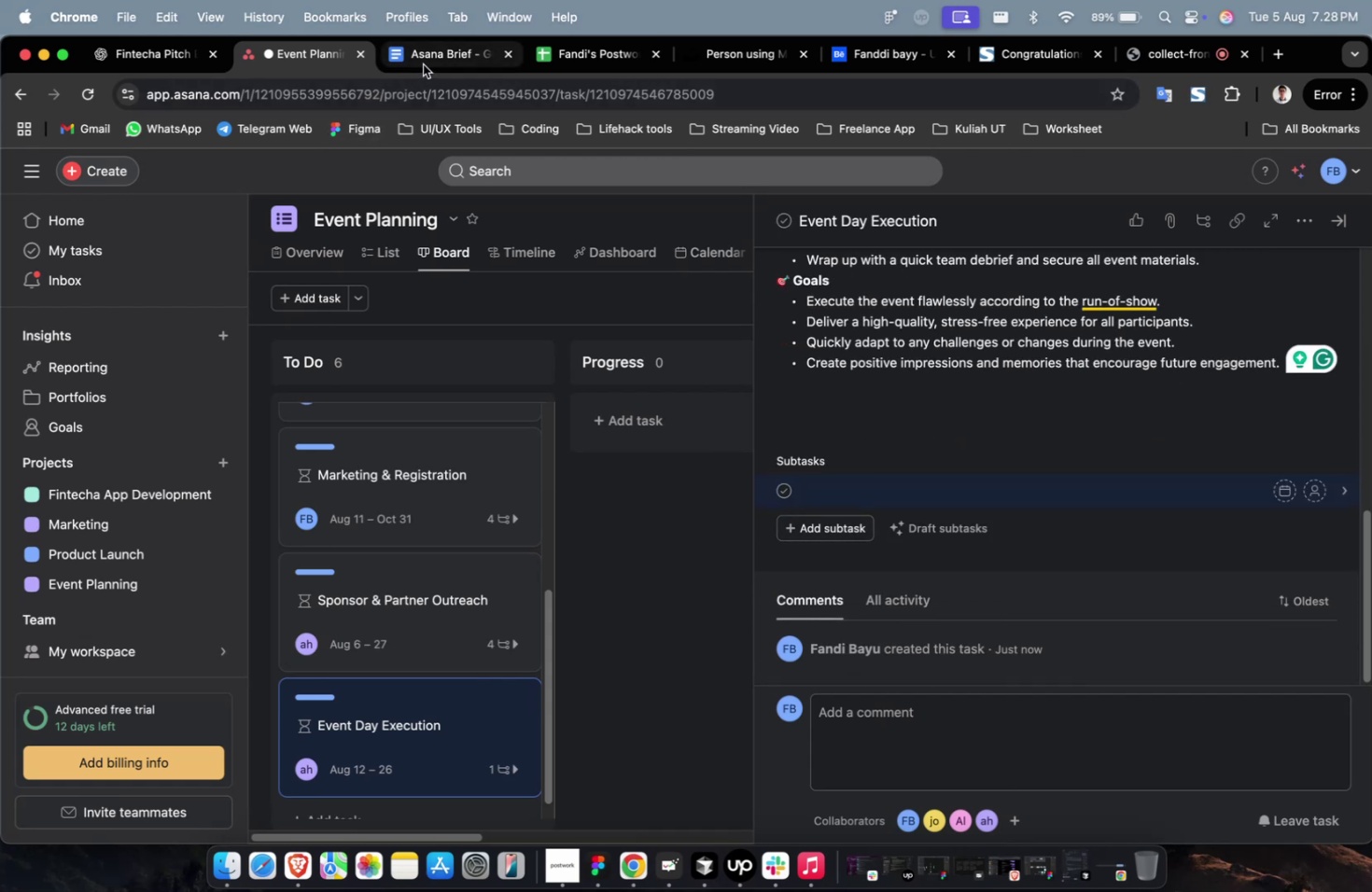 
left_click([423, 64])
 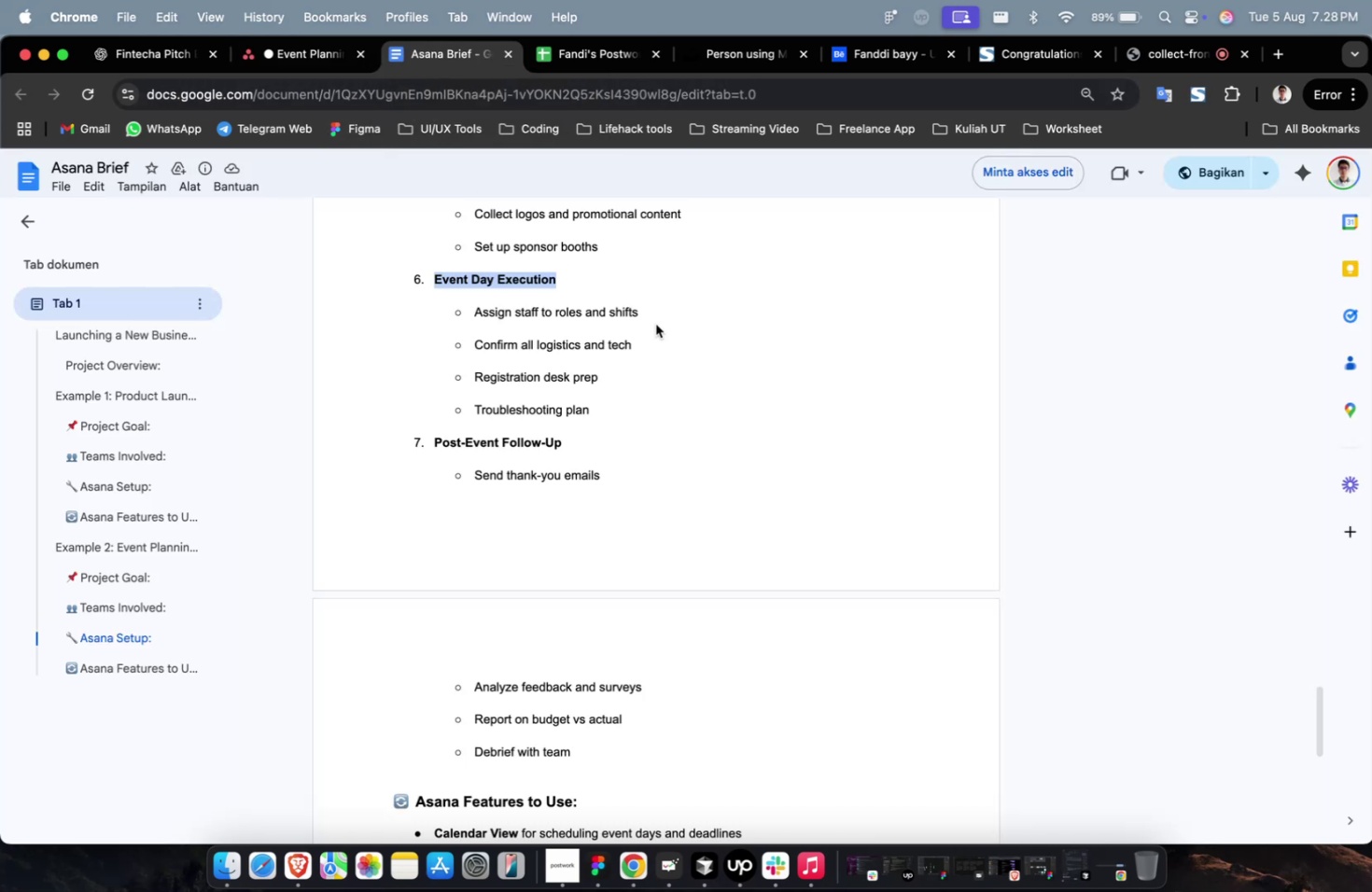 
left_click_drag(start_coordinate=[658, 313], to_coordinate=[476, 316])
 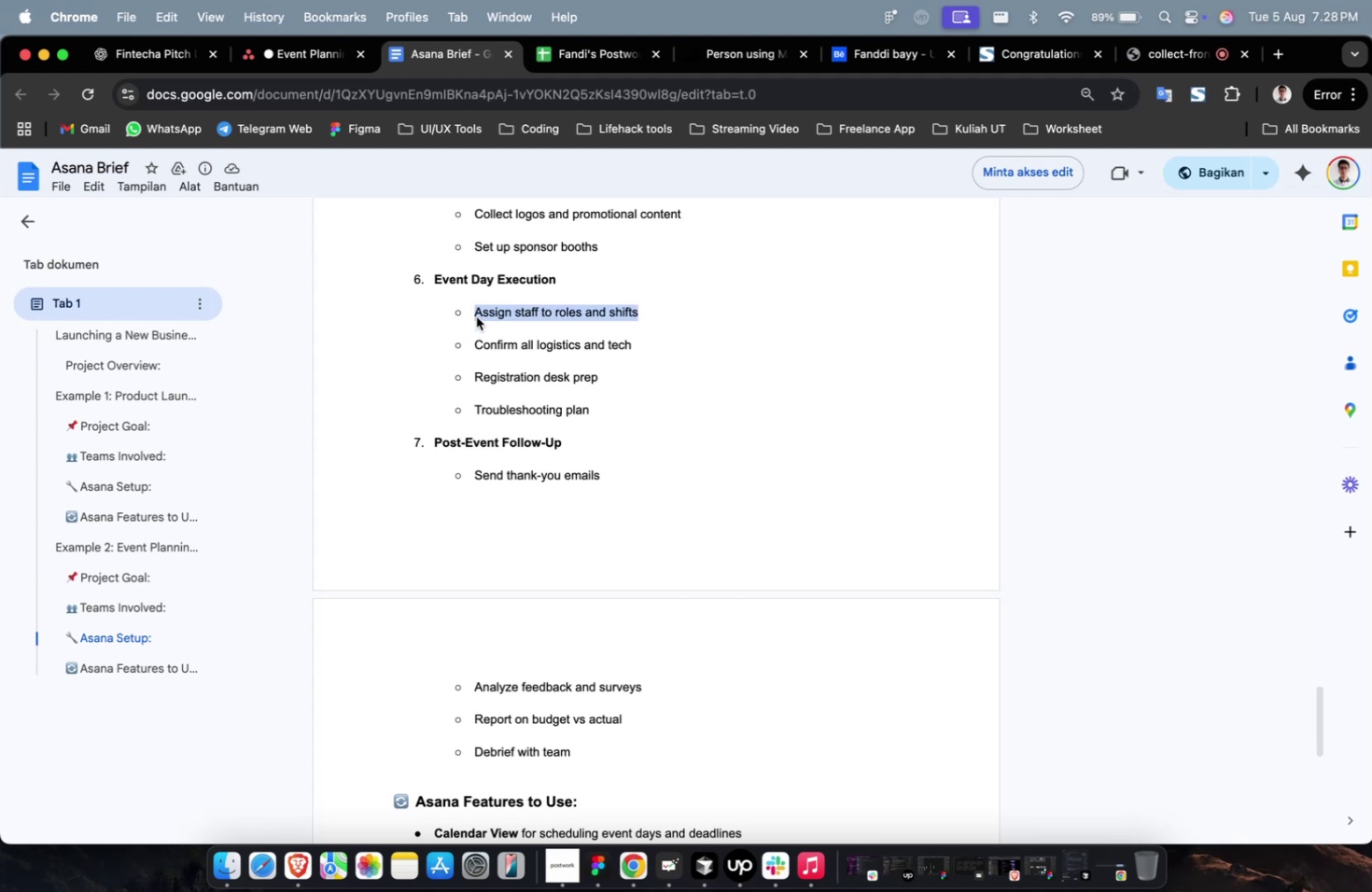 
key(Meta+CommandLeft)
 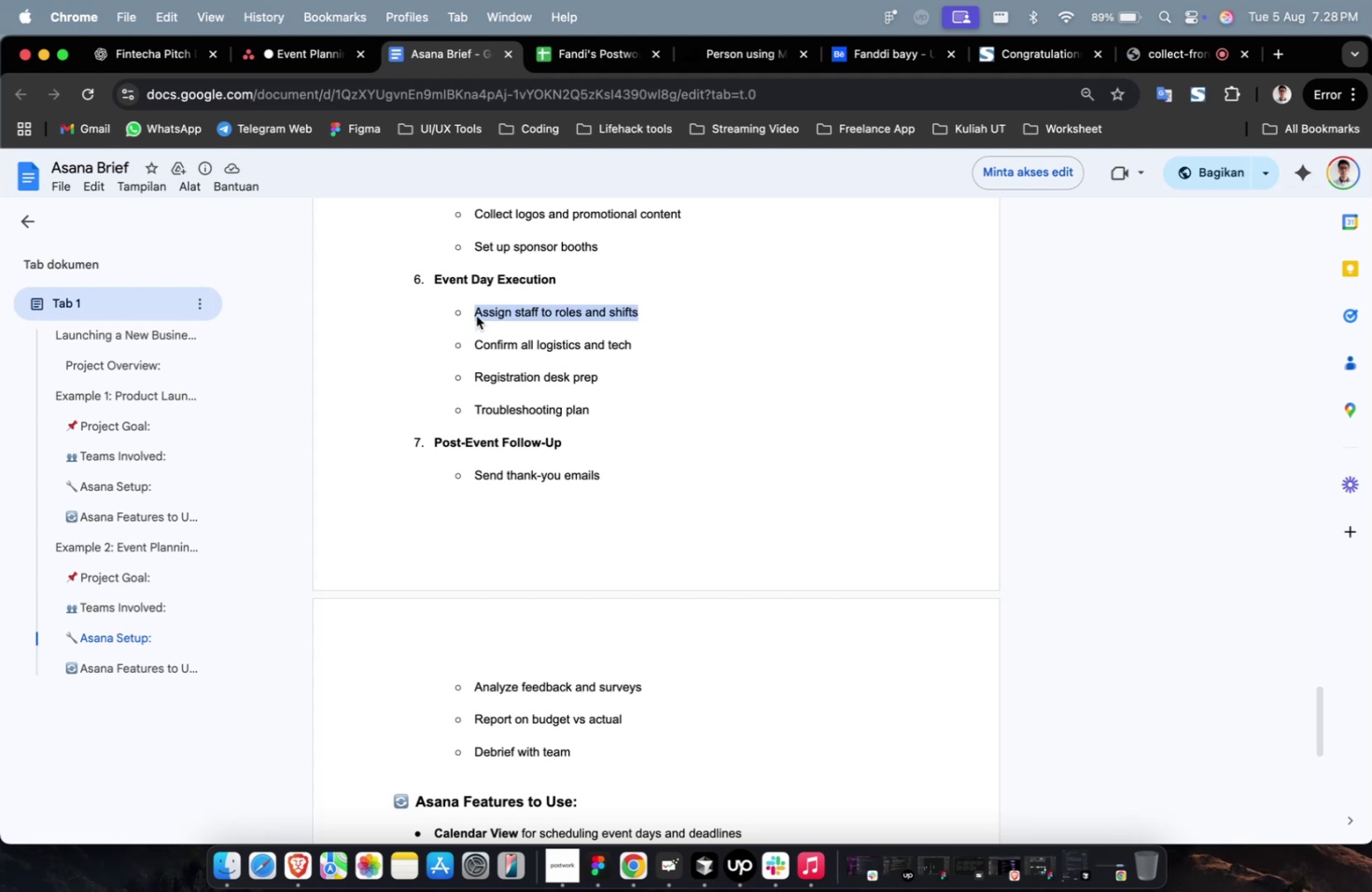 
key(Meta+C)
 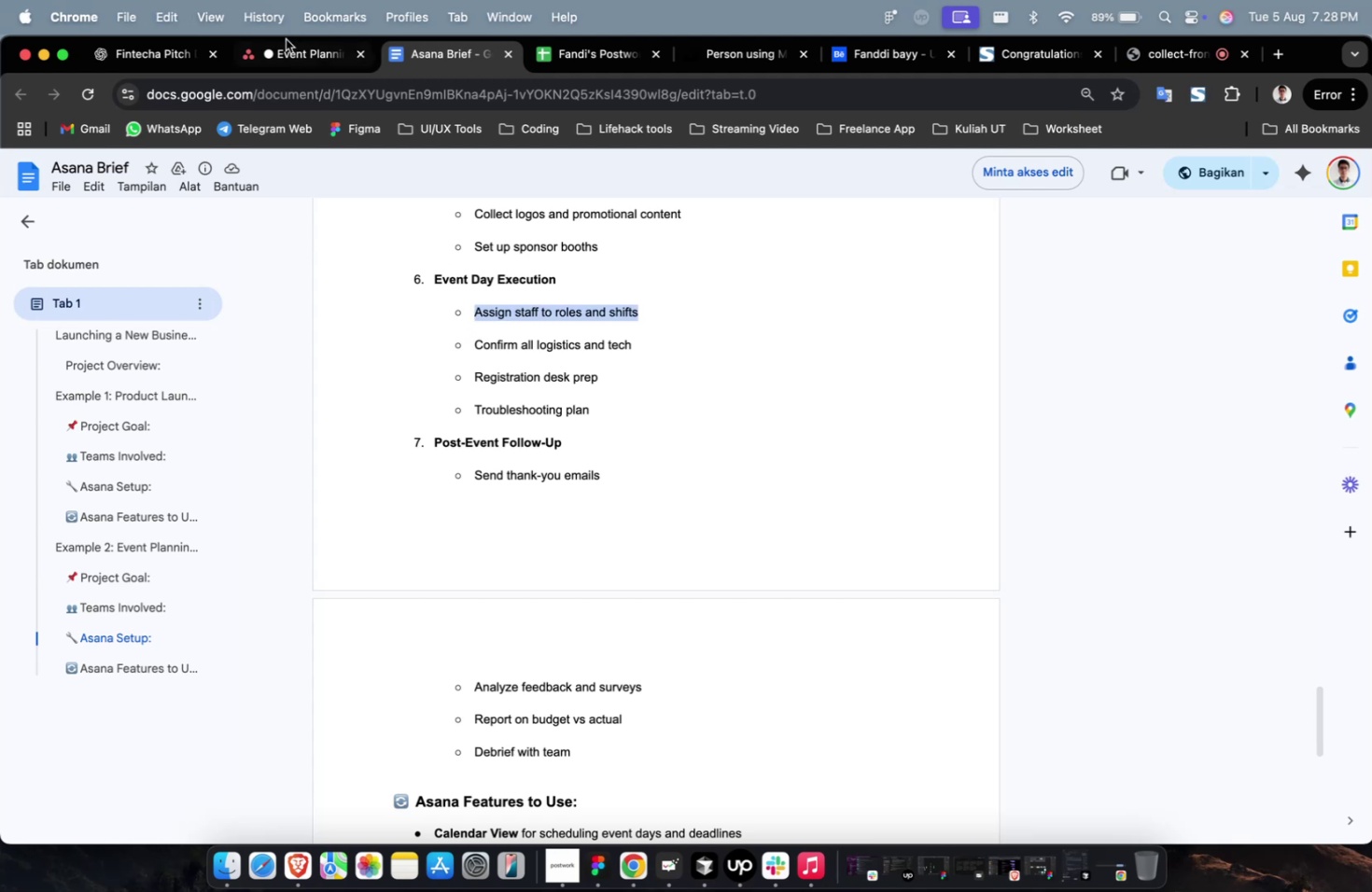 
left_click([287, 45])
 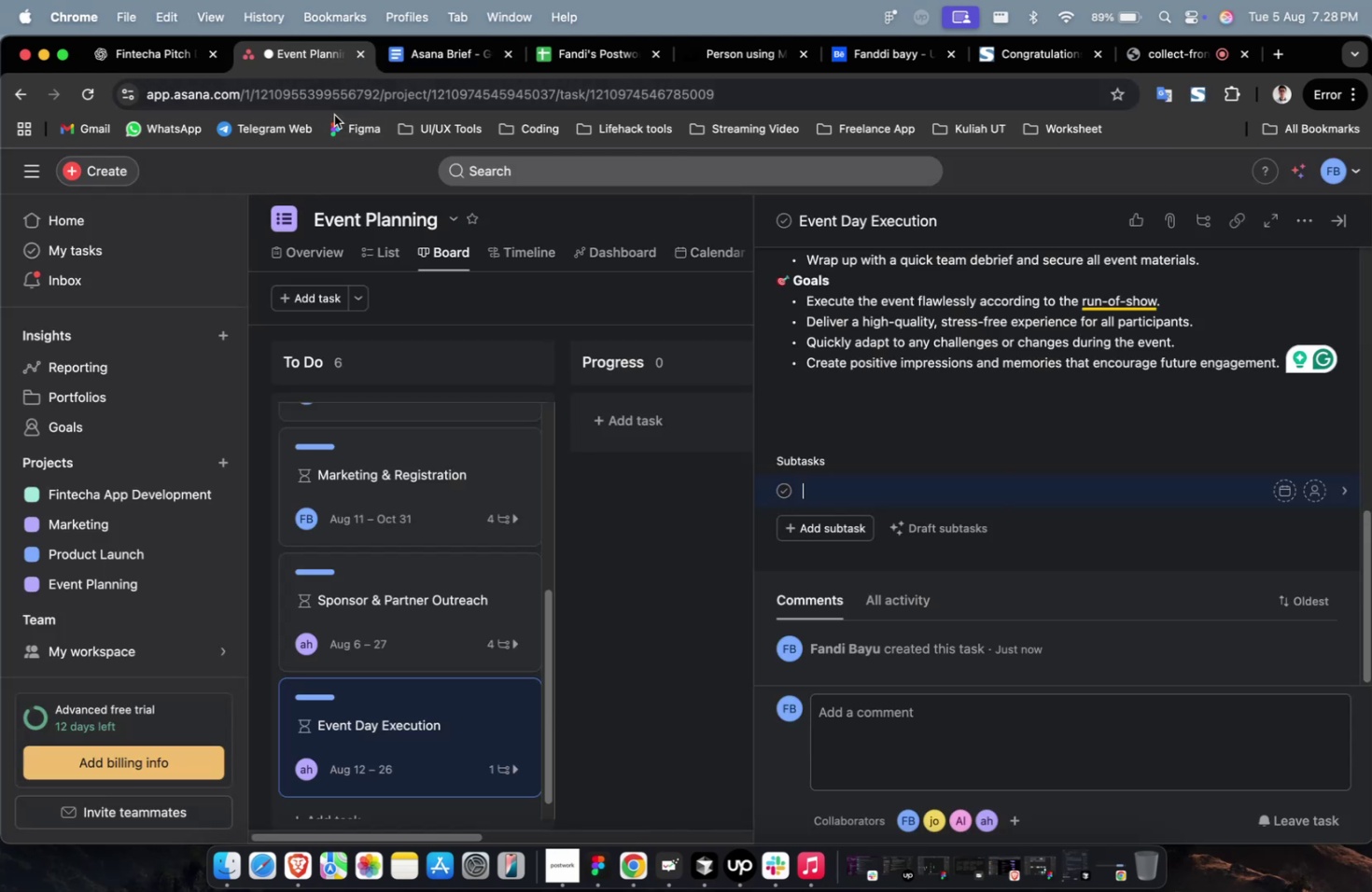 
wait(13.21)
 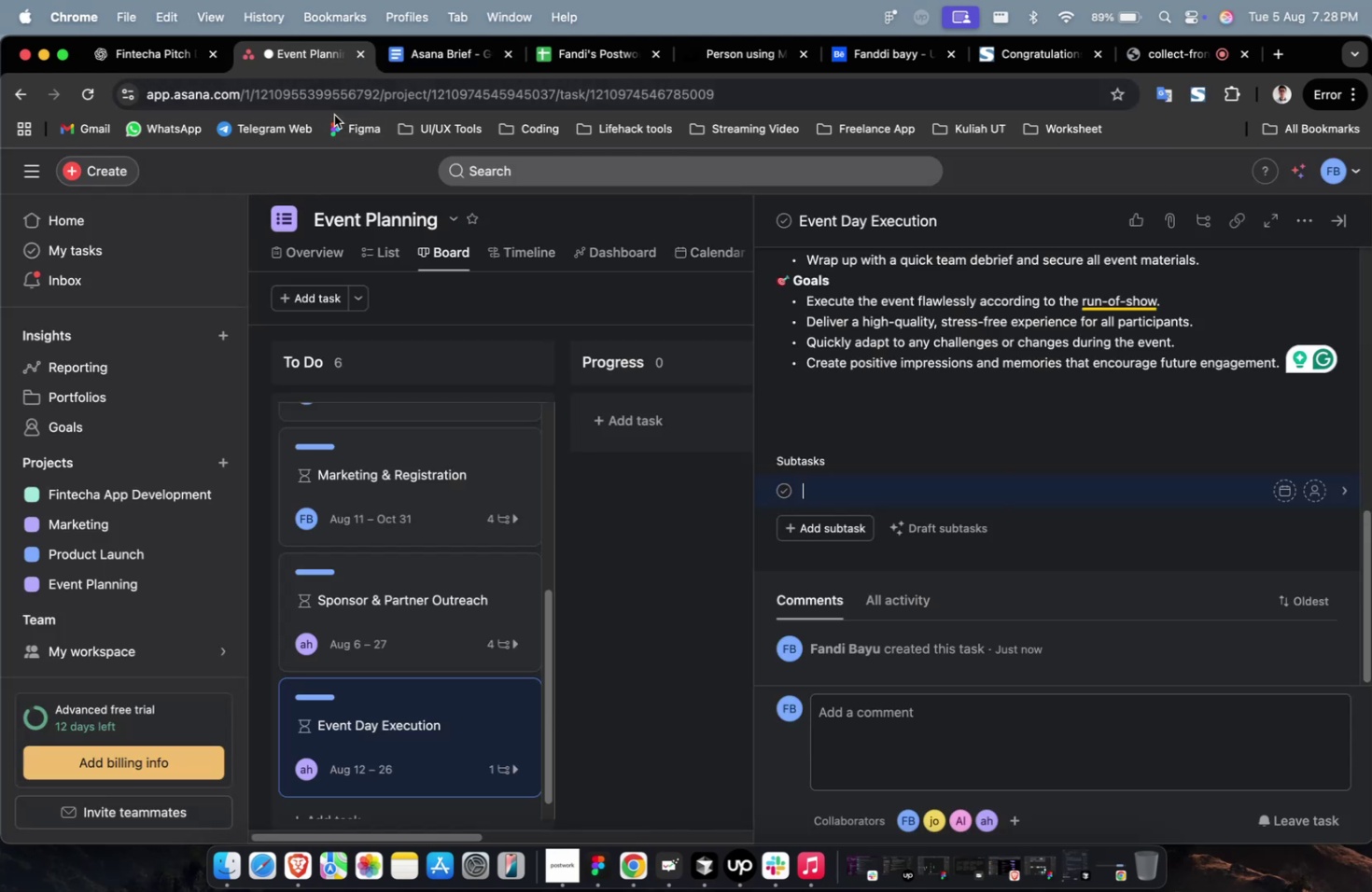 
key(VolumeUp)
 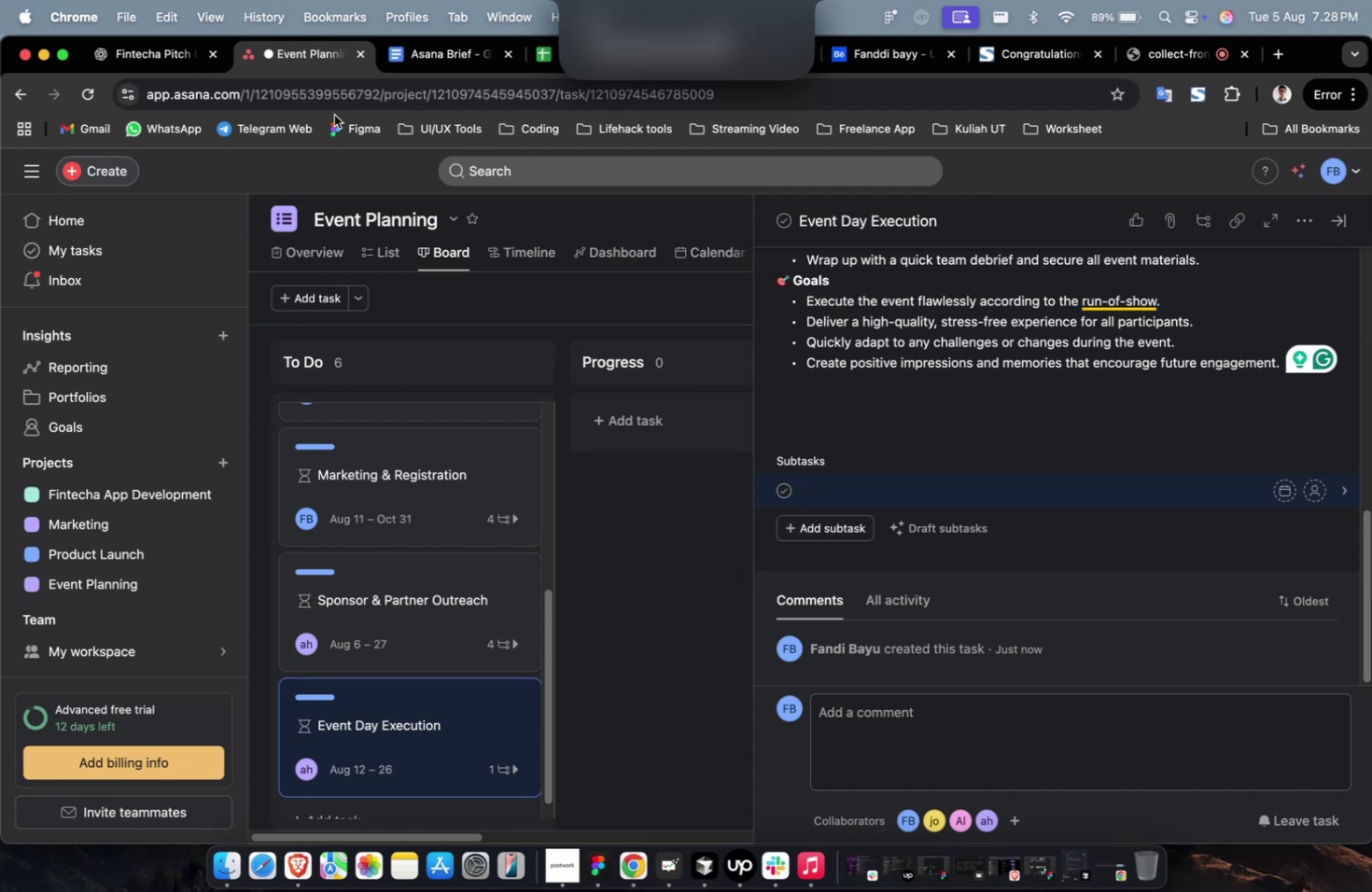 
key(VolumeDown)
 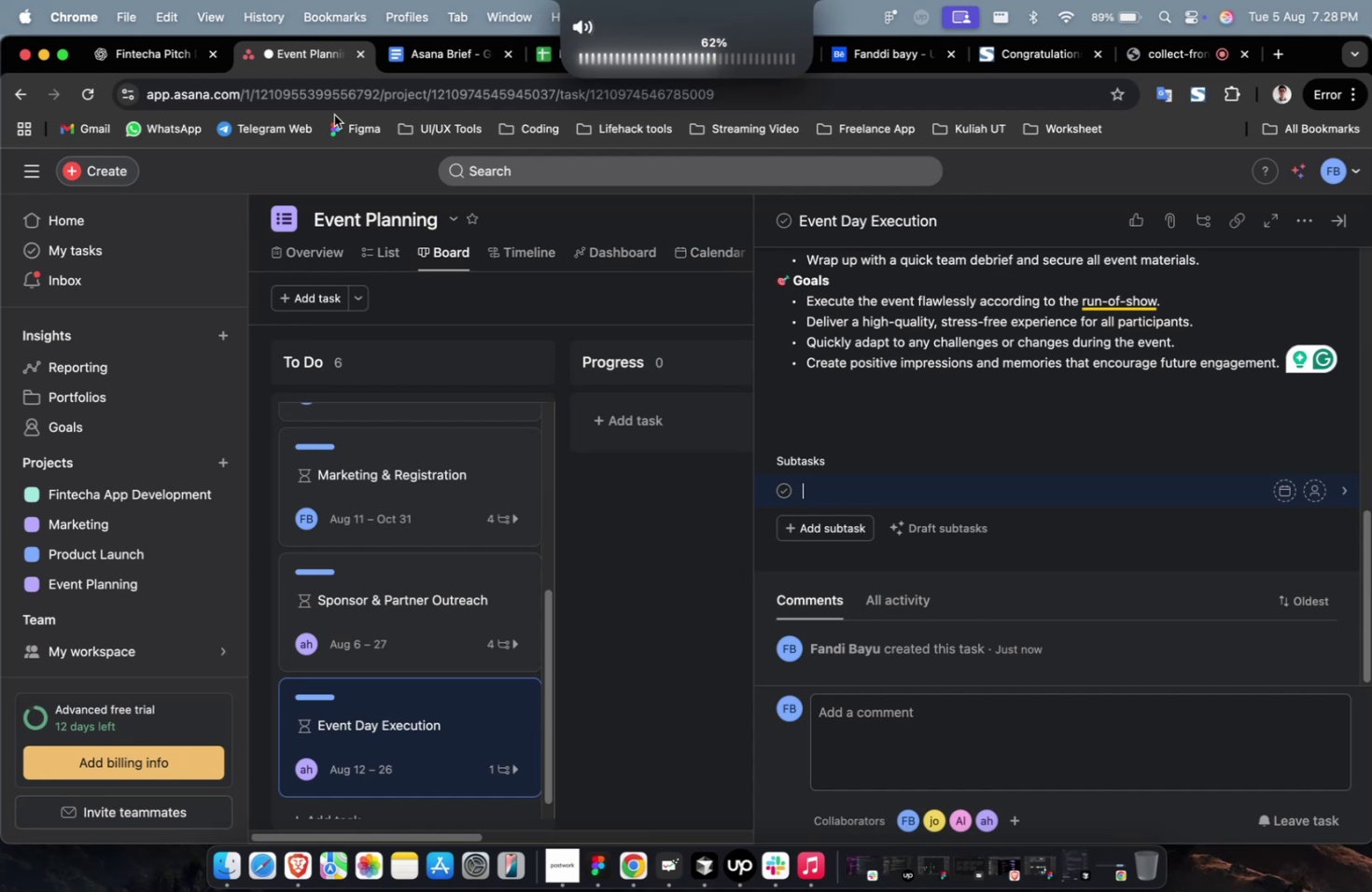 
key(VolumeDown)
 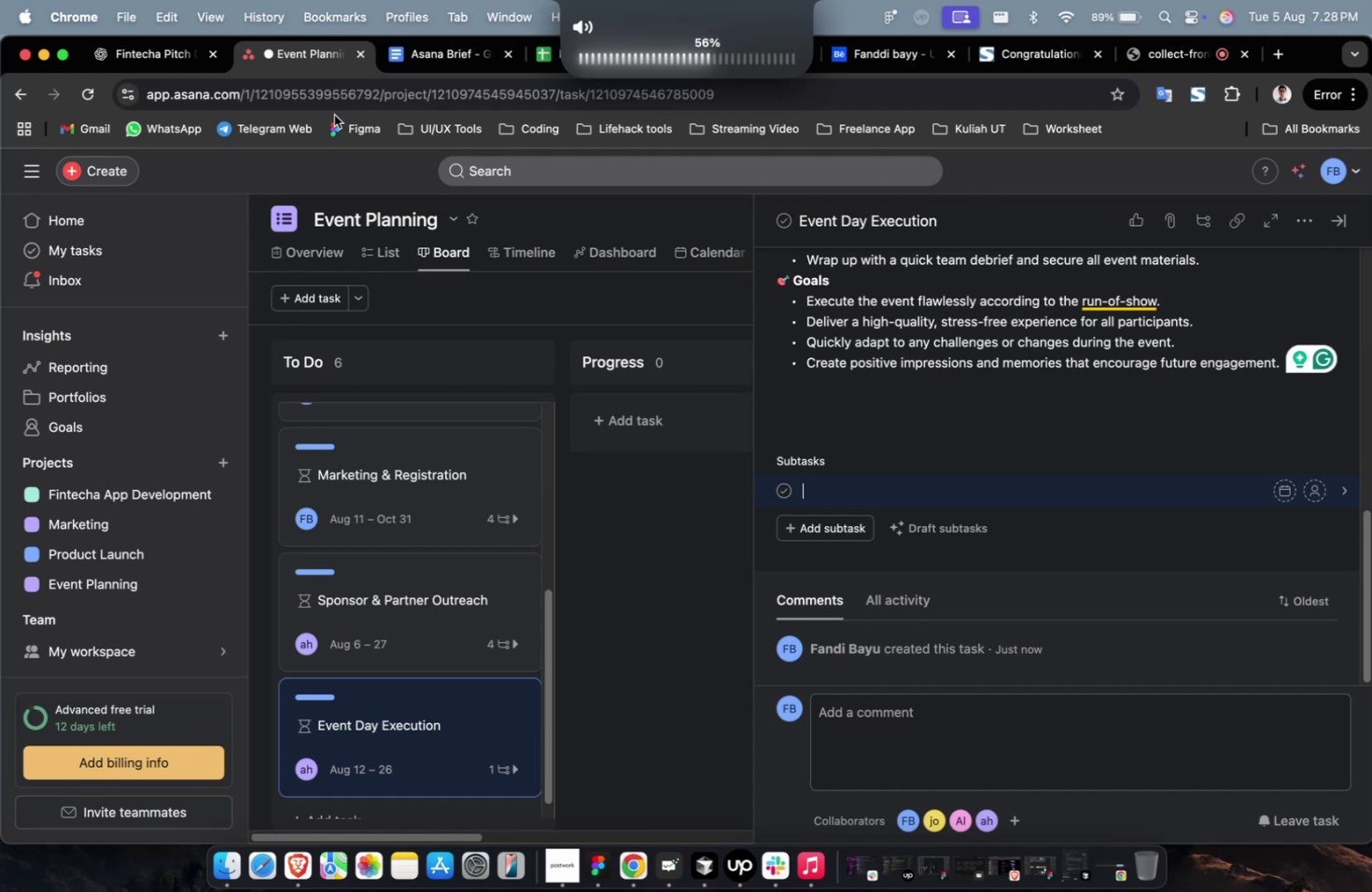 
key(VolumeDown)
 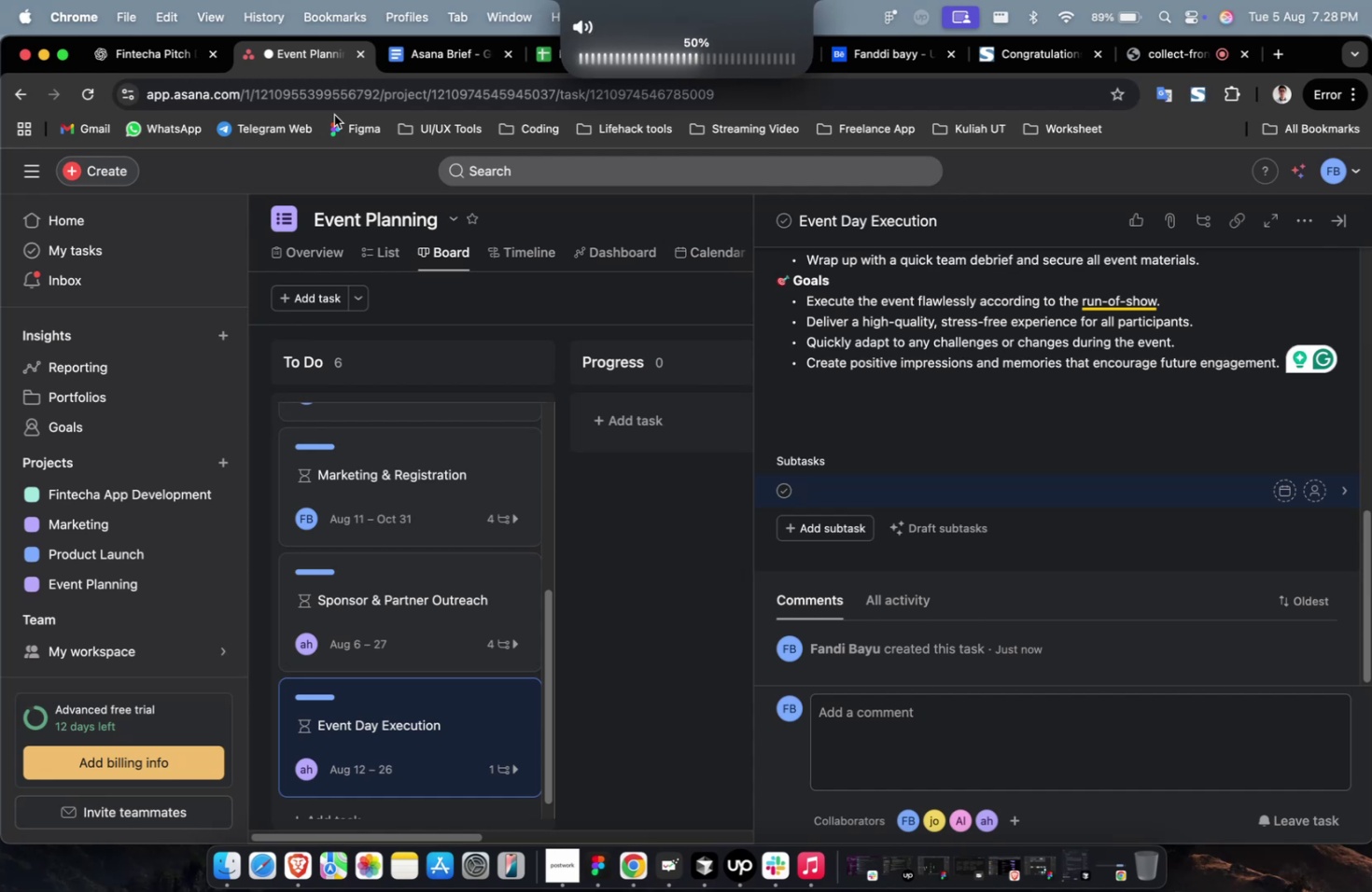 
key(VolumeDown)
 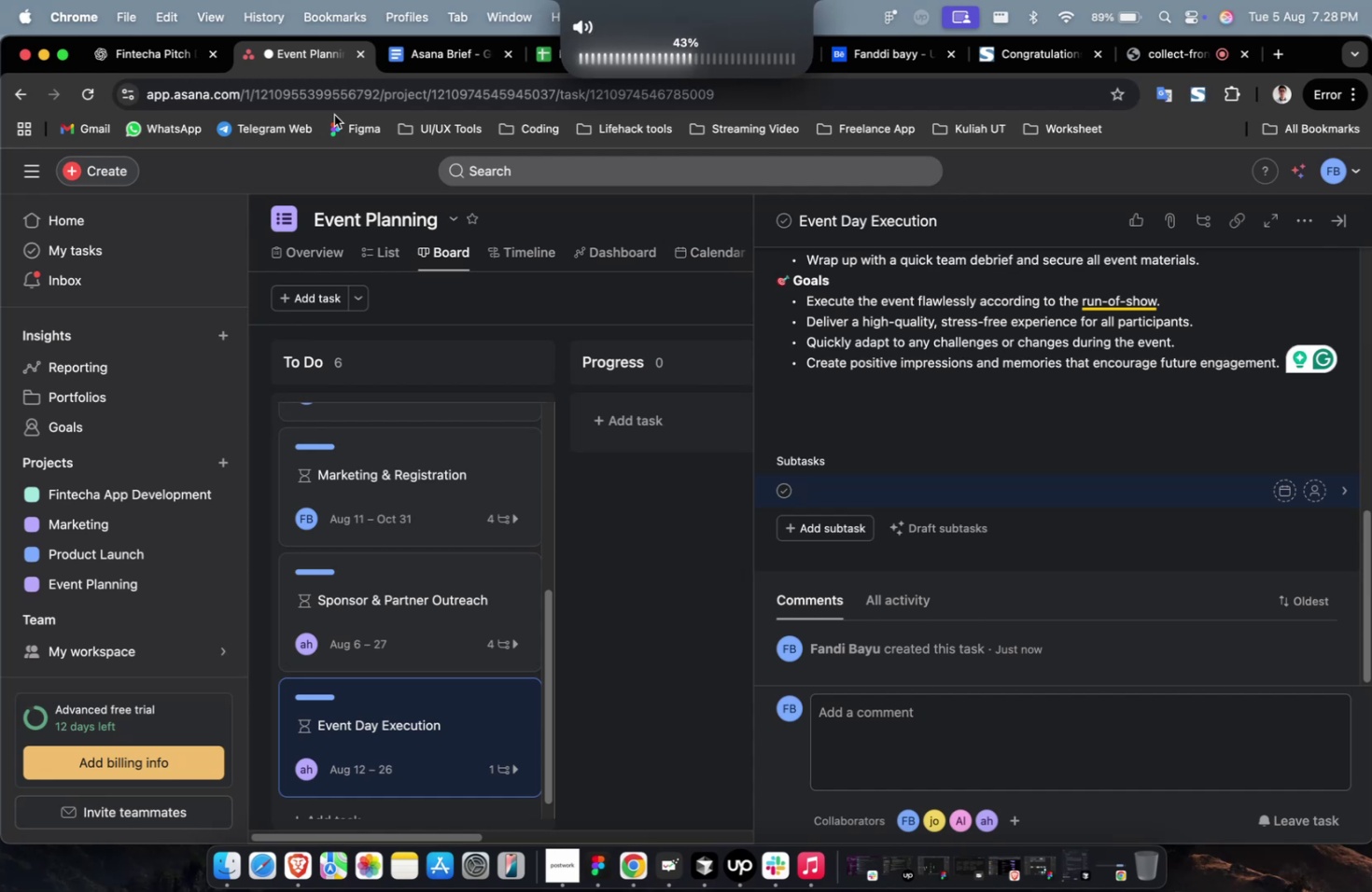 
key(VolumeDown)
 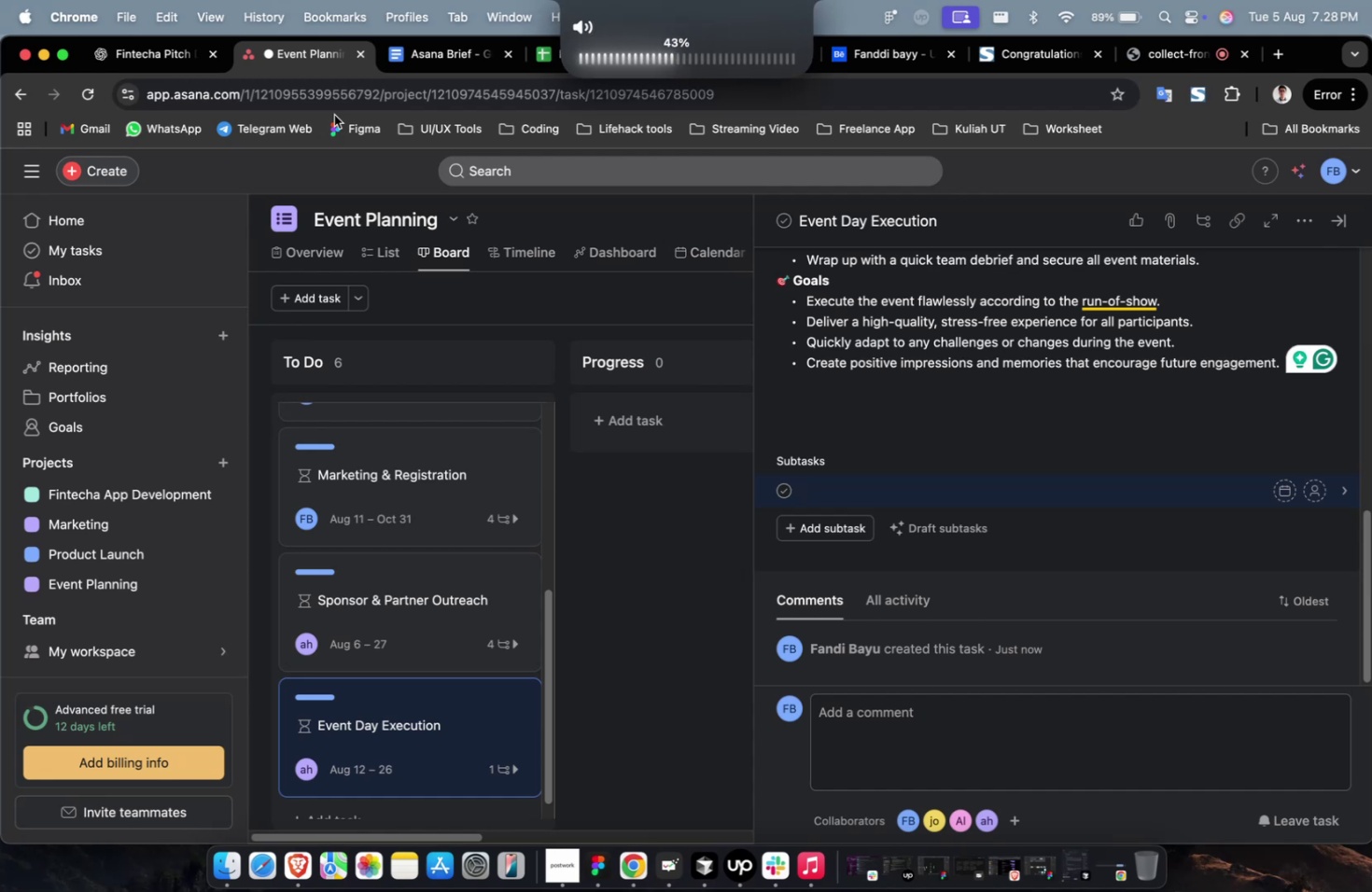 
key(VolumeDown)
 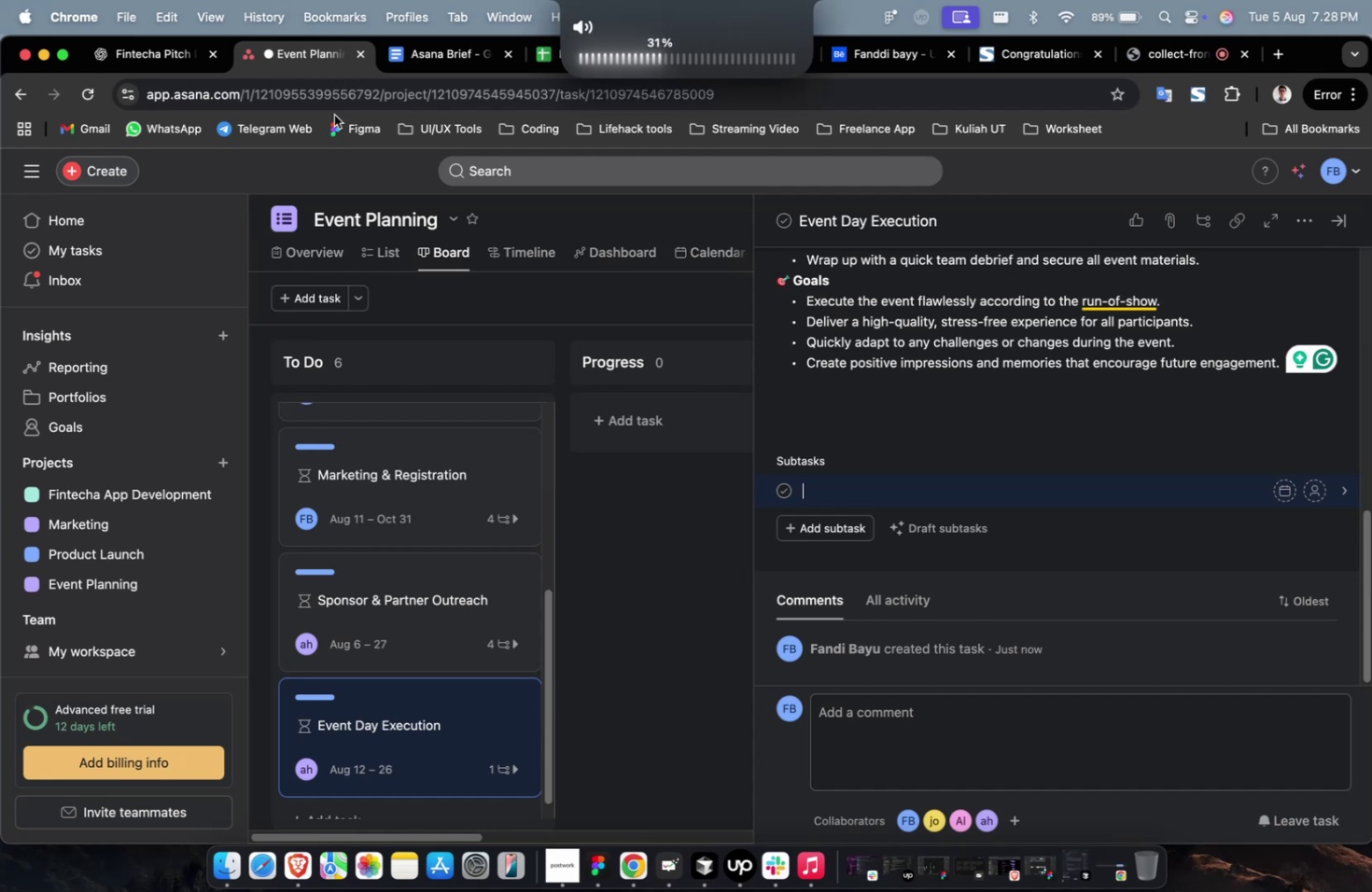 
hold_key(key=VolumeDown, duration=0.8)
 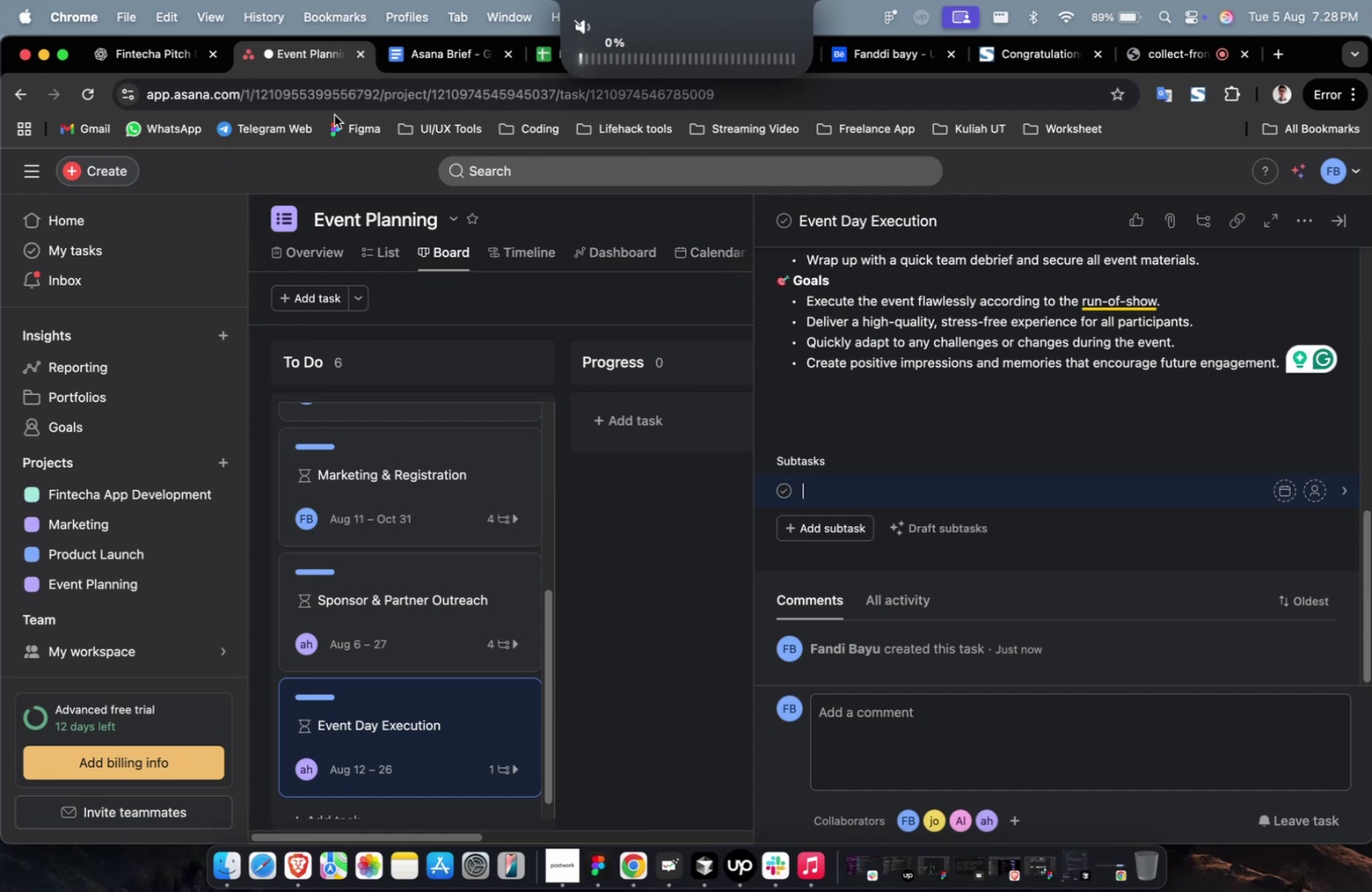 
hold_key(key=VolumeUp, duration=1.5)
 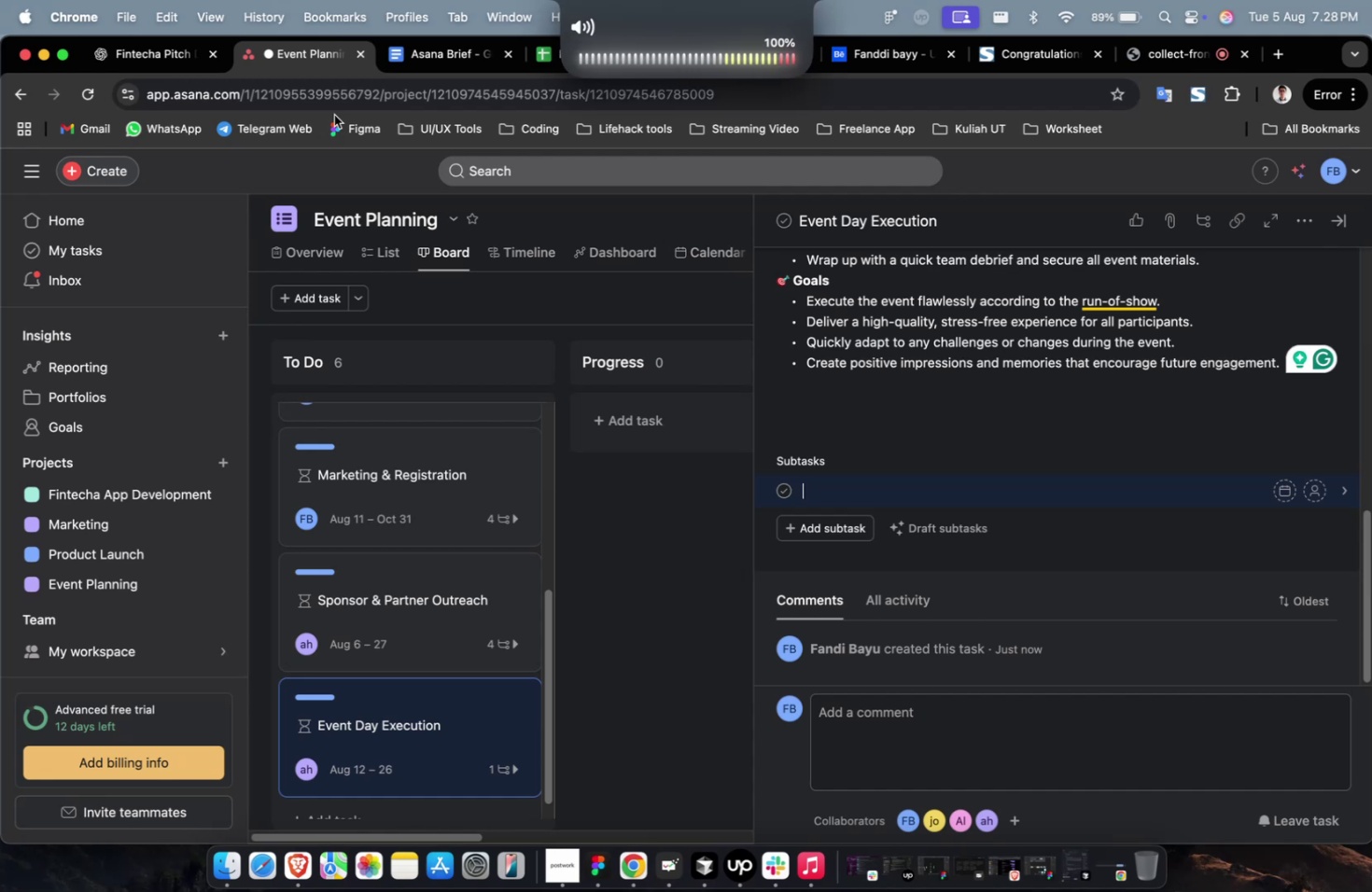 
hold_key(key=VolumeUp, duration=0.39)
 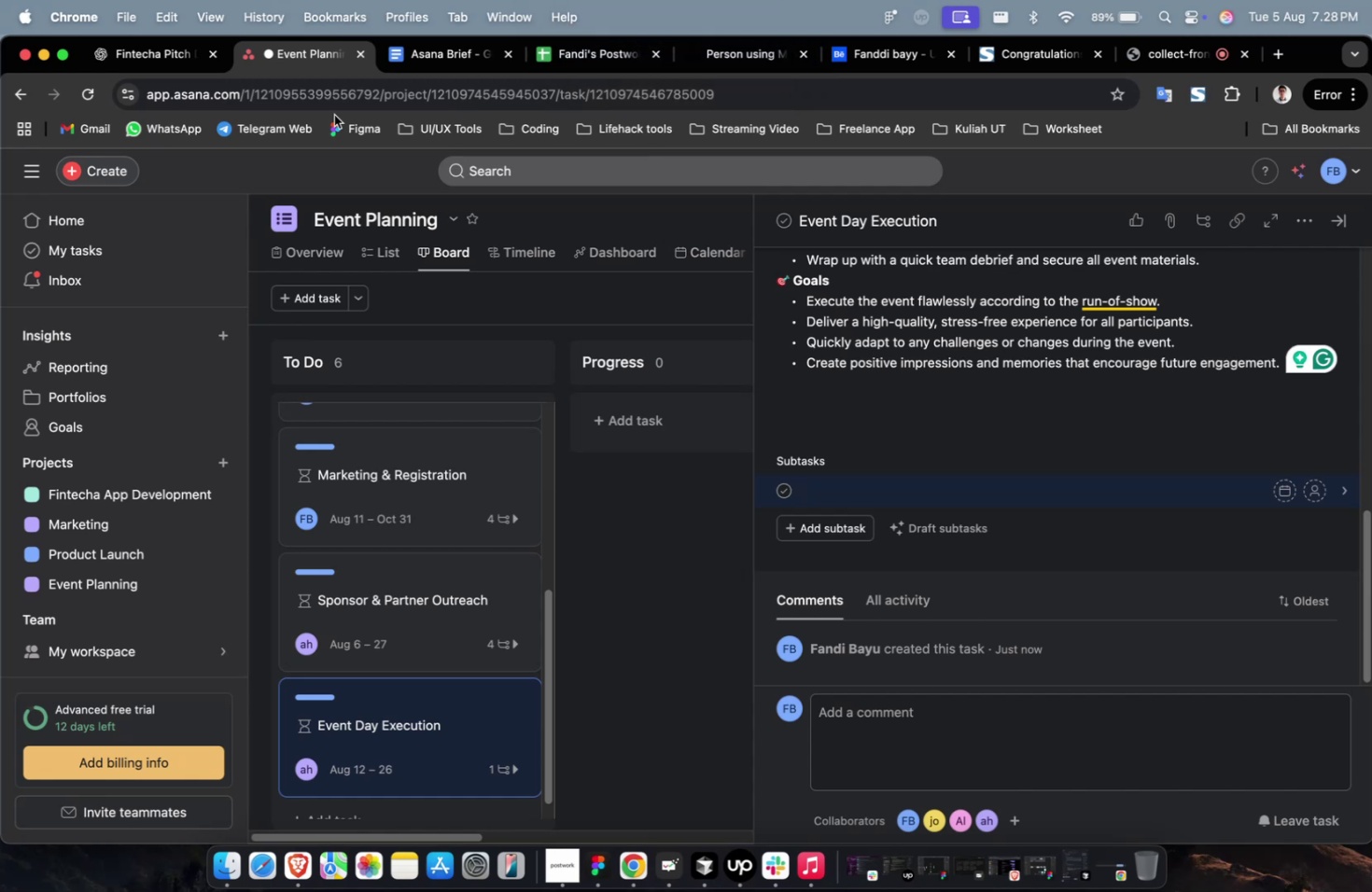 
wait(5.97)
 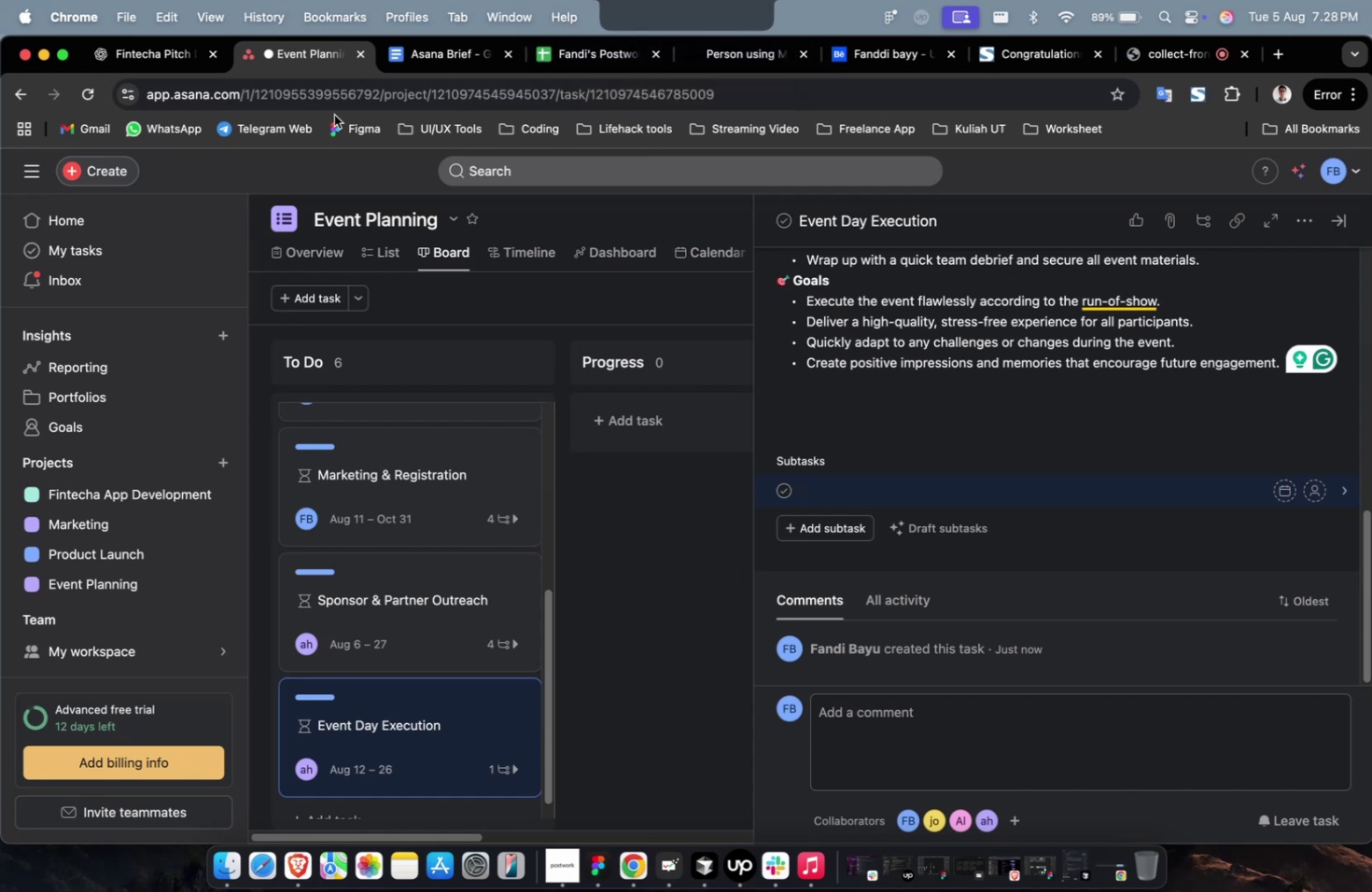 
scroll: coordinate [333, 116], scroll_direction: down, amount: 11.0
 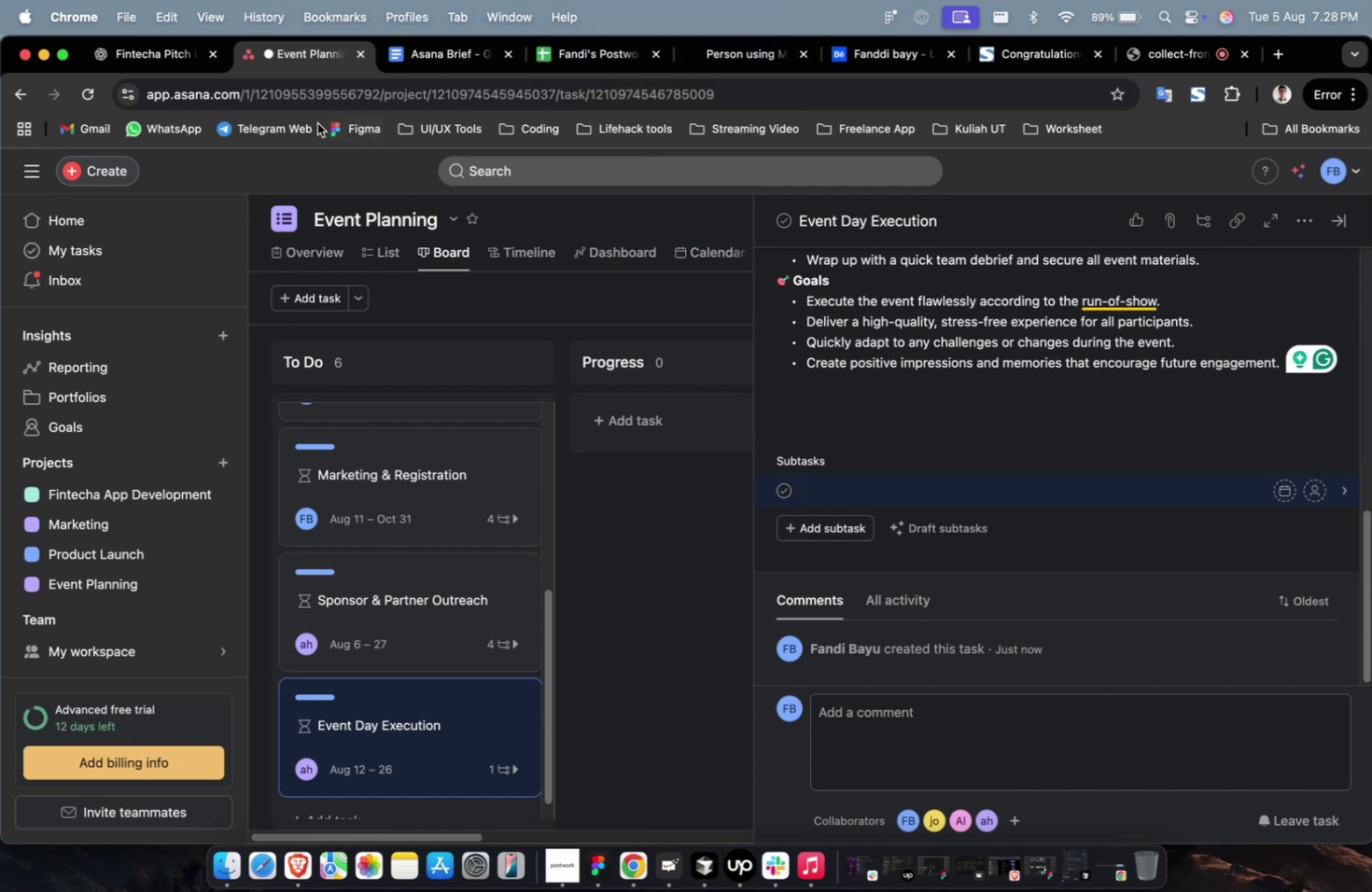 
left_click([149, 48])
 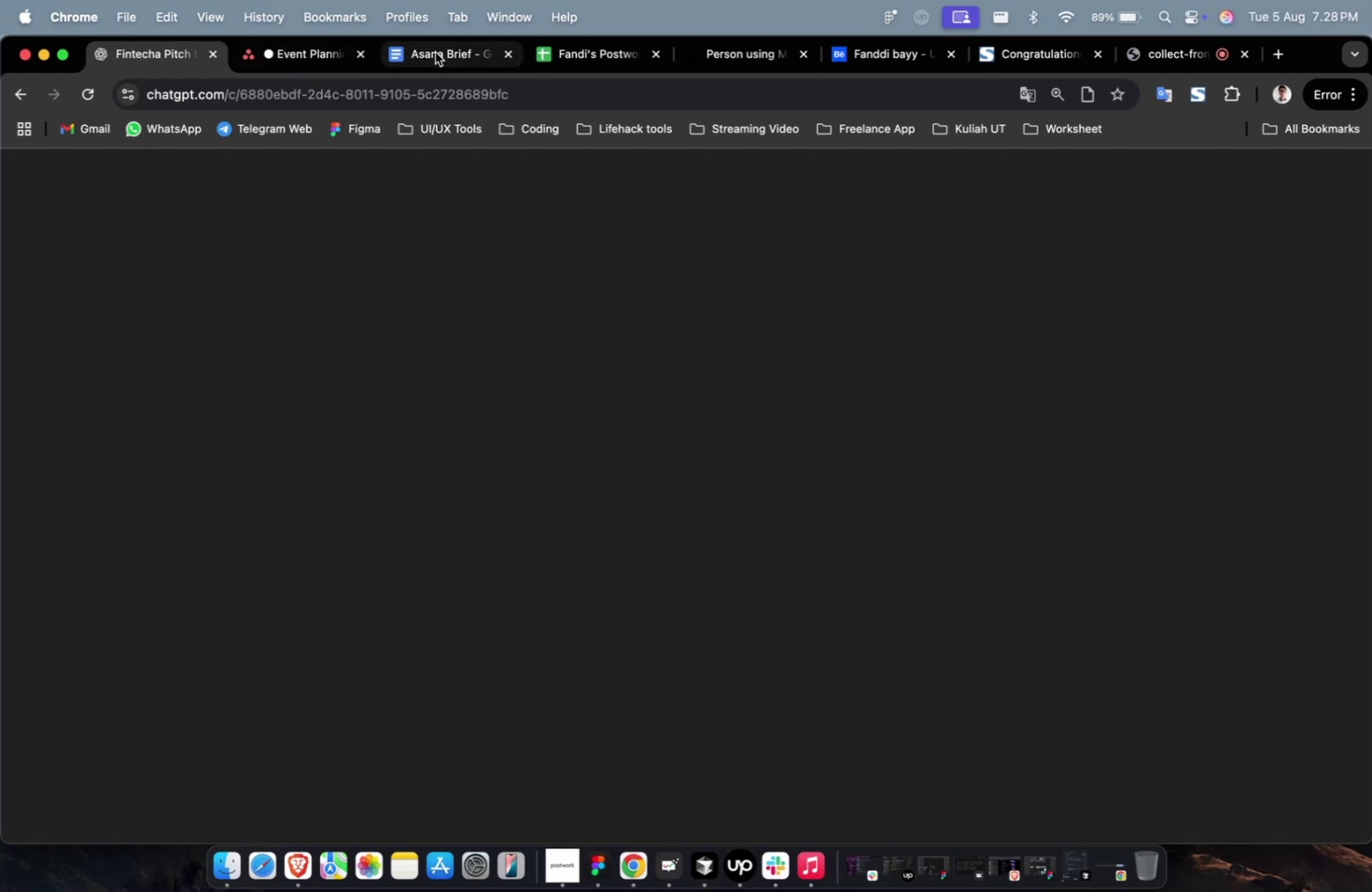 
double_click([436, 52])
 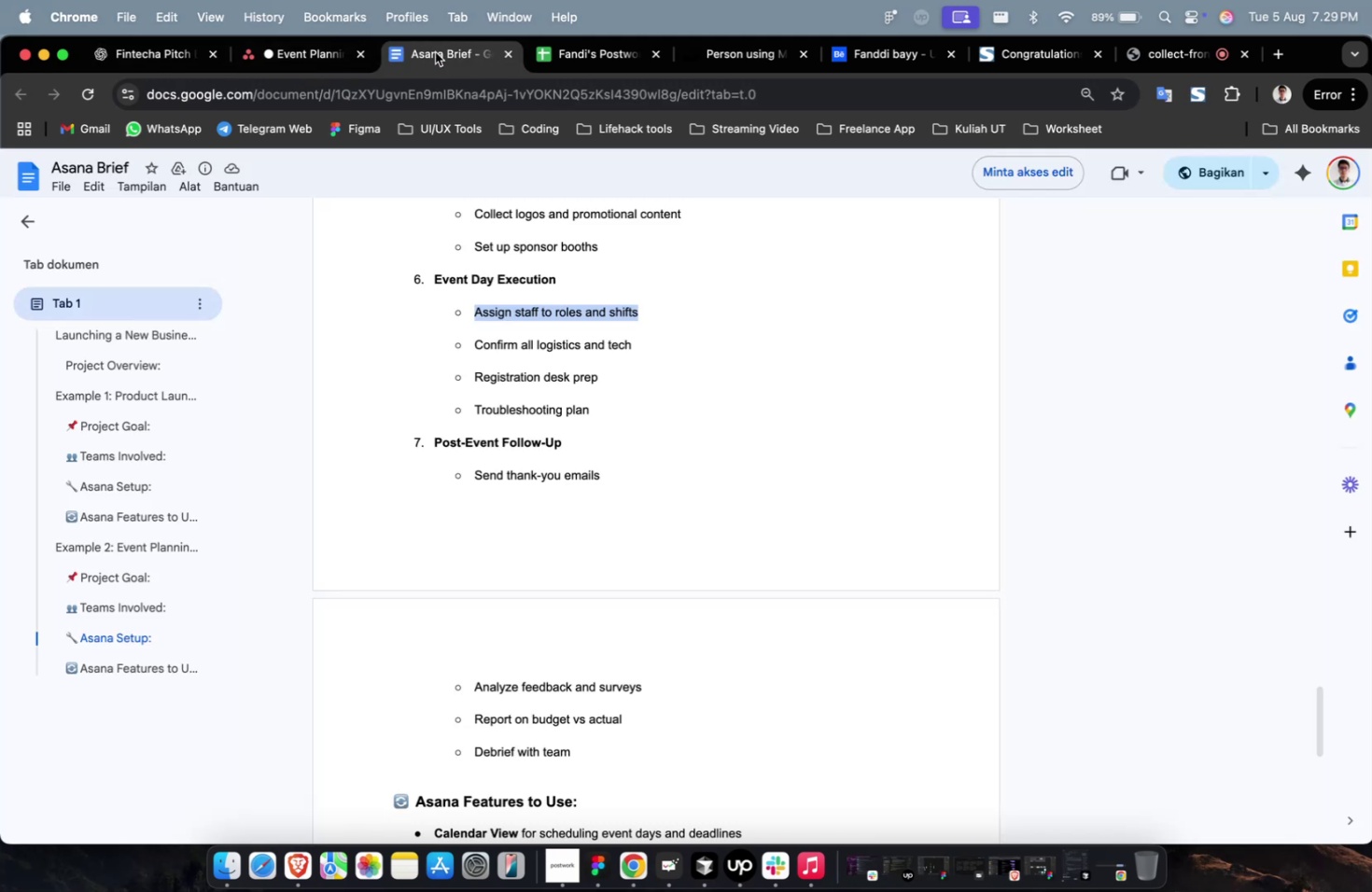 
wait(14.43)
 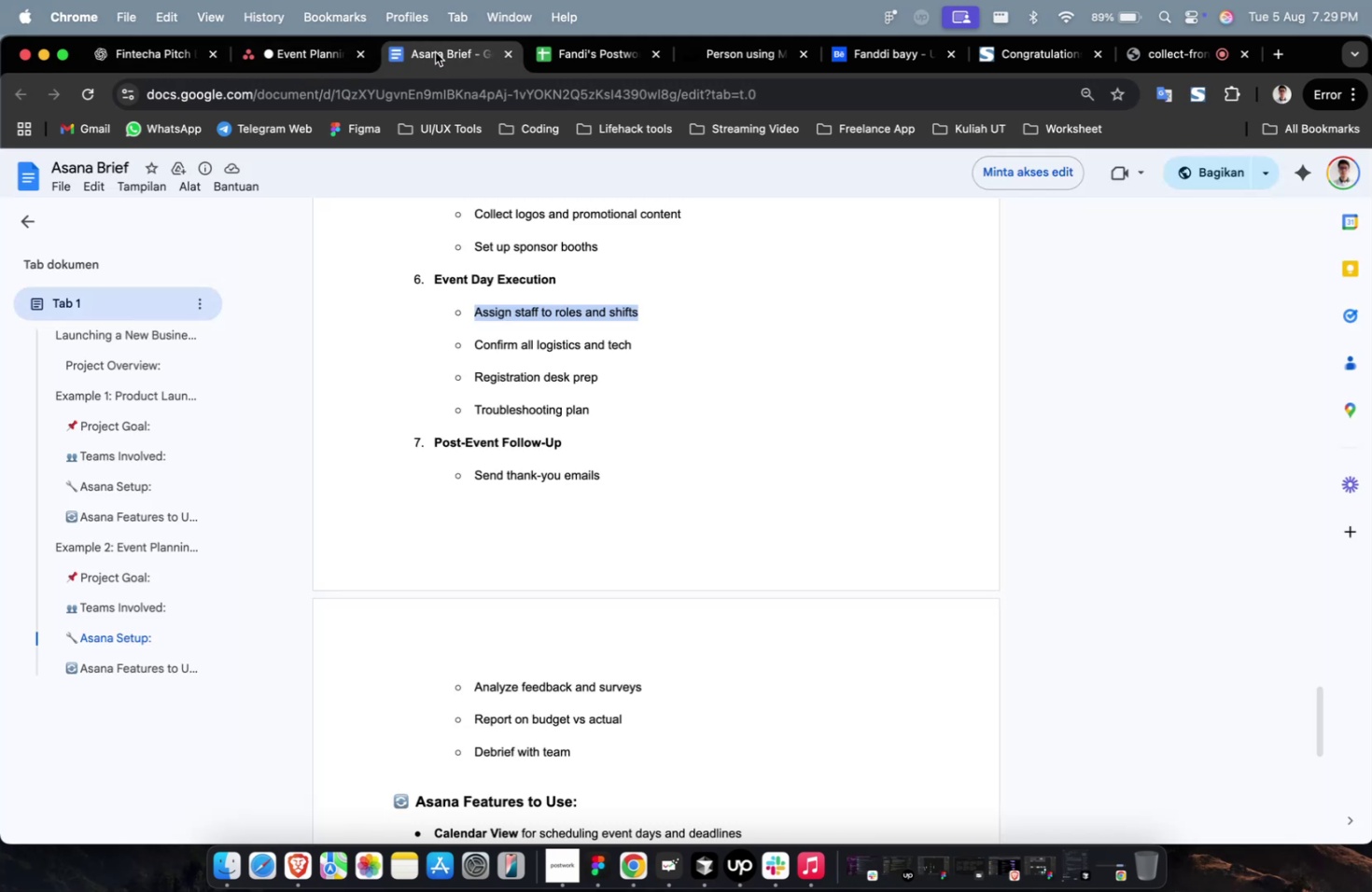 
scroll: coordinate [415, 63], scroll_direction: up, amount: 4.0
 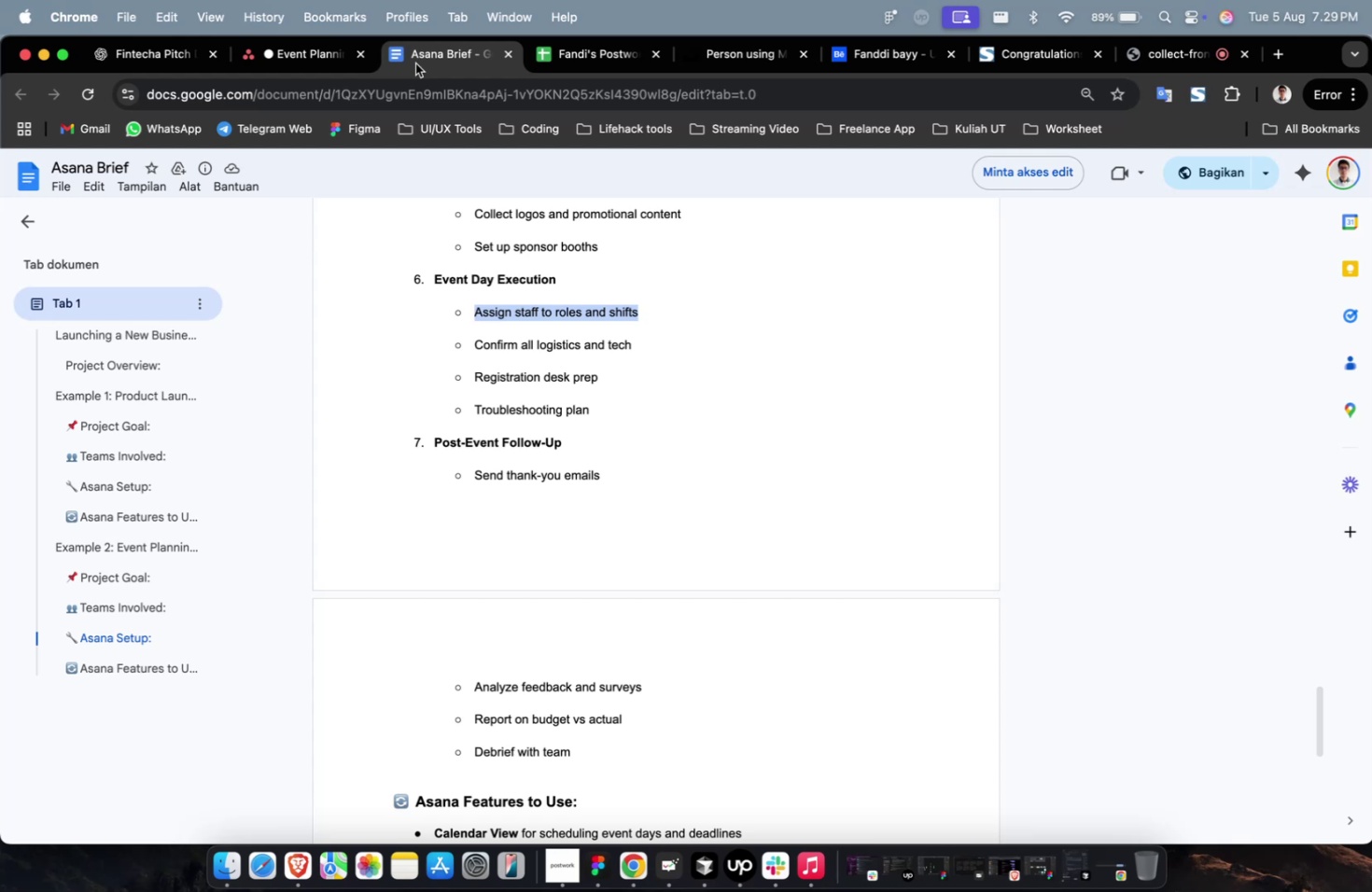 
wait(8.23)
 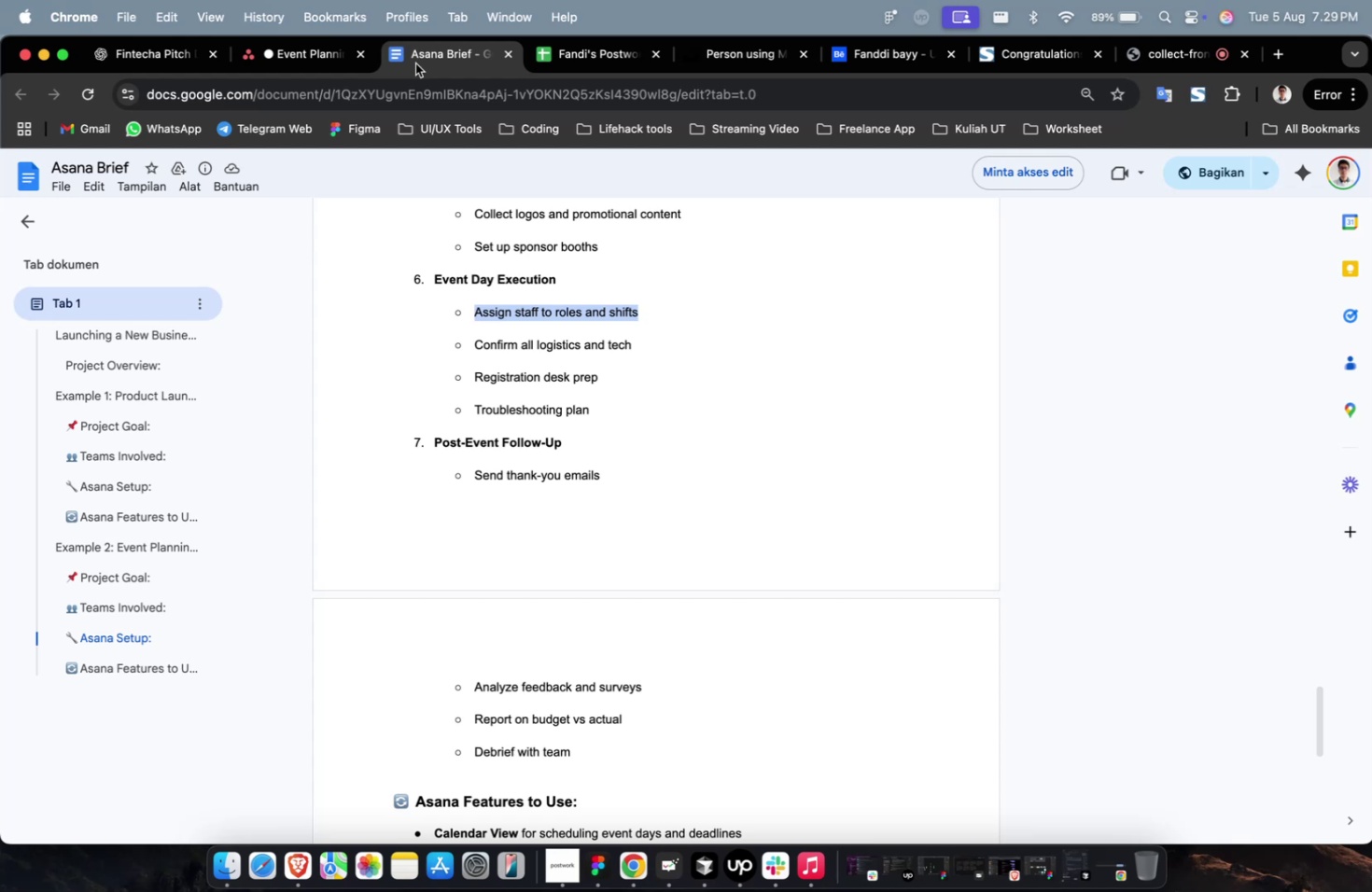 
scroll: coordinate [415, 63], scroll_direction: down, amount: 2.0
 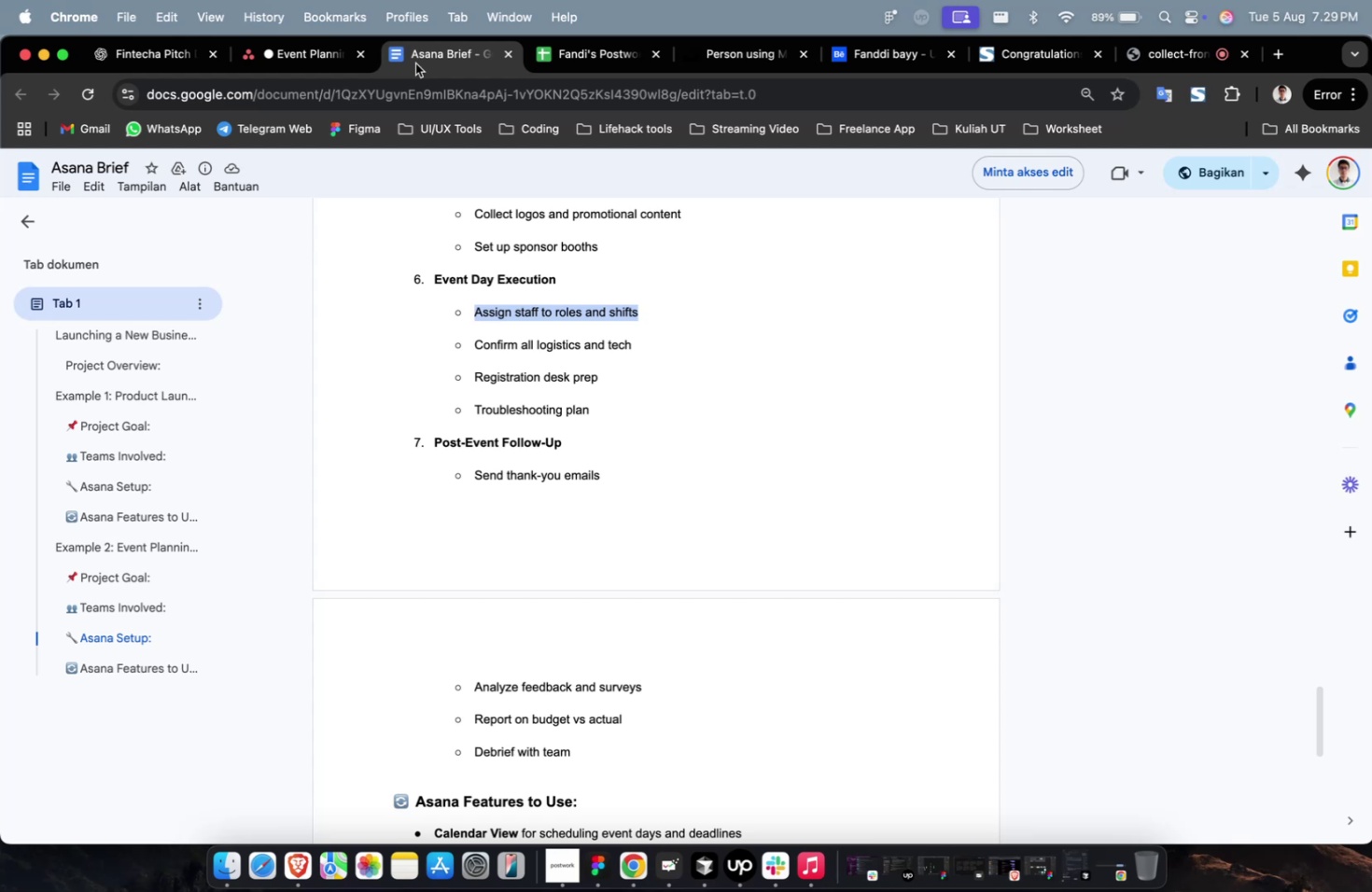 
wait(12.61)
 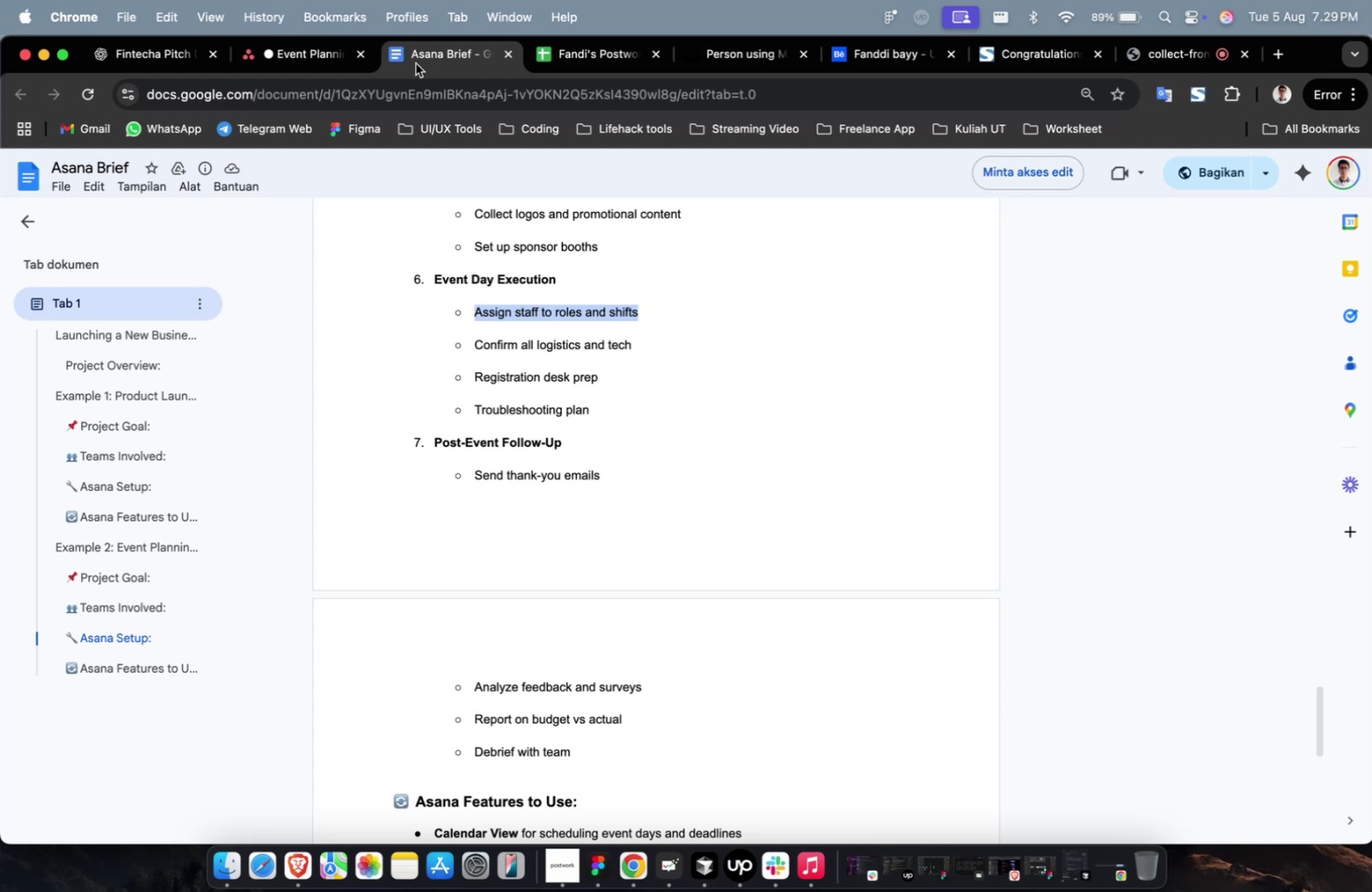 
scroll: coordinate [415, 63], scroll_direction: down, amount: 4.0
 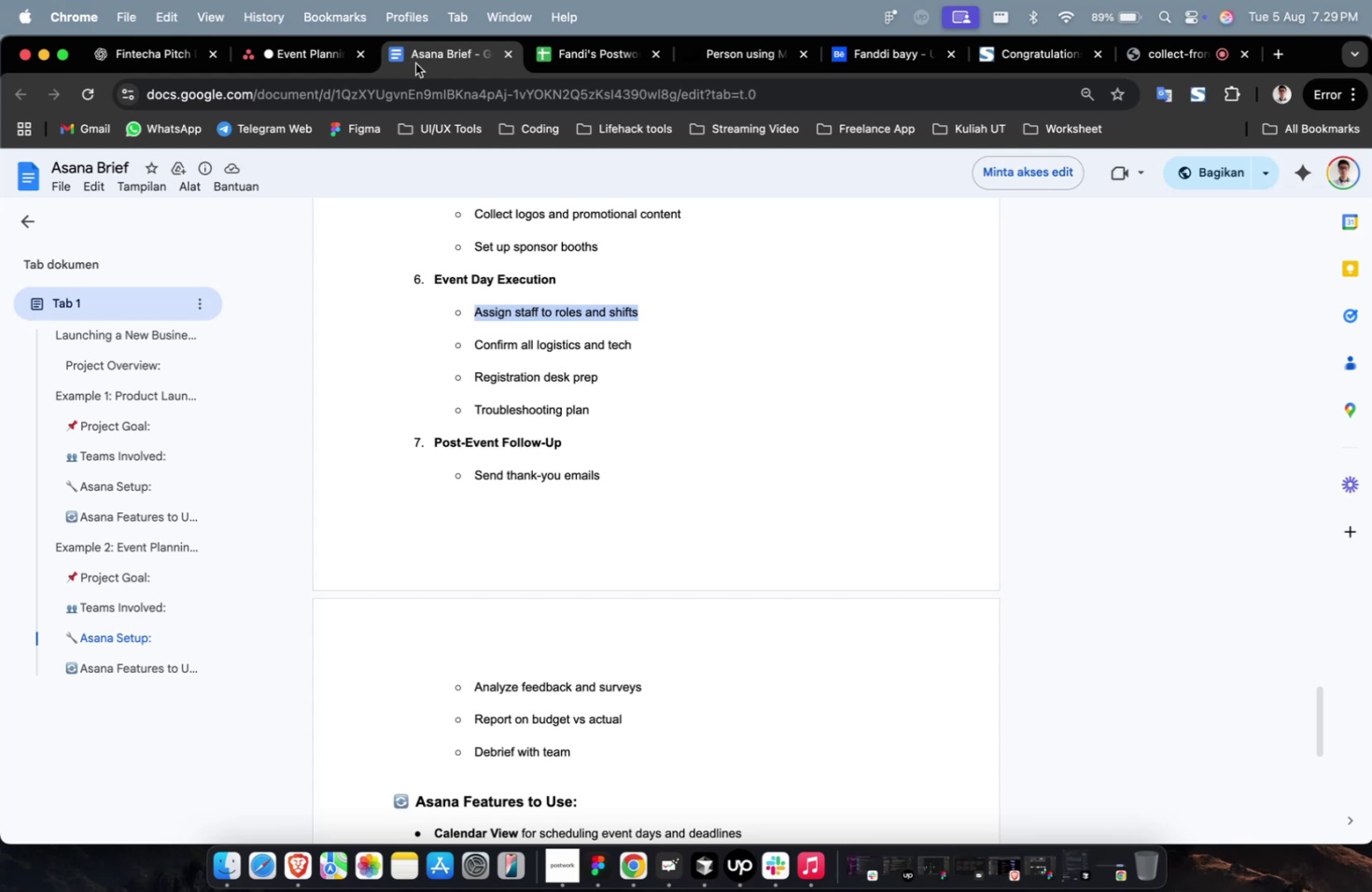 
wait(5.04)
 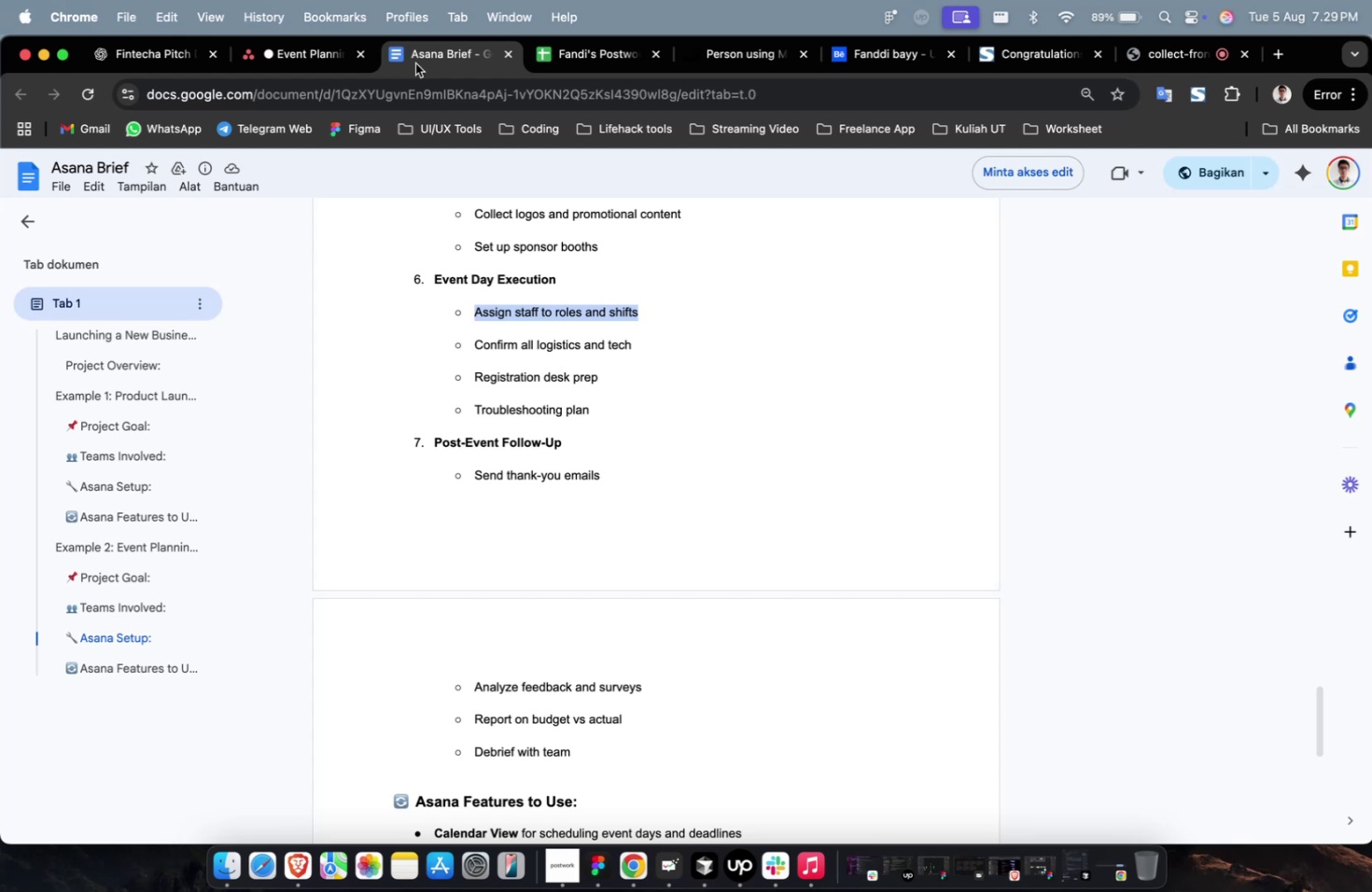 
scroll: coordinate [588, 433], scroll_direction: down, amount: 15.0
 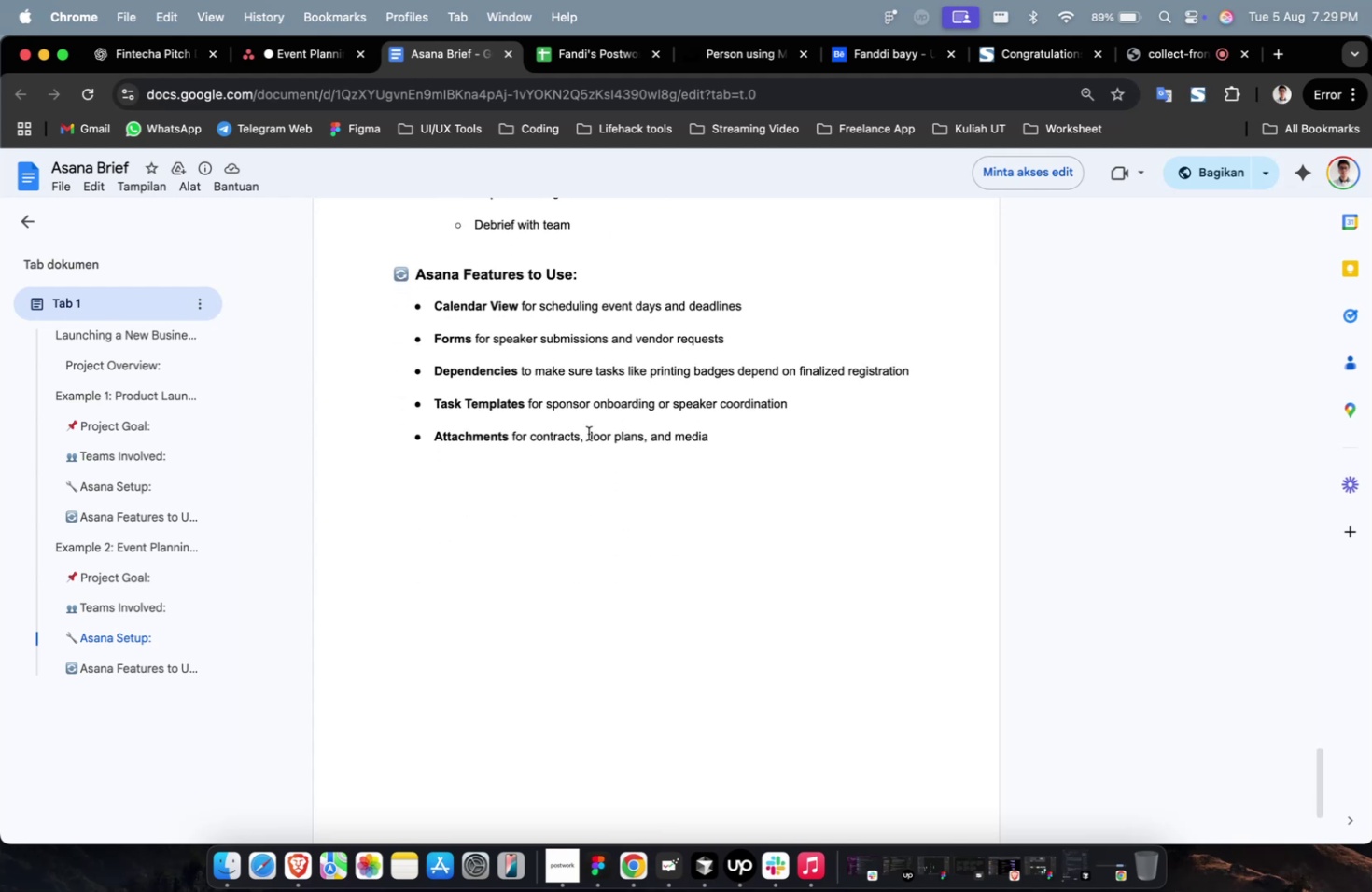 
scroll: coordinate [588, 433], scroll_direction: down, amount: 2.0
 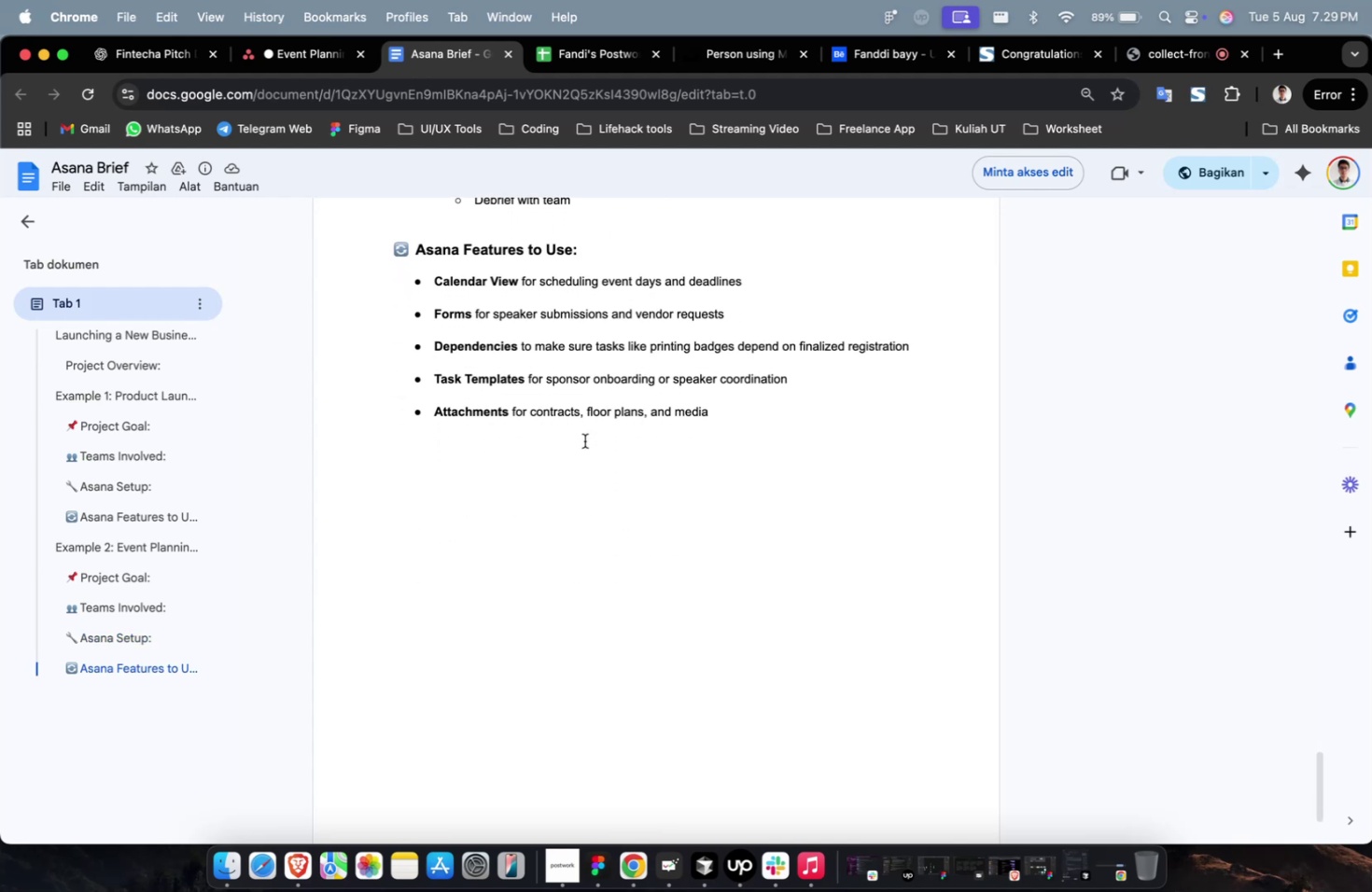 
scroll: coordinate [591, 425], scroll_direction: up, amount: 18.0
 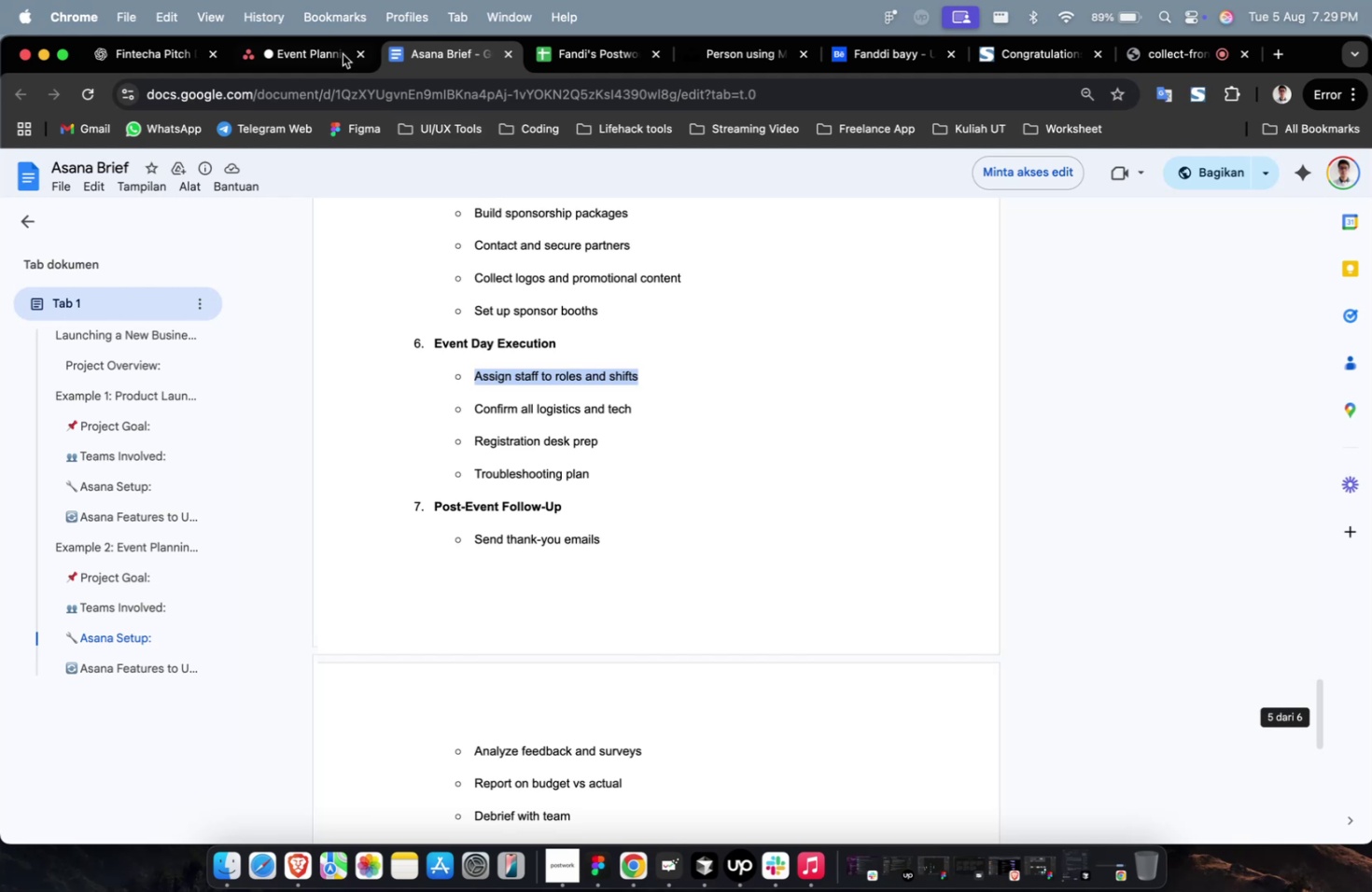 
left_click([306, 58])
 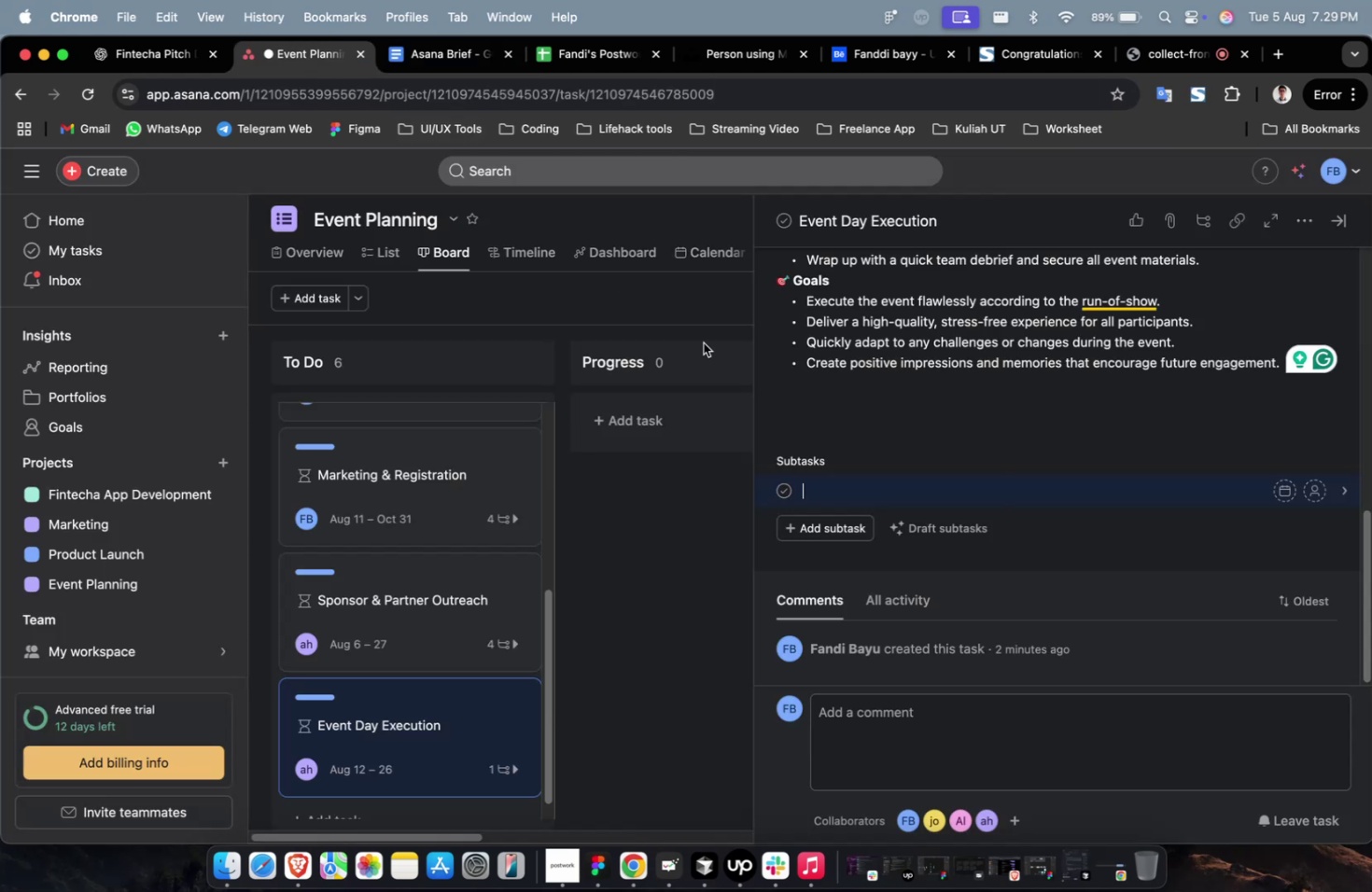 
scroll: coordinate [797, 388], scroll_direction: down, amount: 2.0
 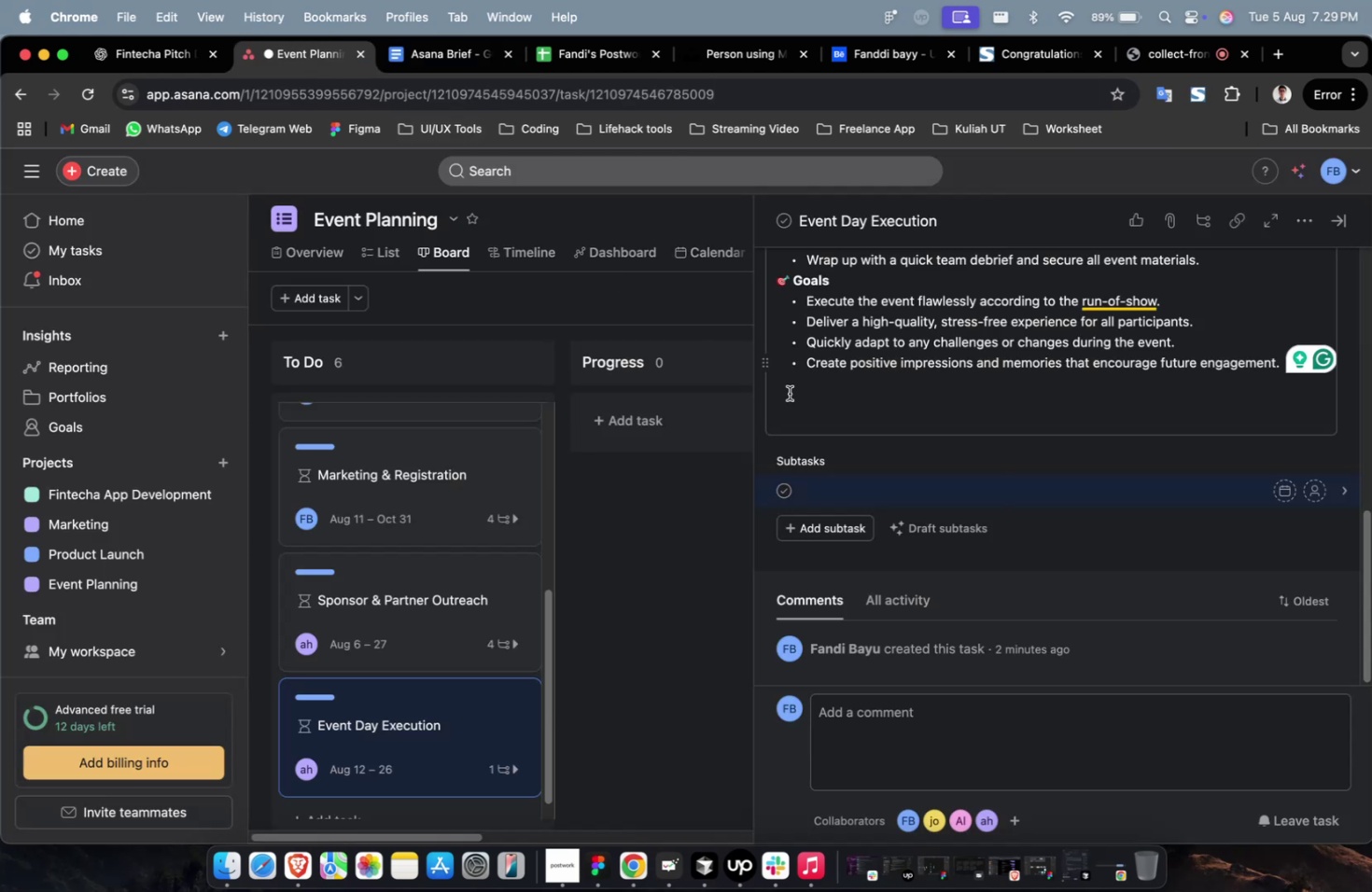 
key(Meta+CommandLeft)
 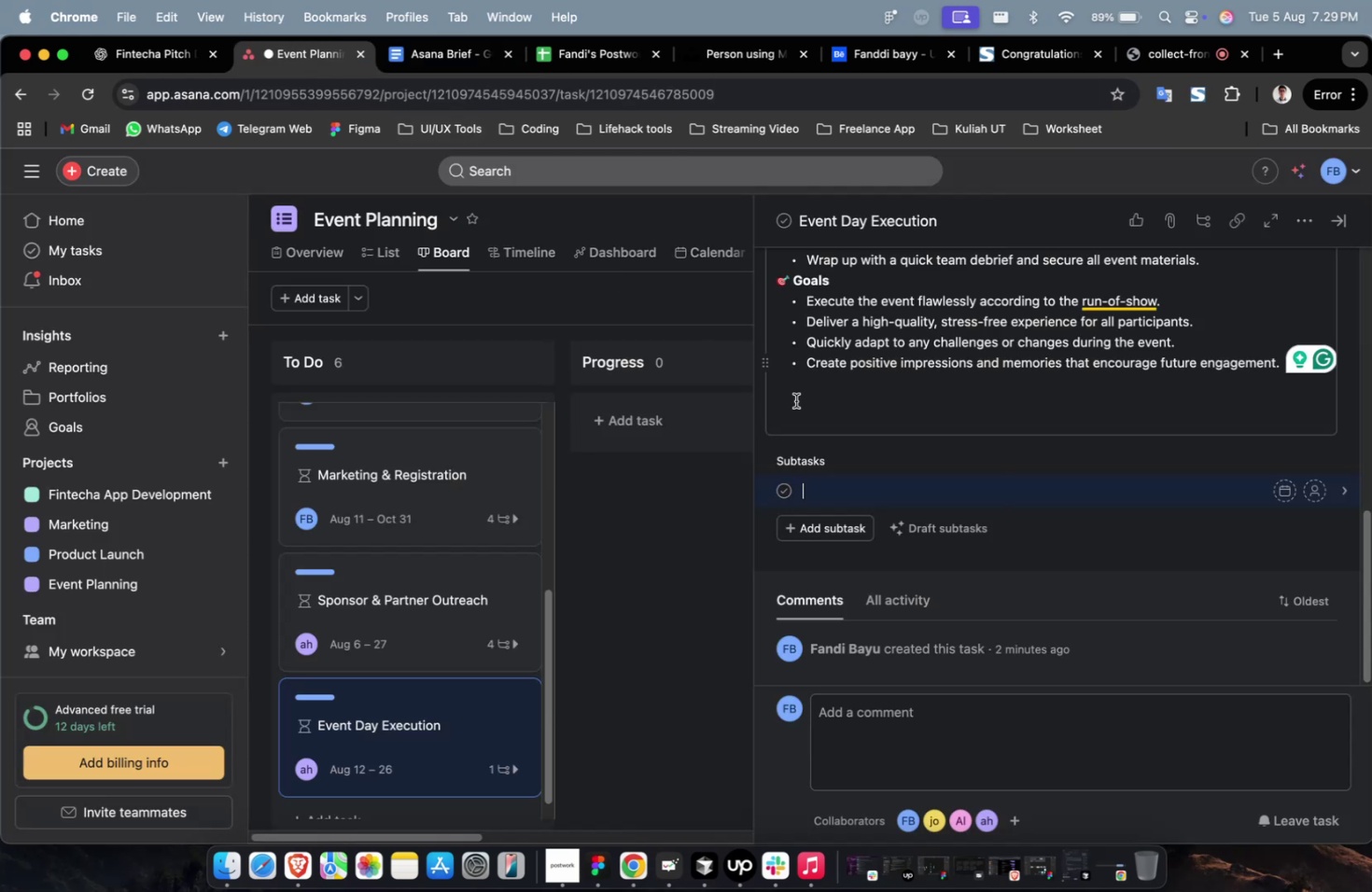 
key(Meta+V)
 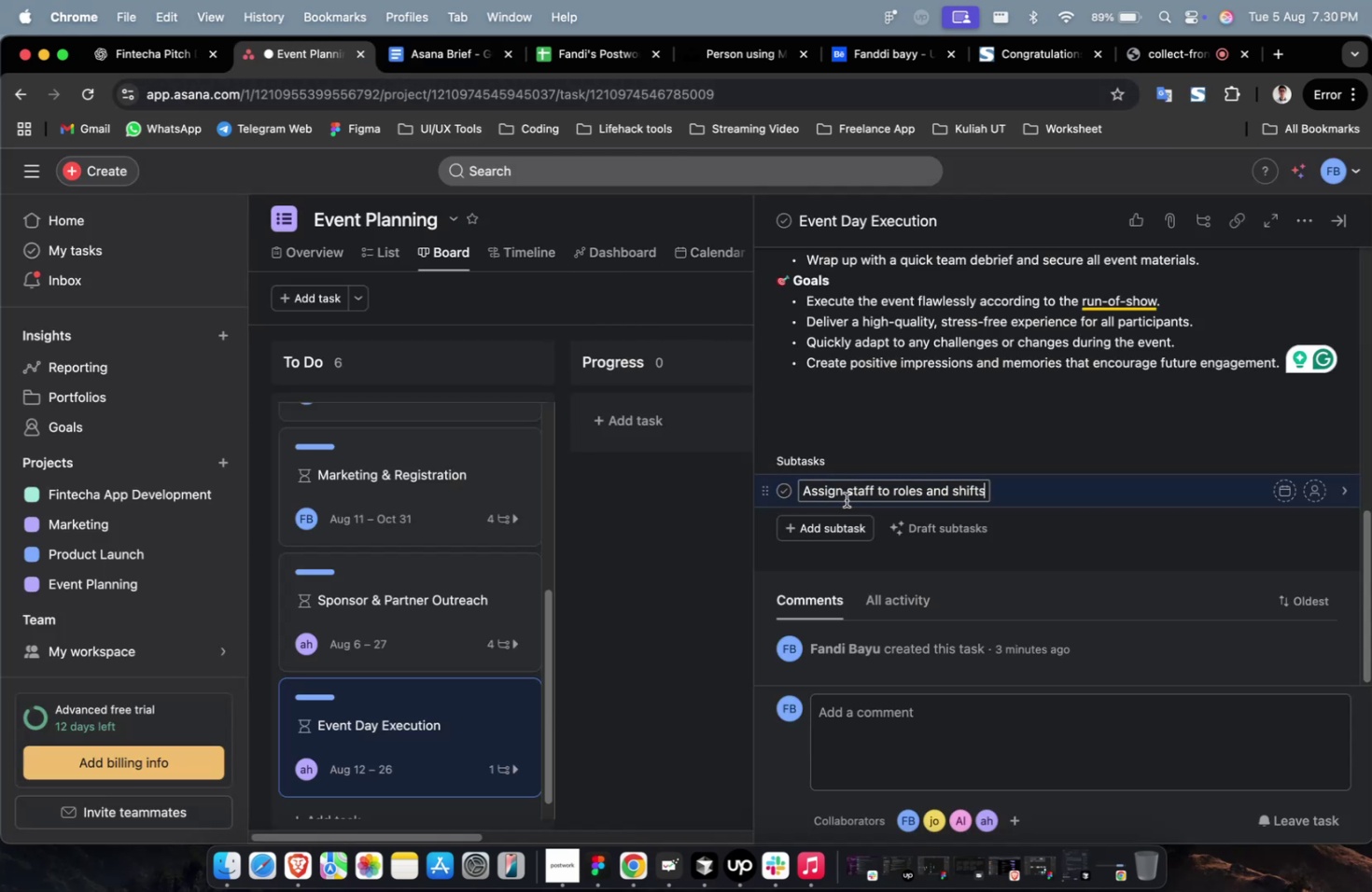 
left_click([842, 525])
 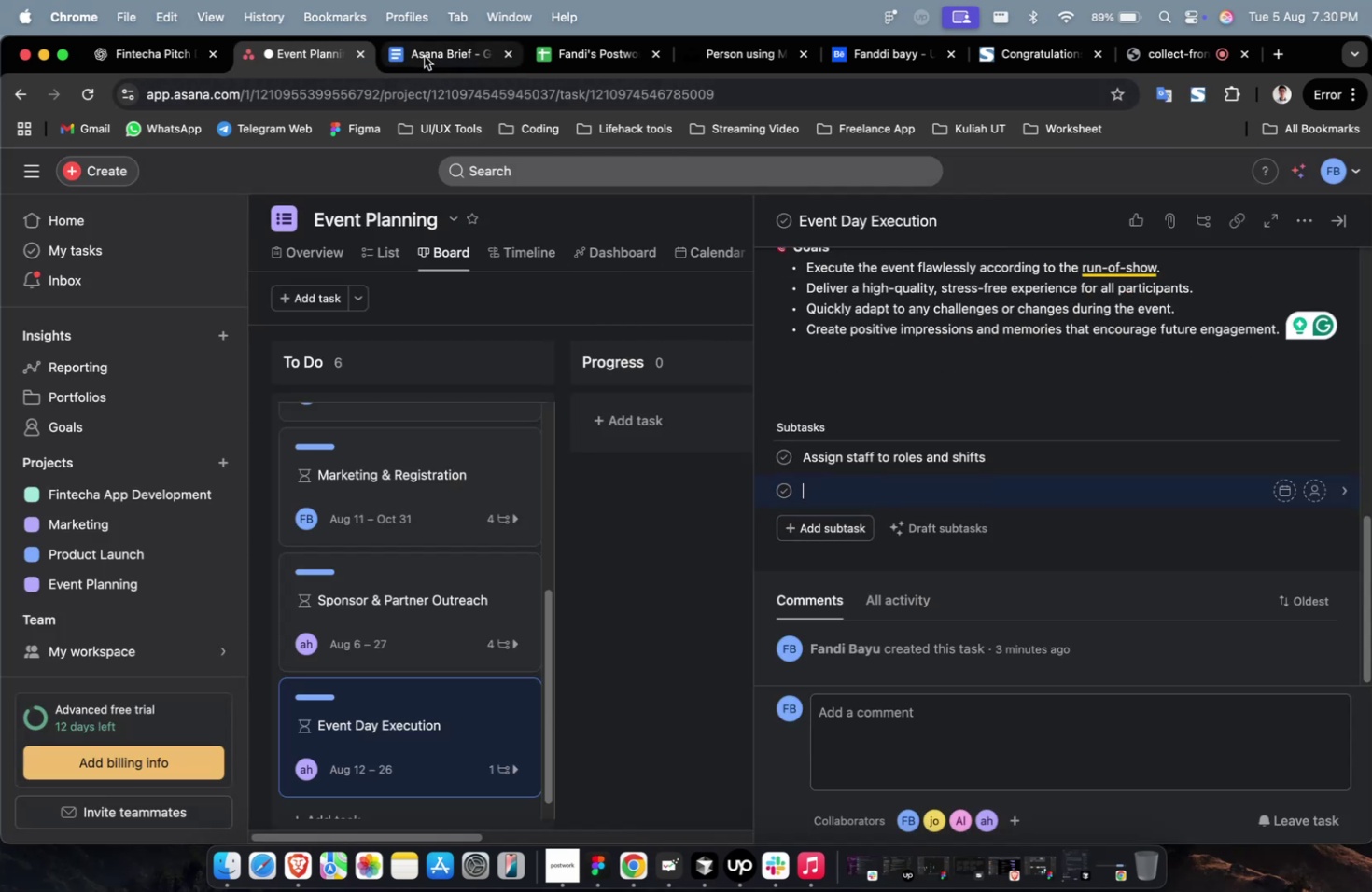 
double_click([425, 53])
 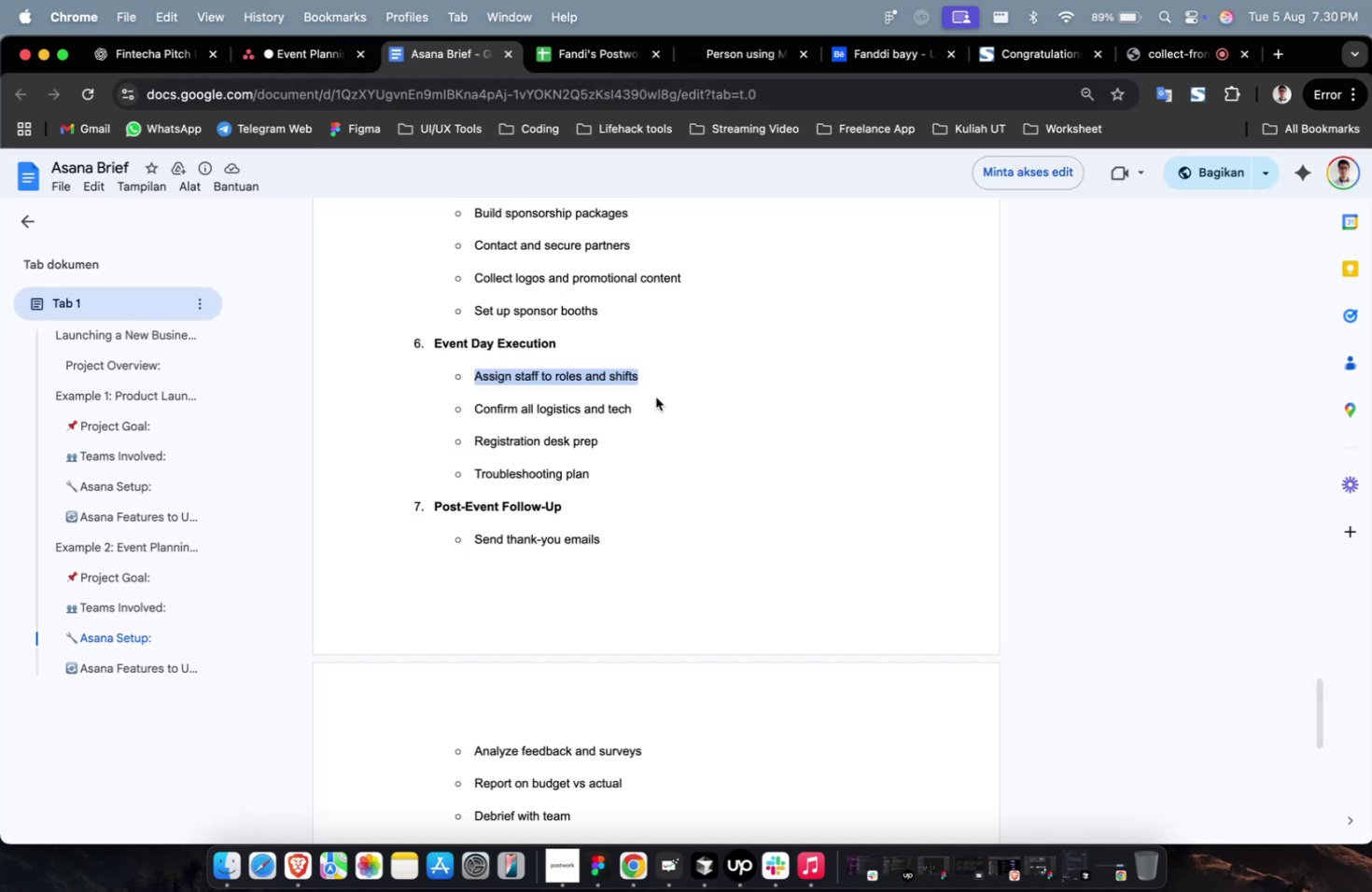 
left_click_drag(start_coordinate=[650, 401], to_coordinate=[473, 409])
 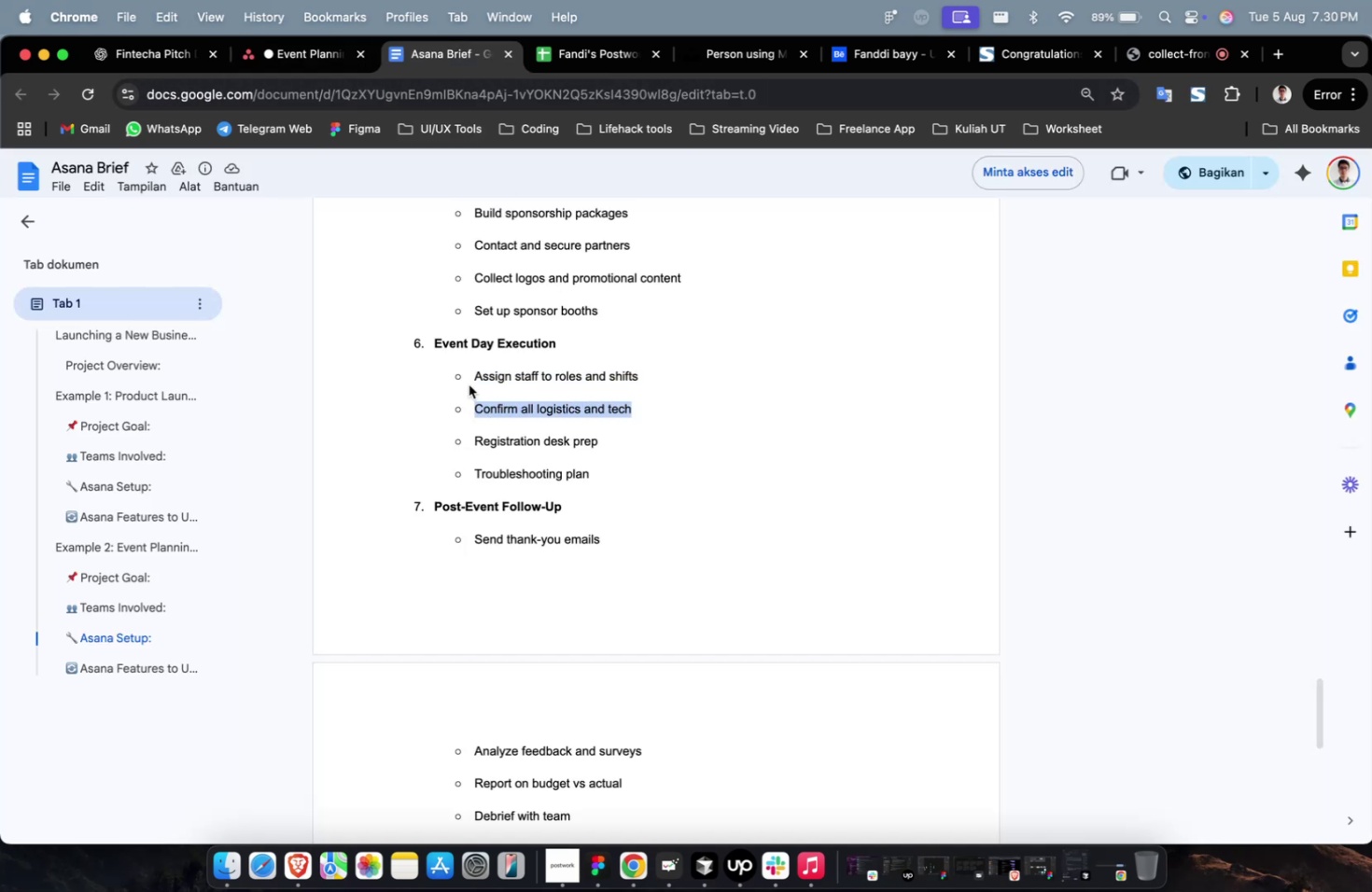 
key(Meta+CommandLeft)
 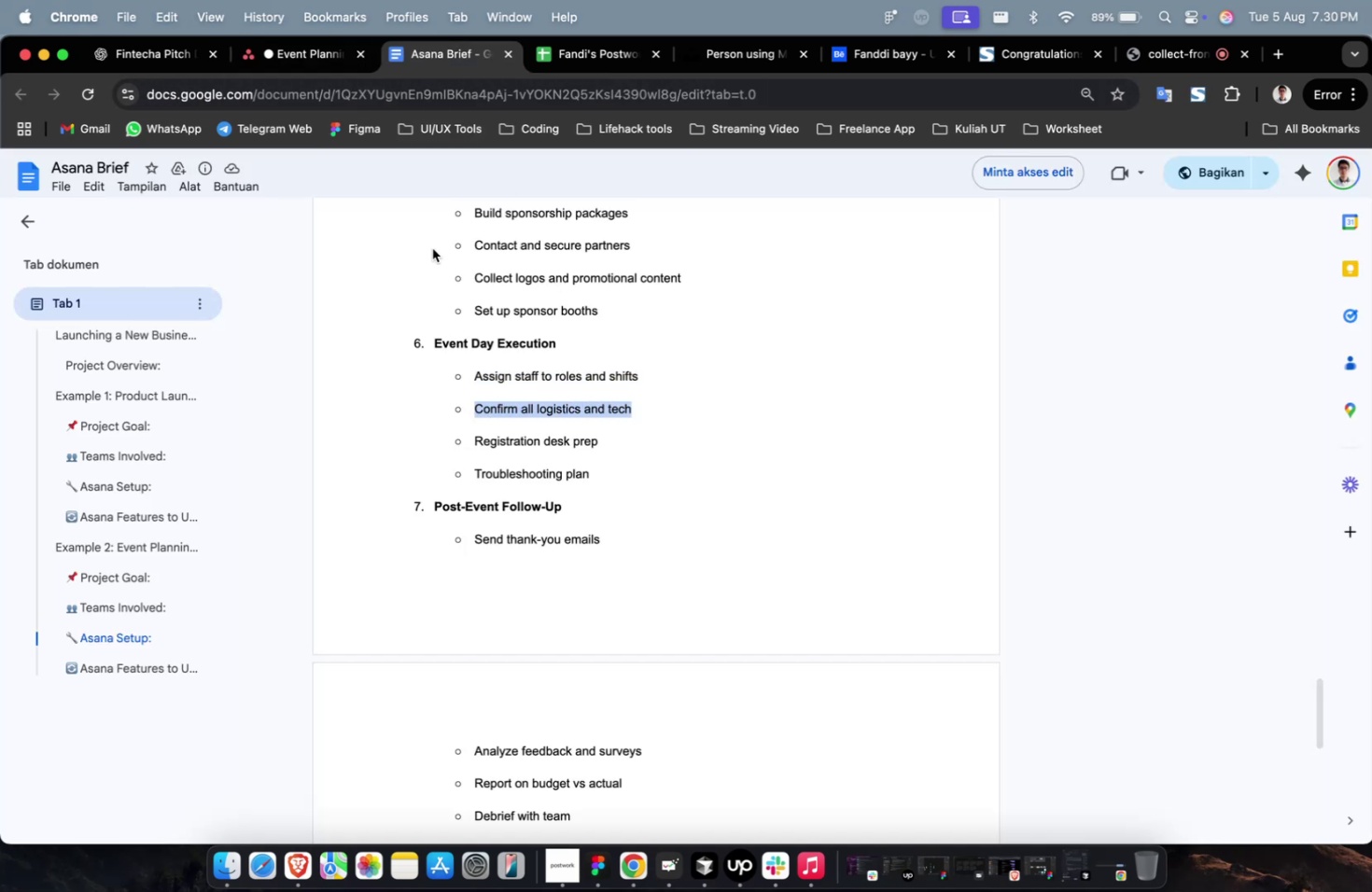 
key(Meta+C)
 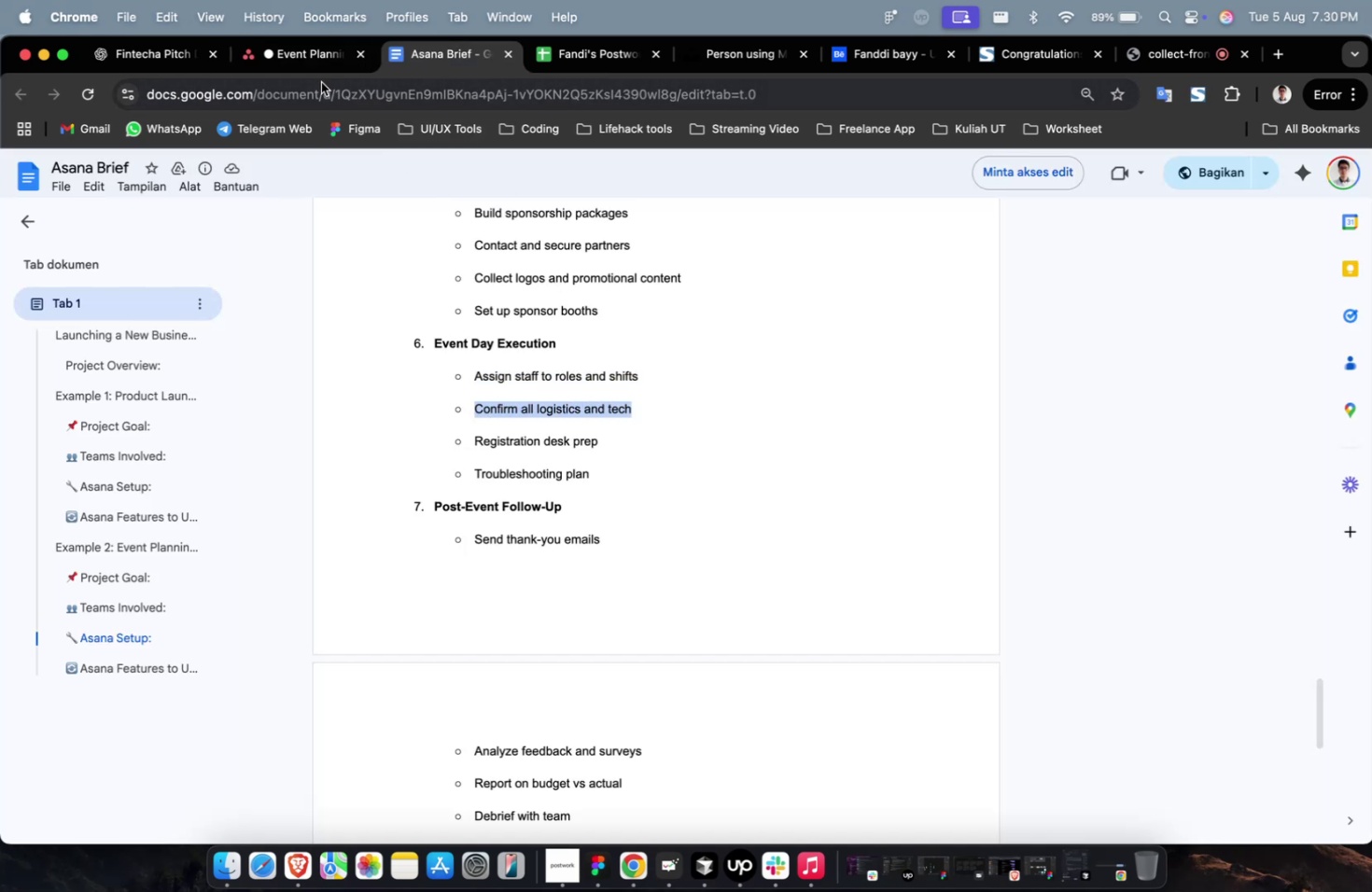 
left_click([293, 61])
 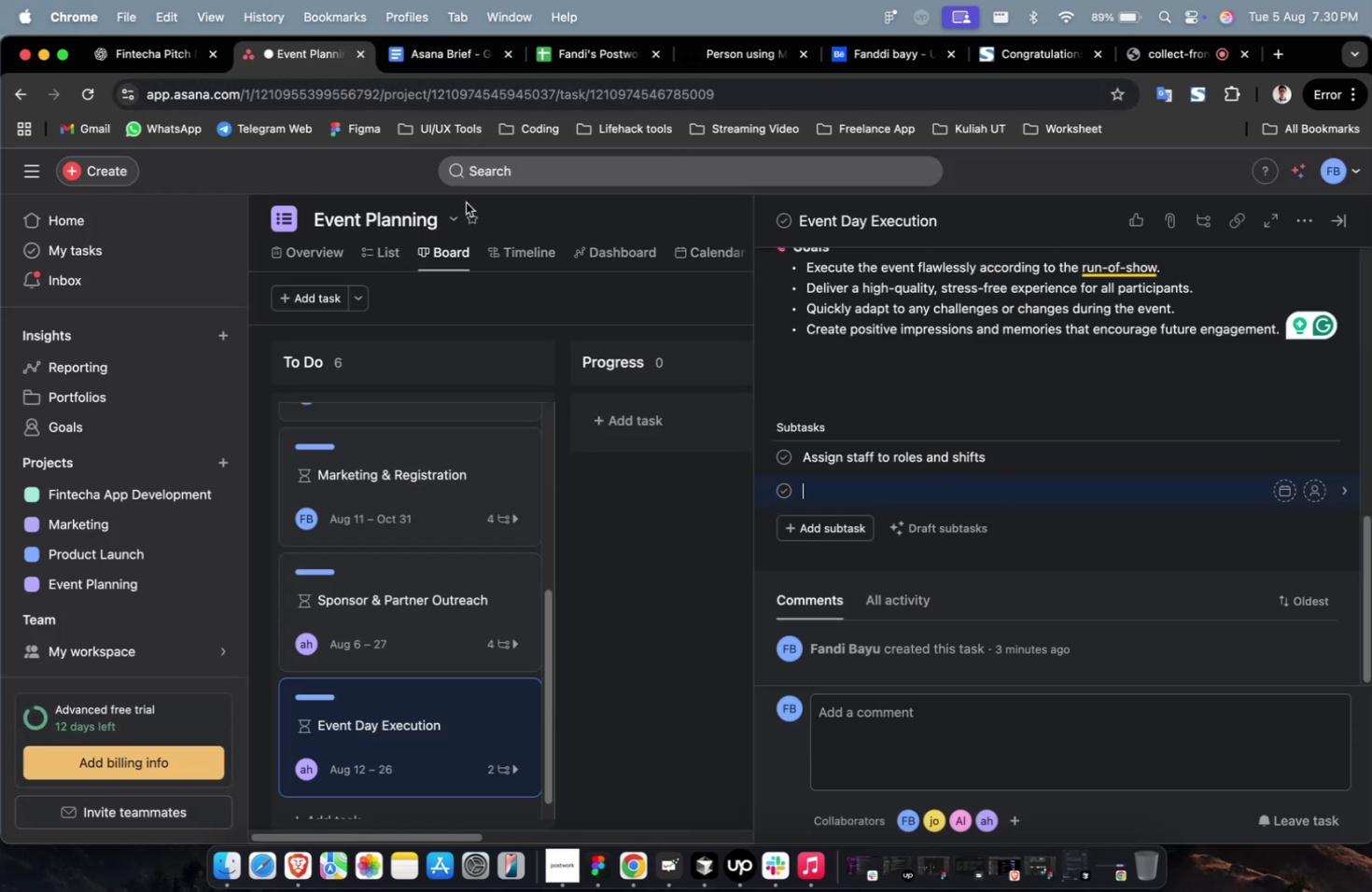 
key(Meta+V)
 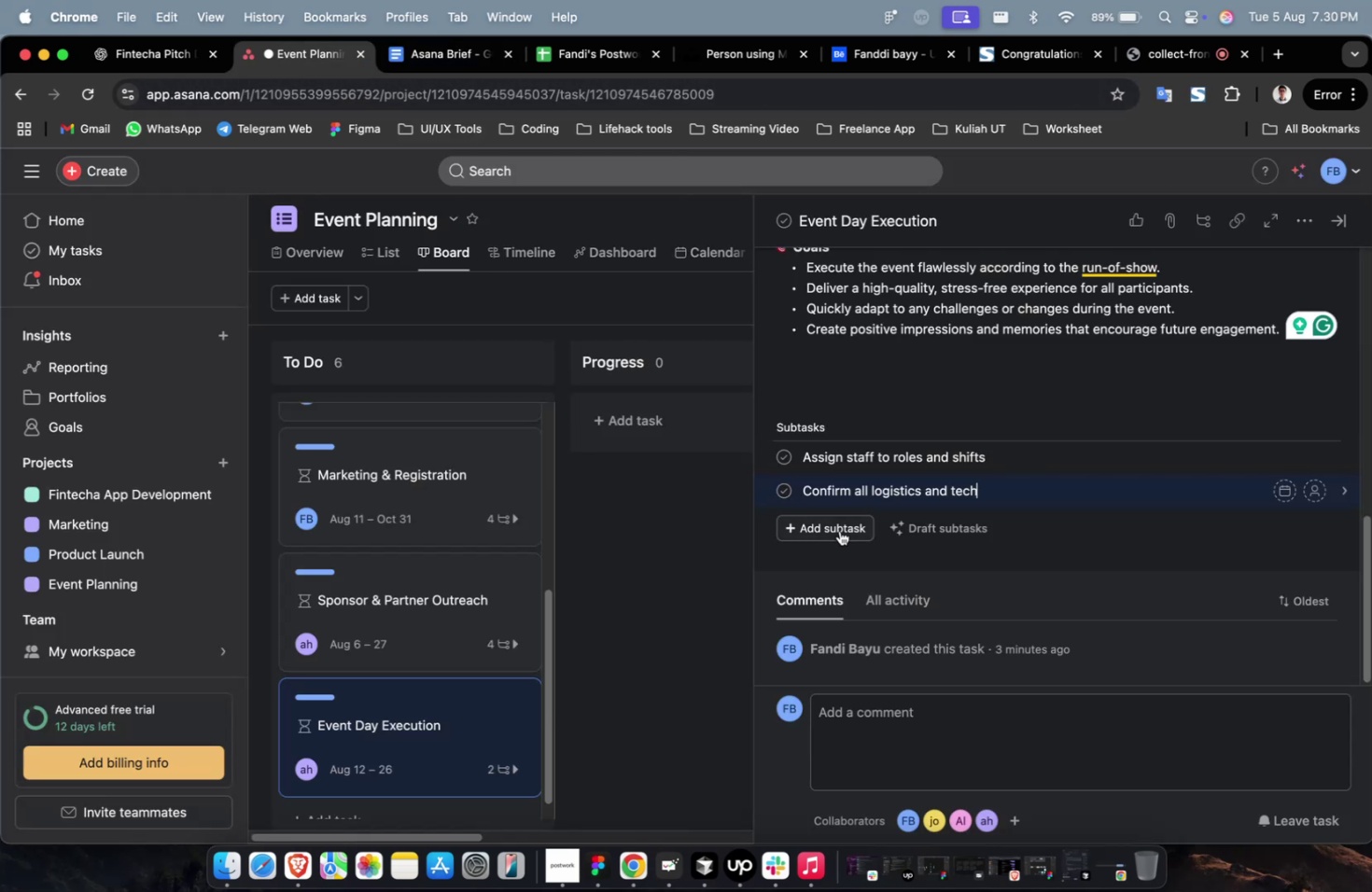 
left_click([839, 530])
 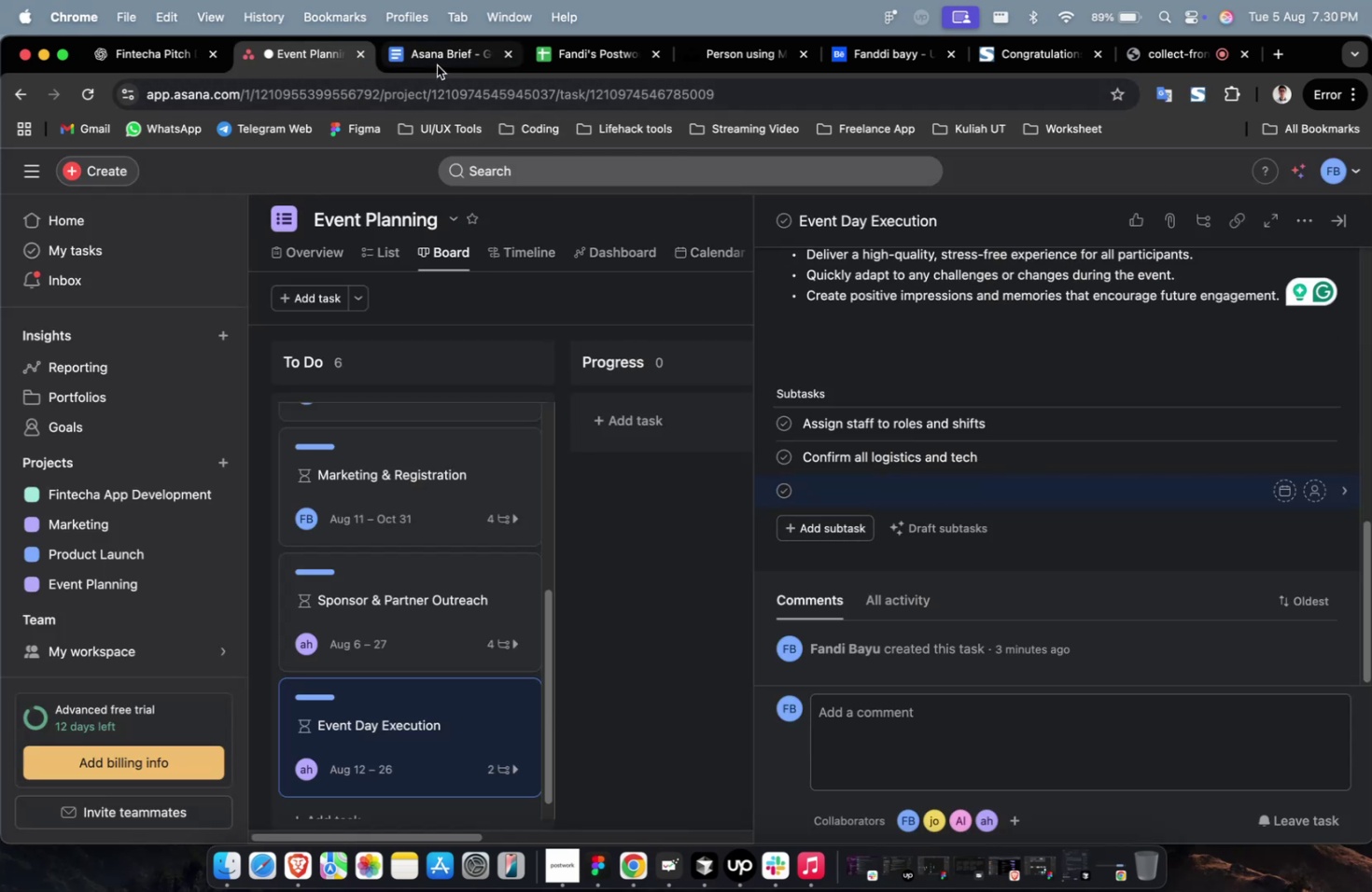 
left_click([442, 55])
 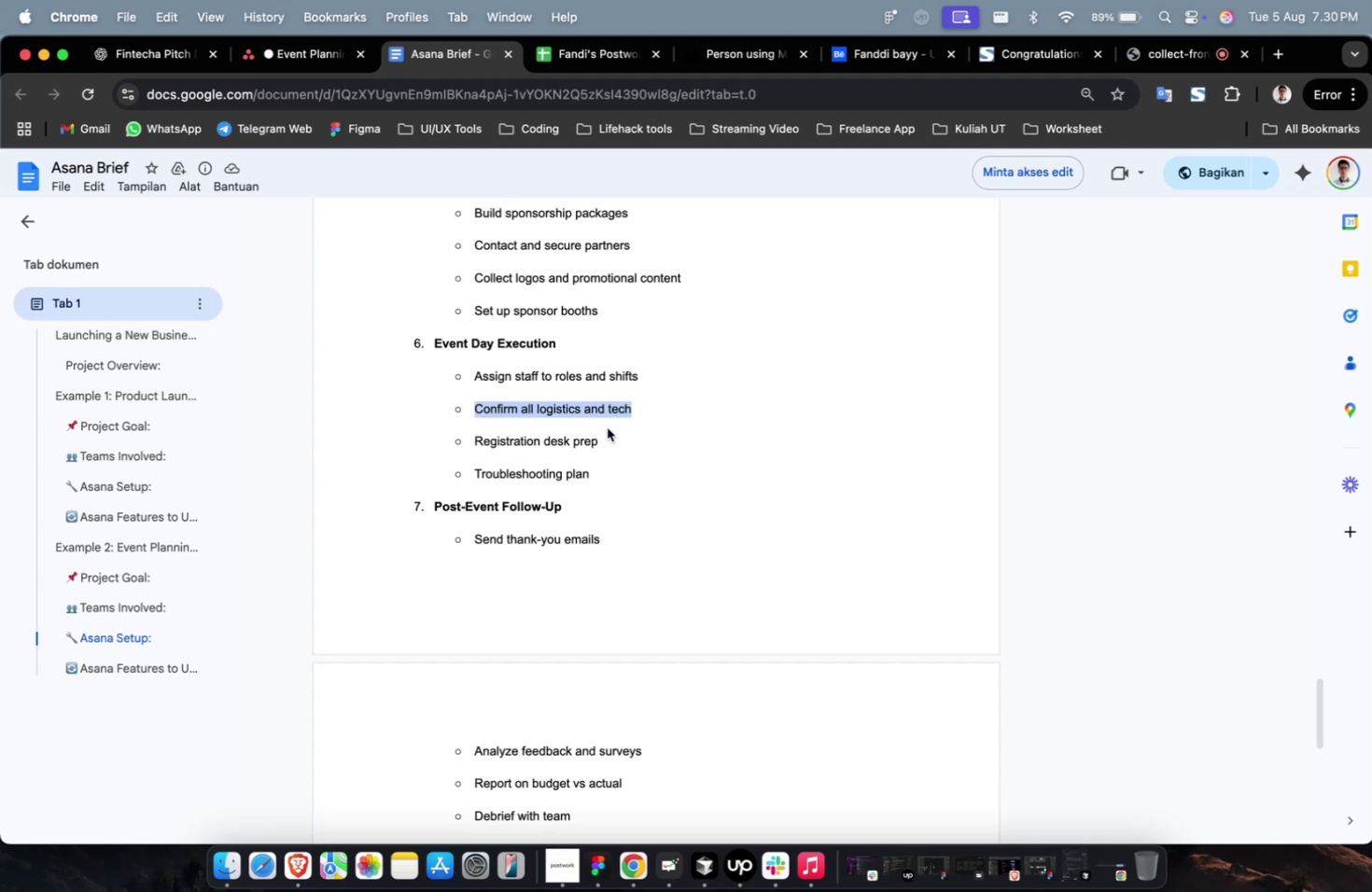 
left_click_drag(start_coordinate=[608, 434], to_coordinate=[469, 439])
 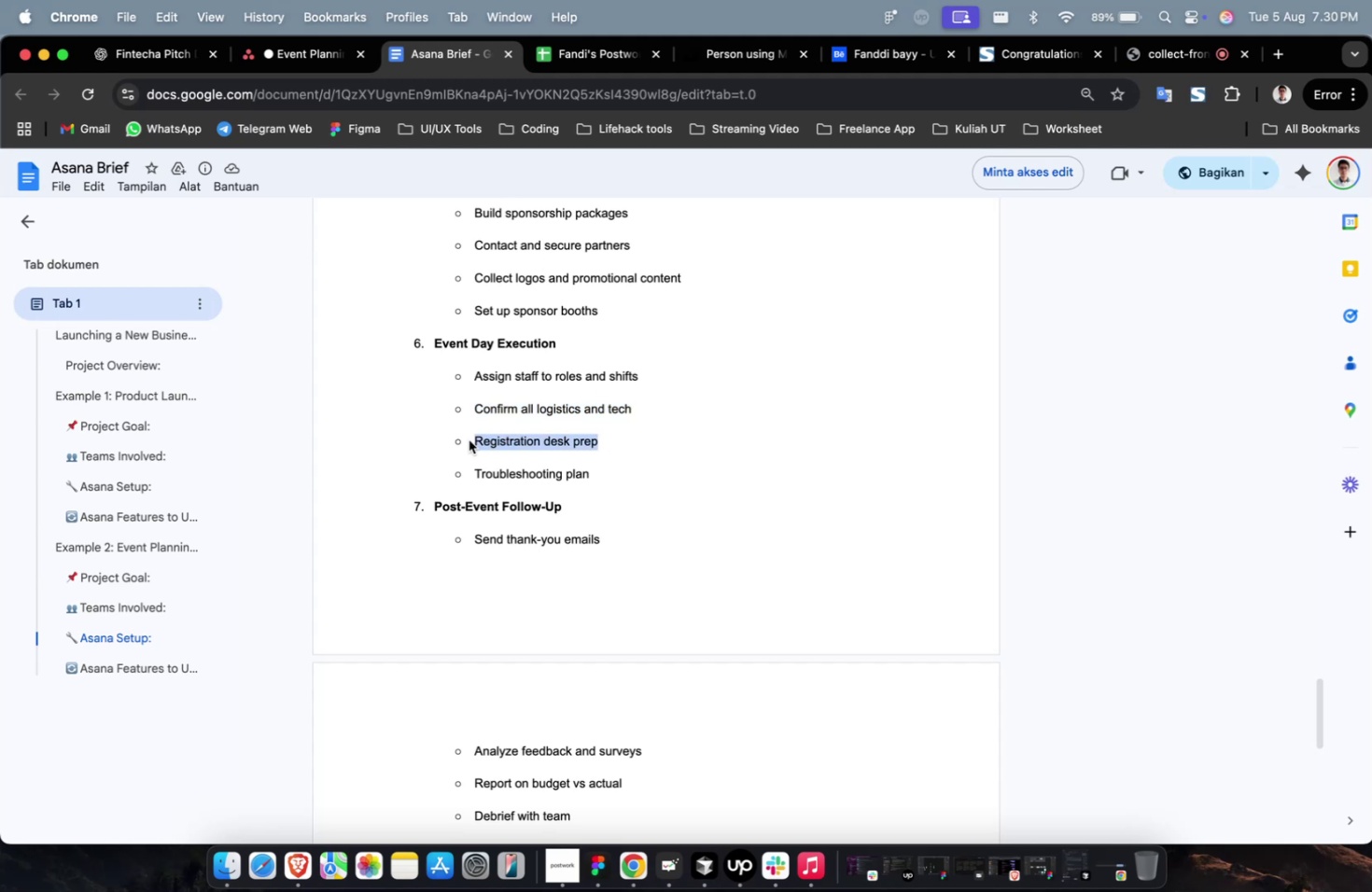 
key(Meta+CommandLeft)
 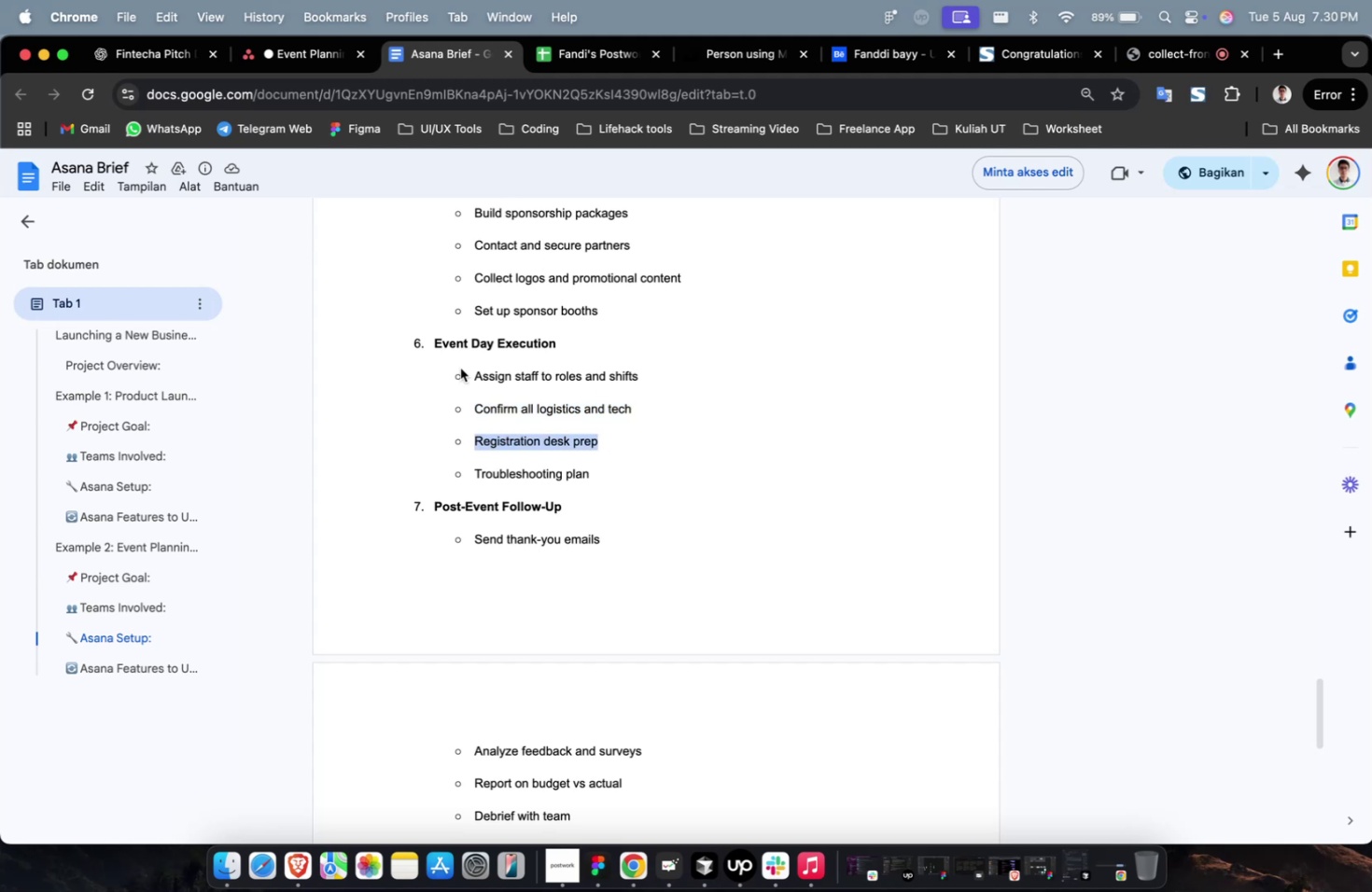 
key(Meta+C)
 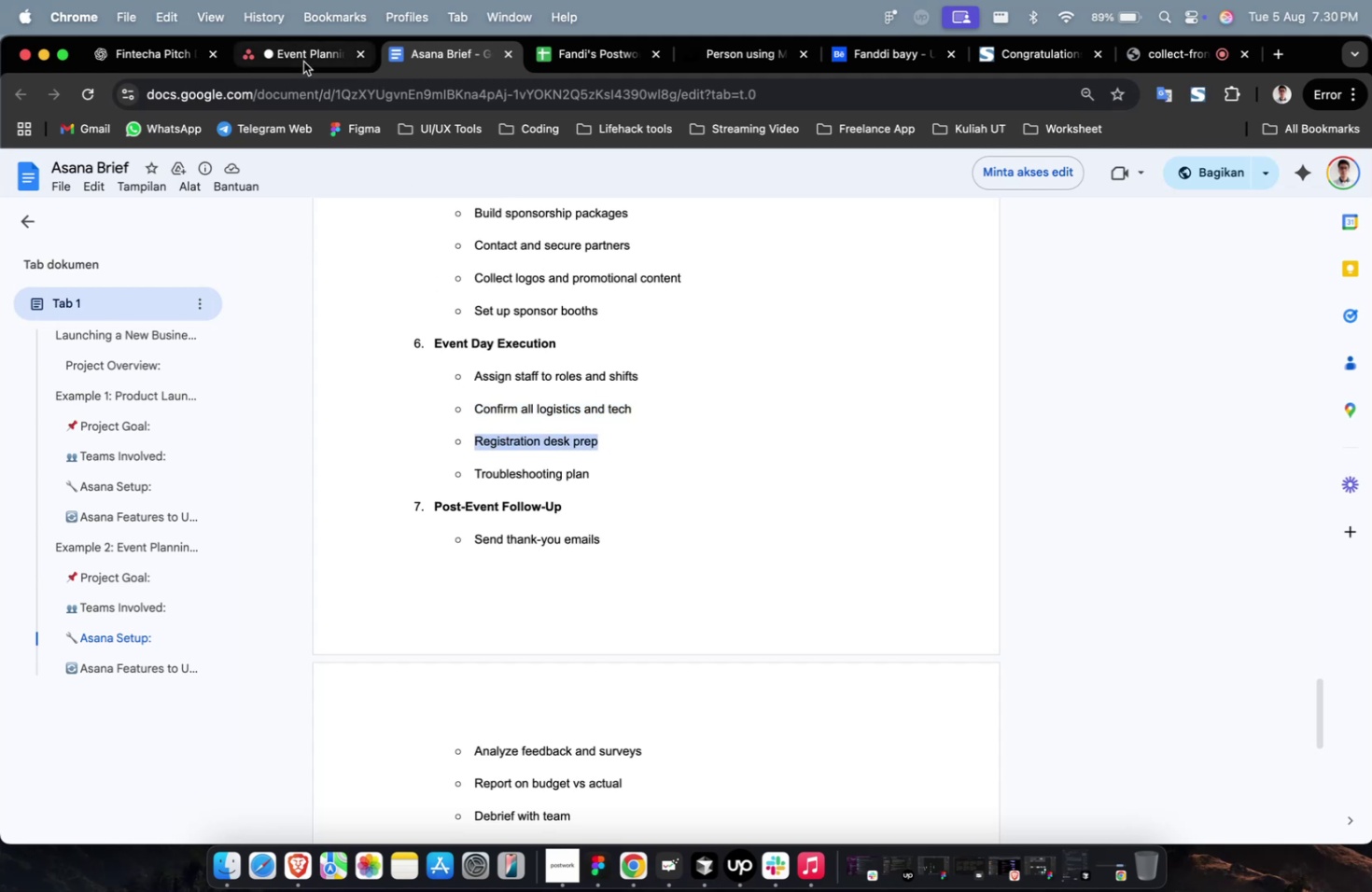 
left_click([301, 62])
 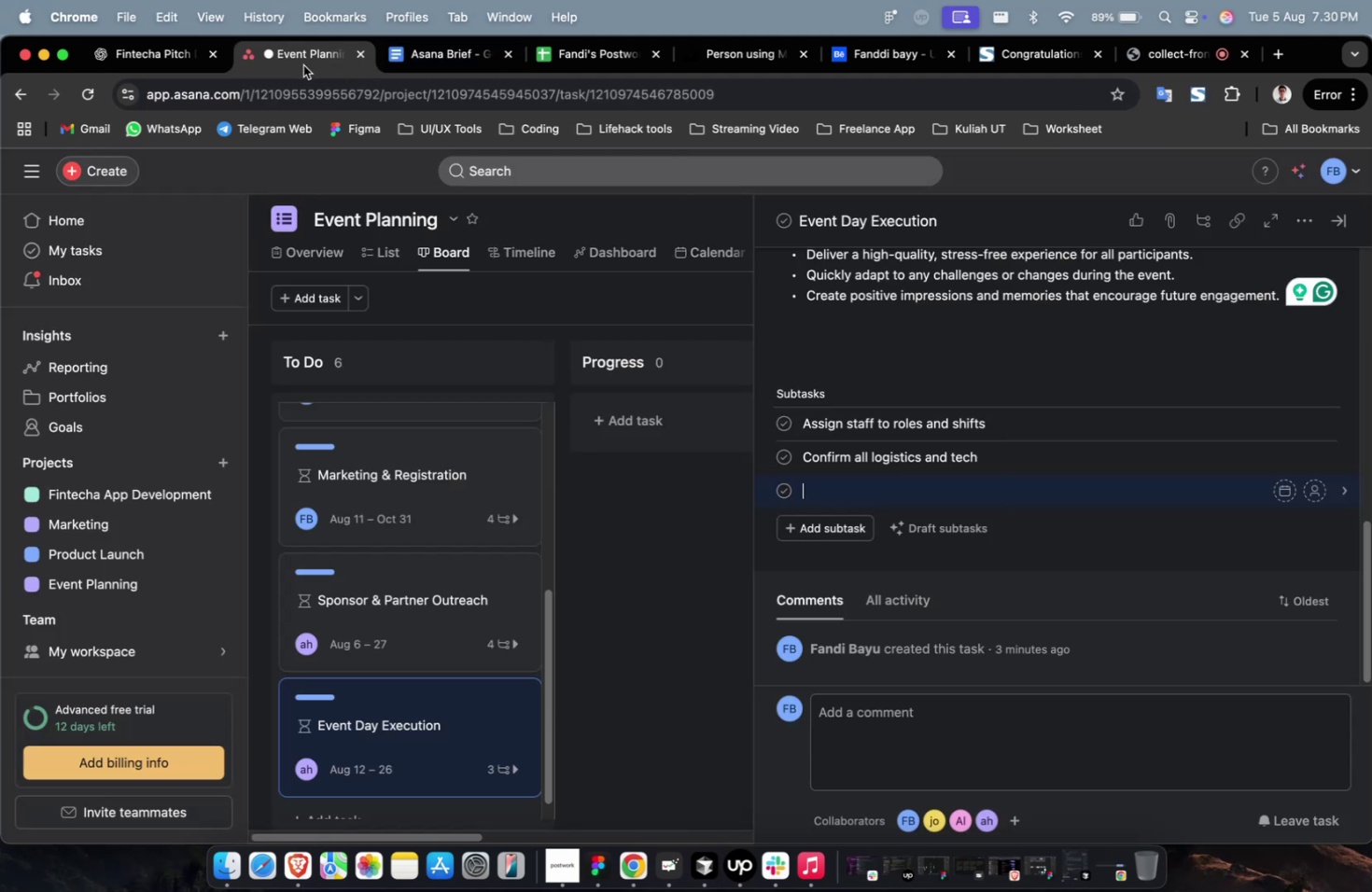 
key(Meta+V)
 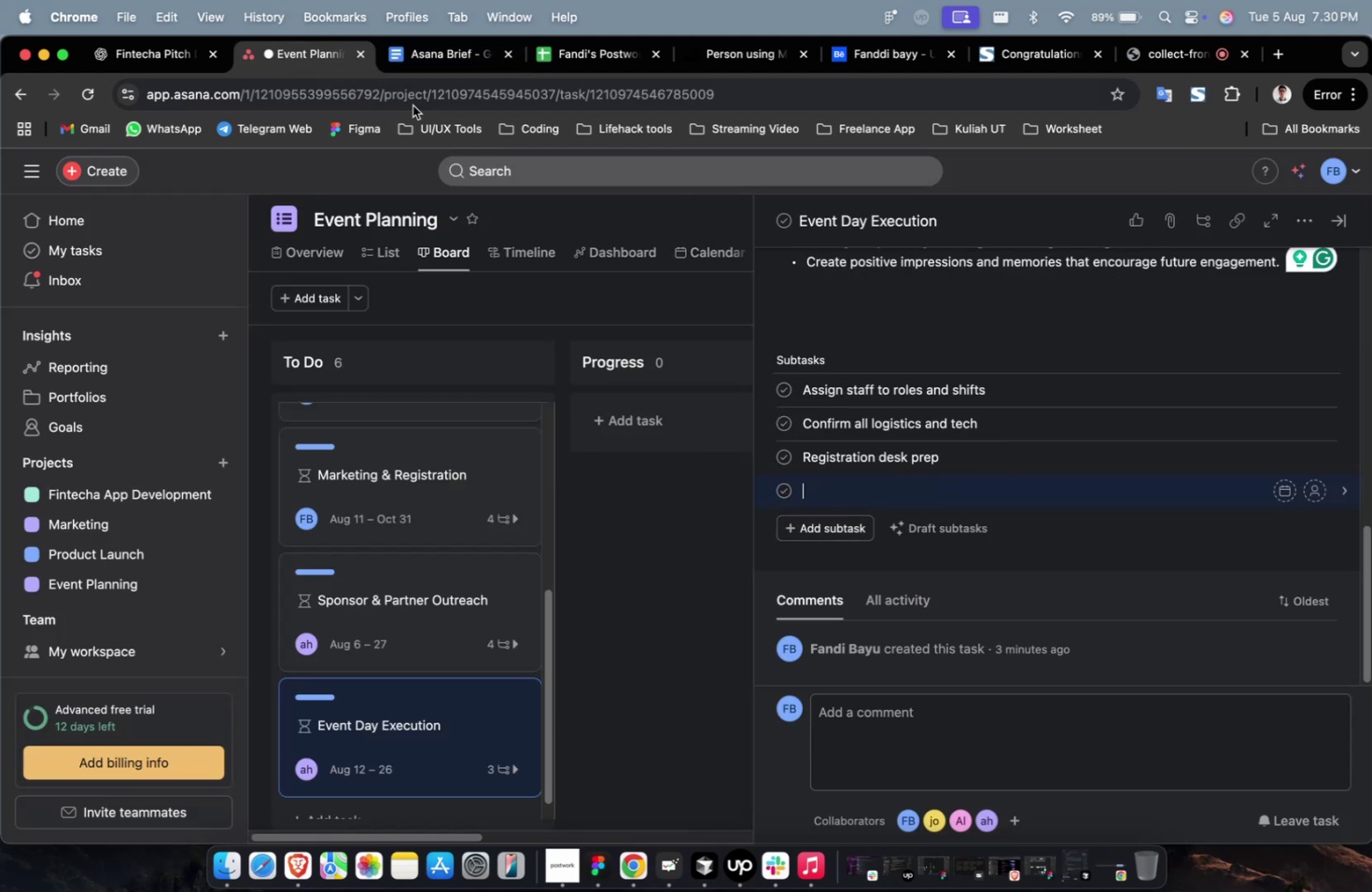 
double_click([415, 66])
 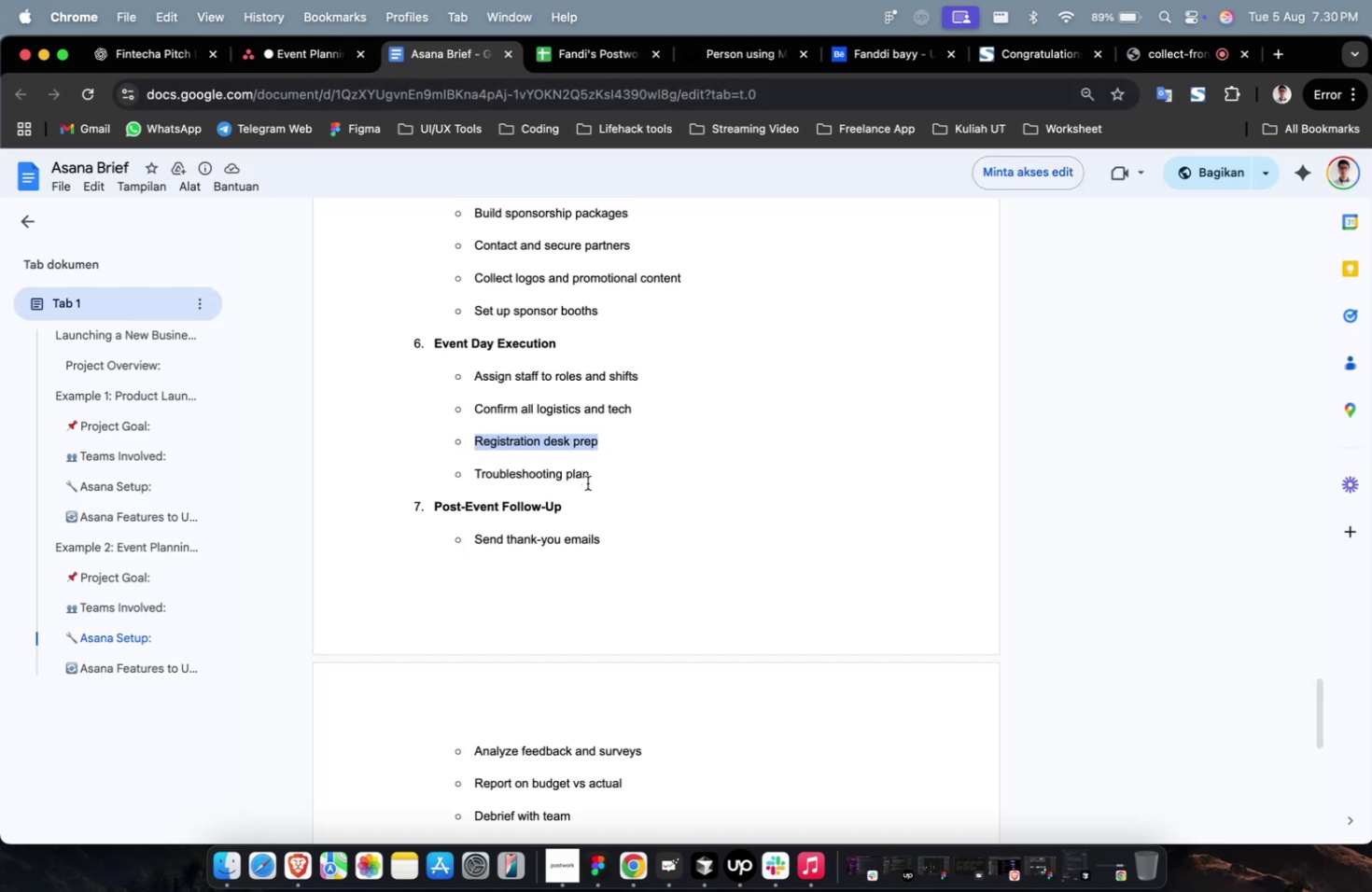 
left_click_drag(start_coordinate=[591, 489], to_coordinate=[553, 481])
 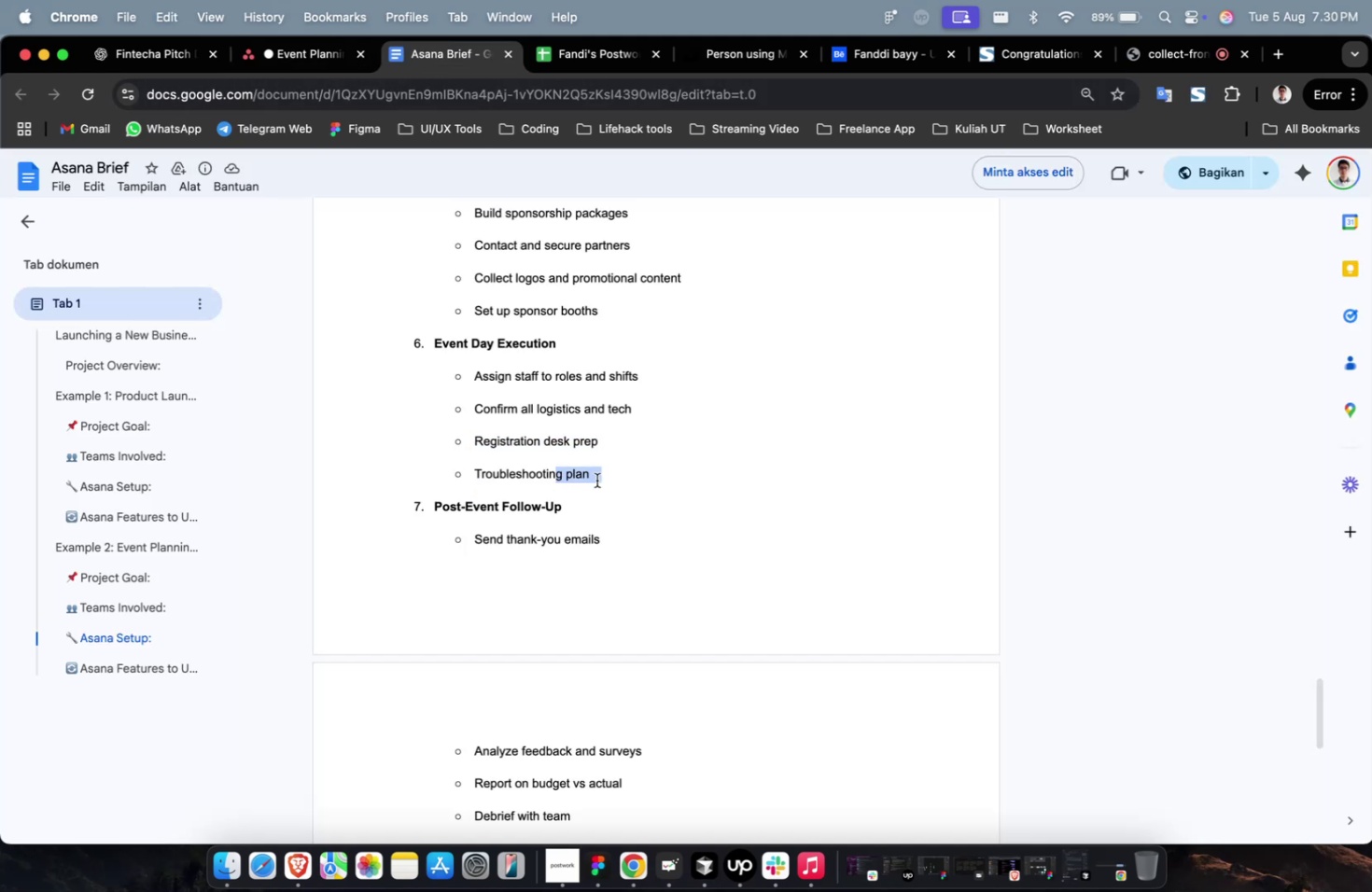 
left_click([600, 479])
 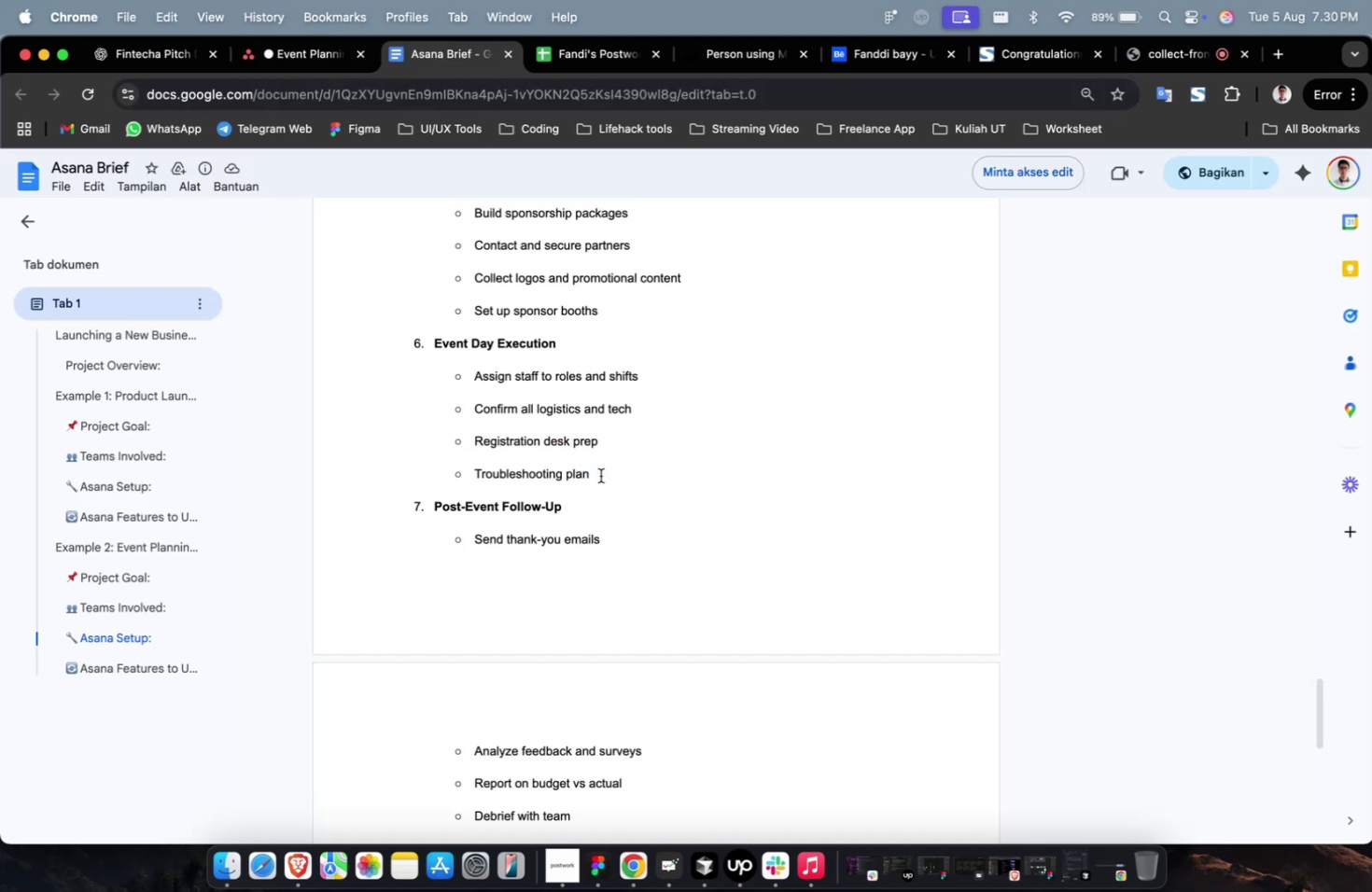 
left_click_drag(start_coordinate=[598, 473], to_coordinate=[477, 477])
 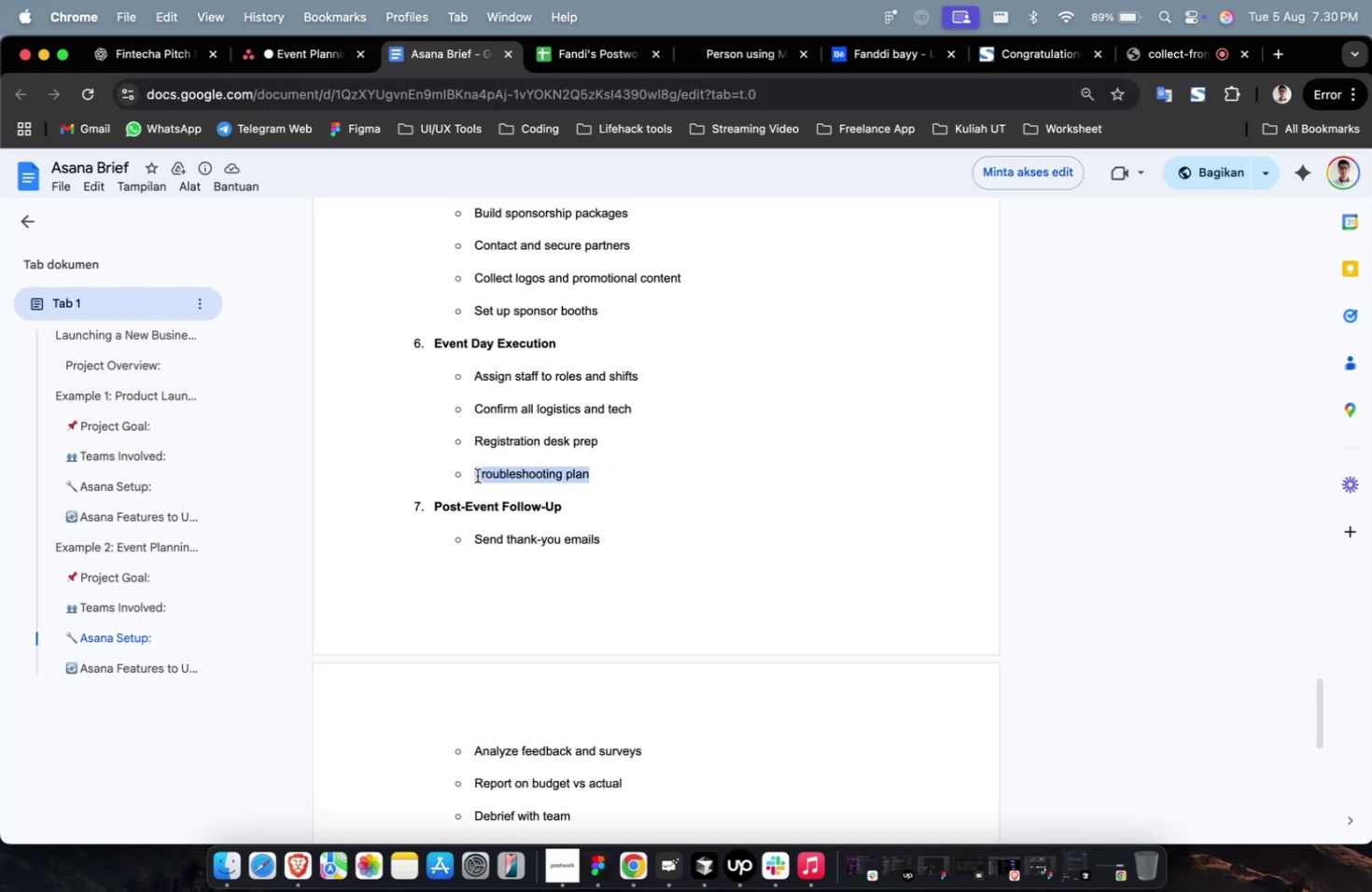 
key(Meta+CommandLeft)
 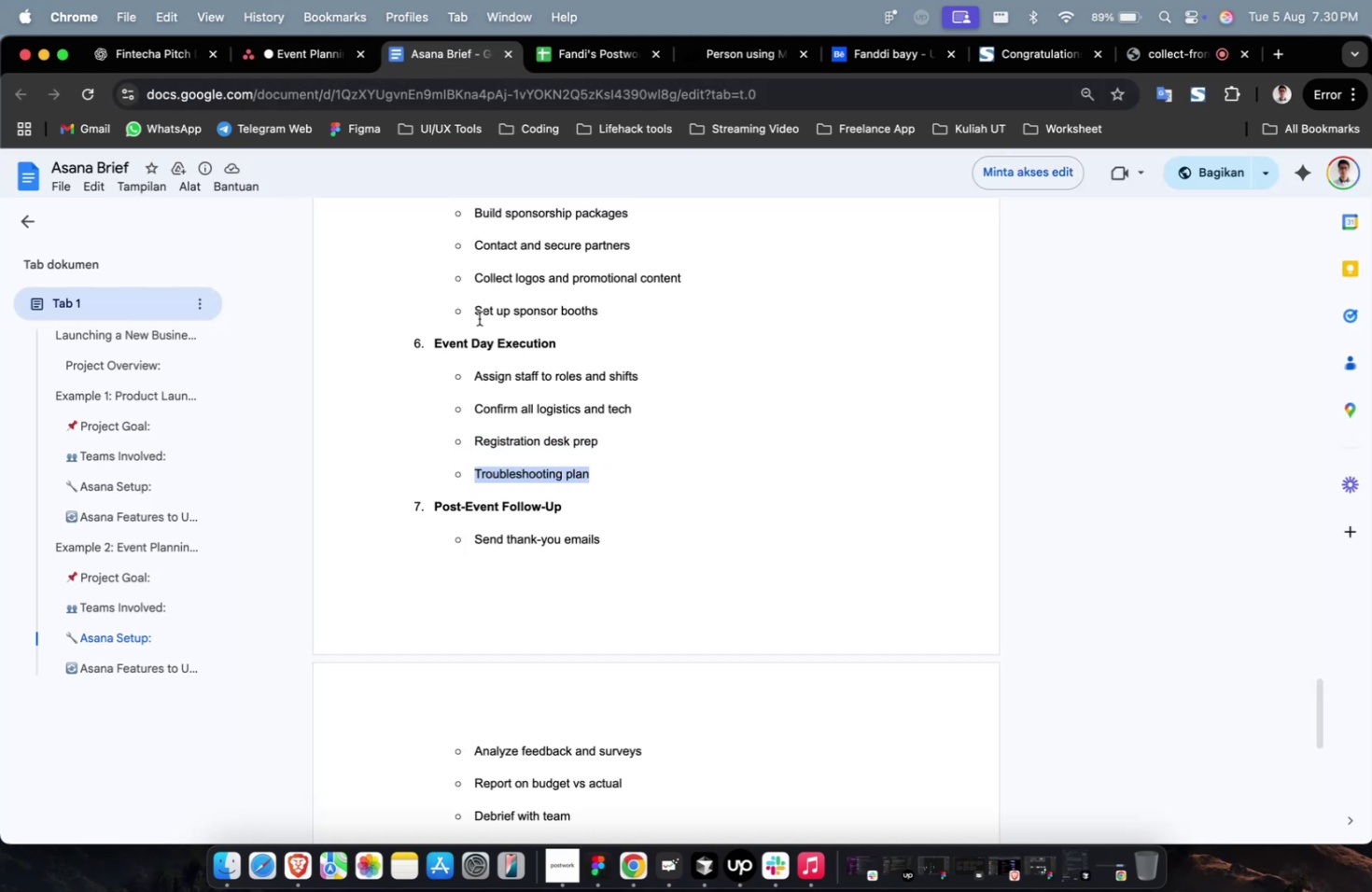 
key(Meta+C)
 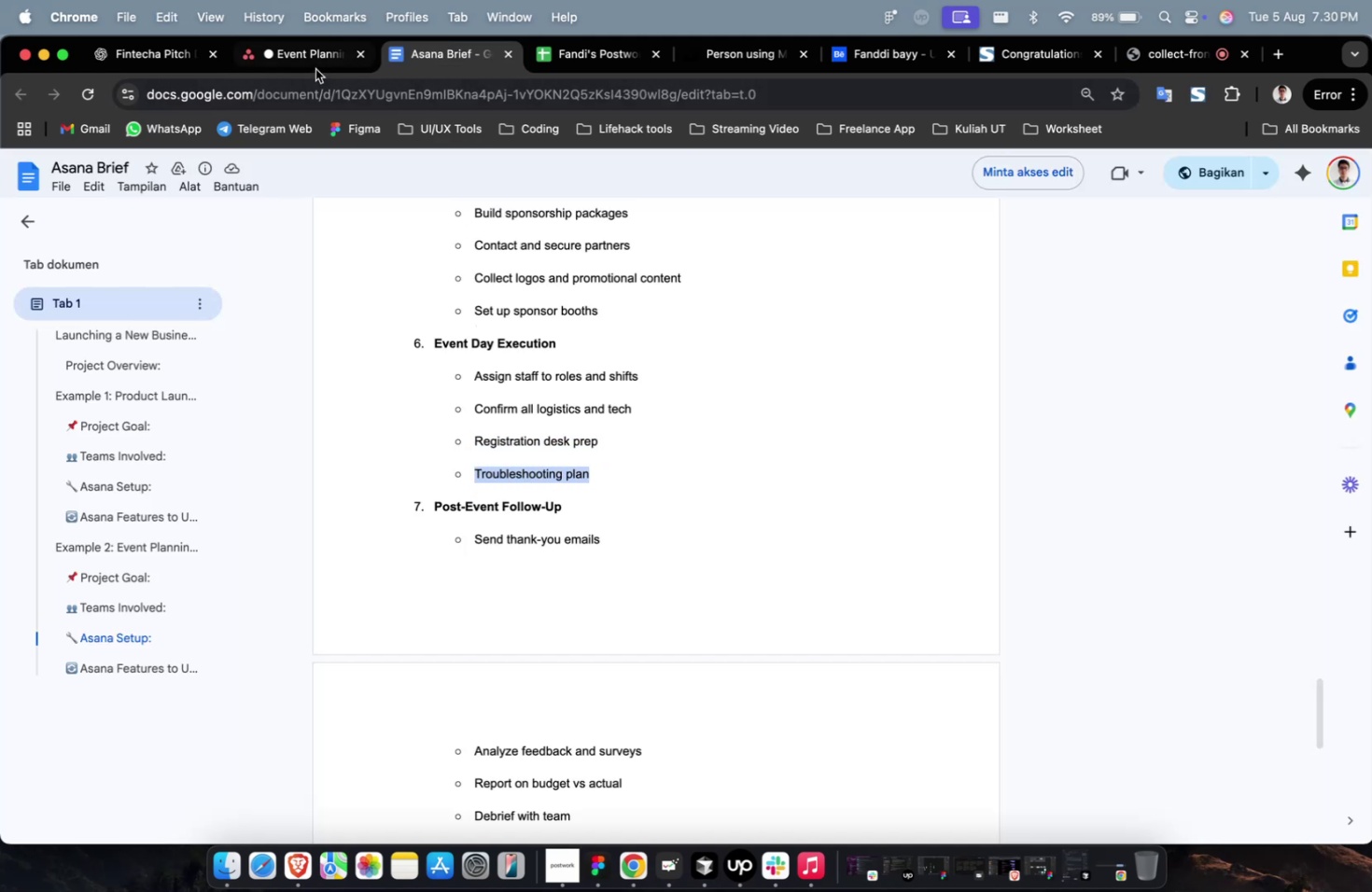 
left_click([316, 65])
 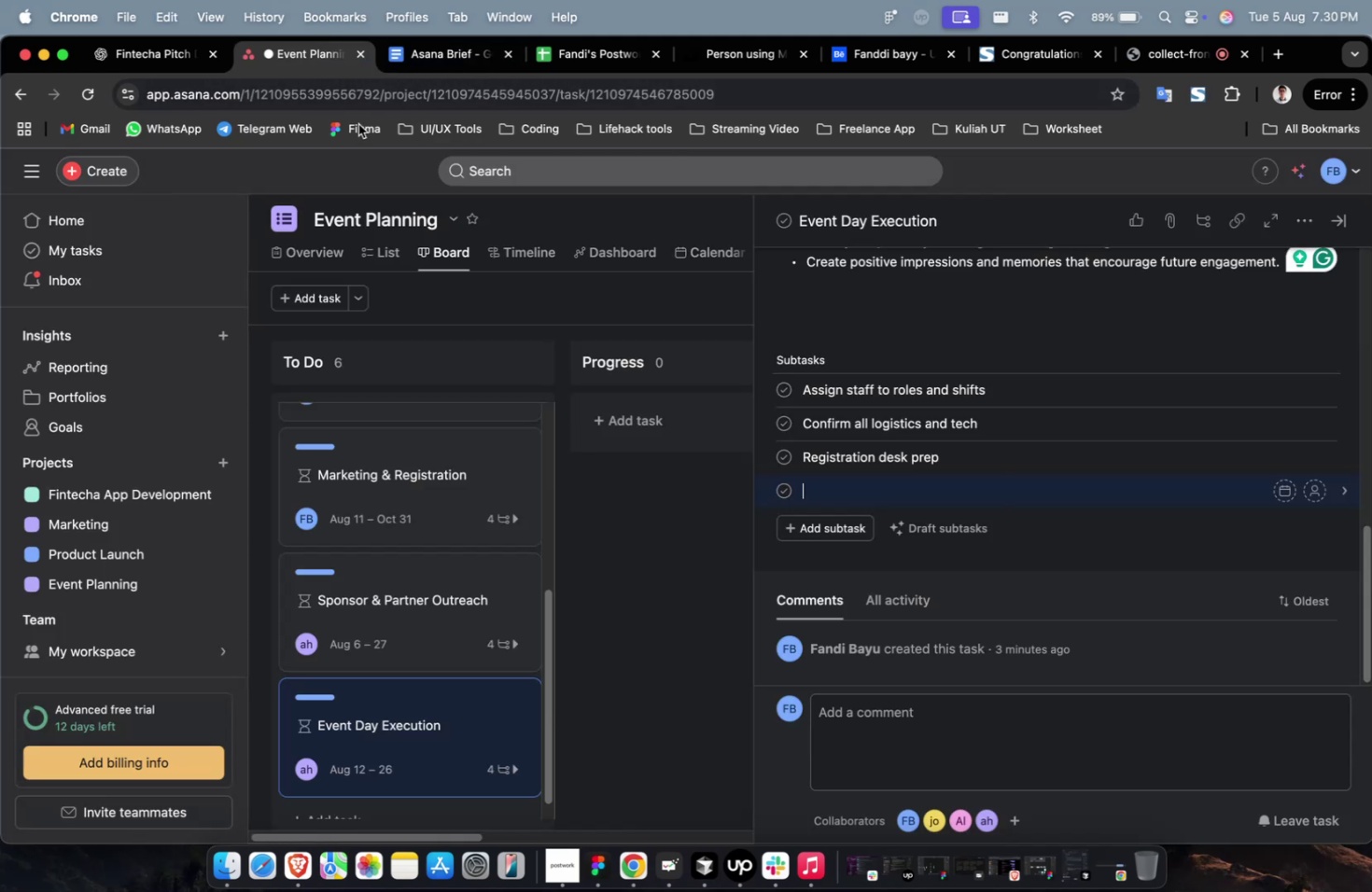 
key(Meta+V)
 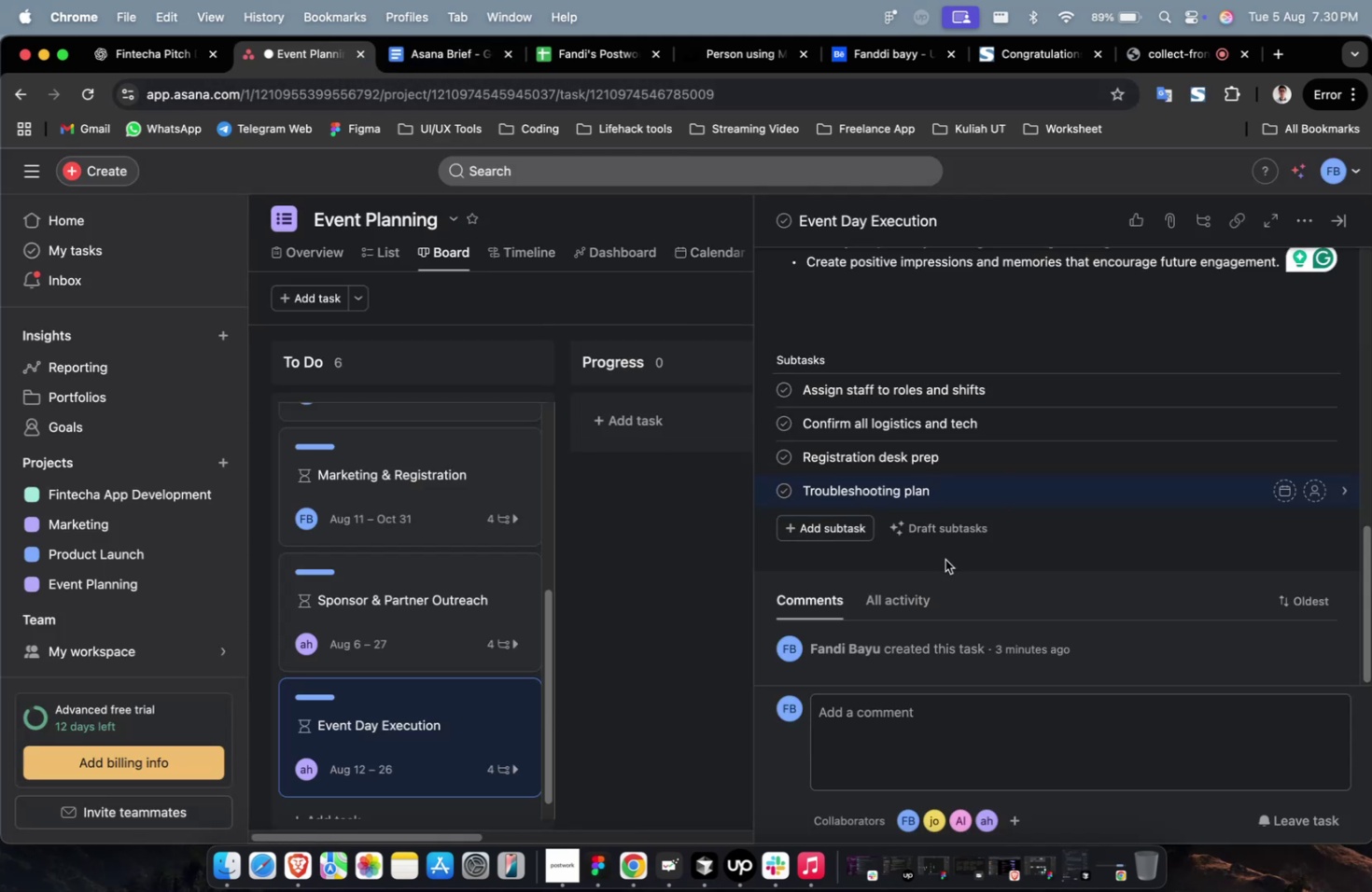 
left_click([947, 561])
 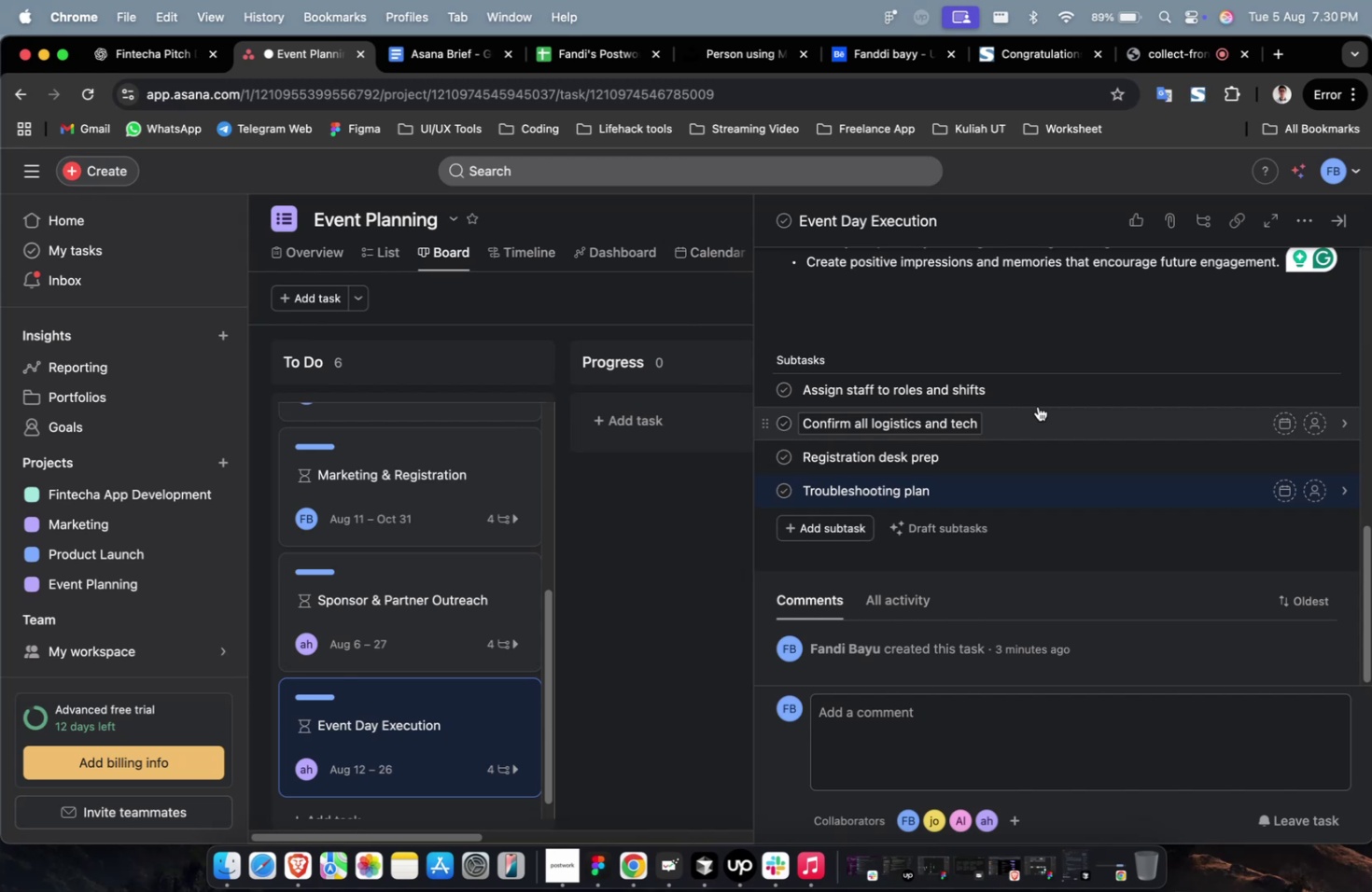 
wait(32.71)
 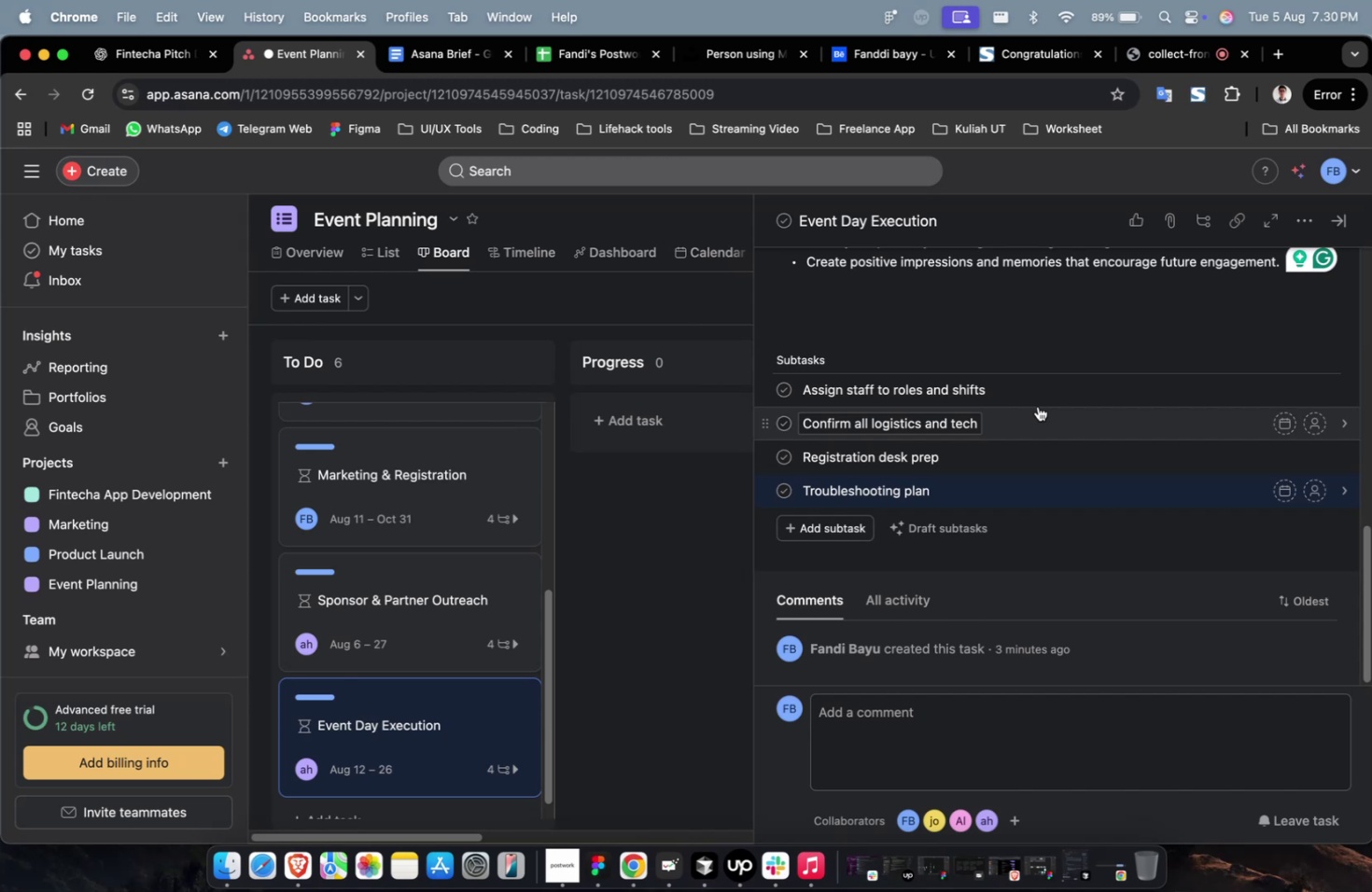 
scroll: coordinate [805, 562], scroll_direction: down, amount: 4.0
 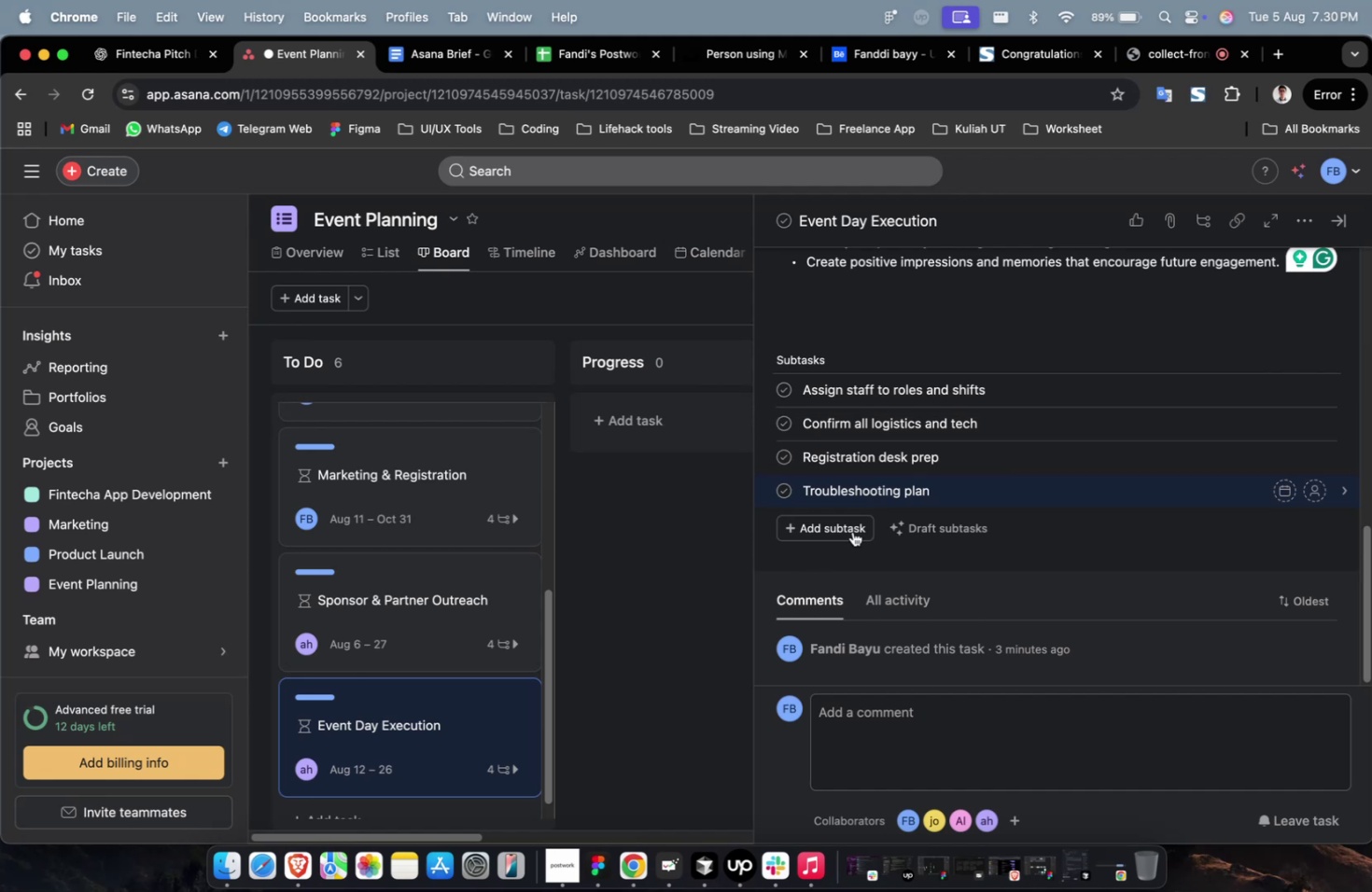 
scroll: coordinate [854, 491], scroll_direction: up, amount: 24.0
 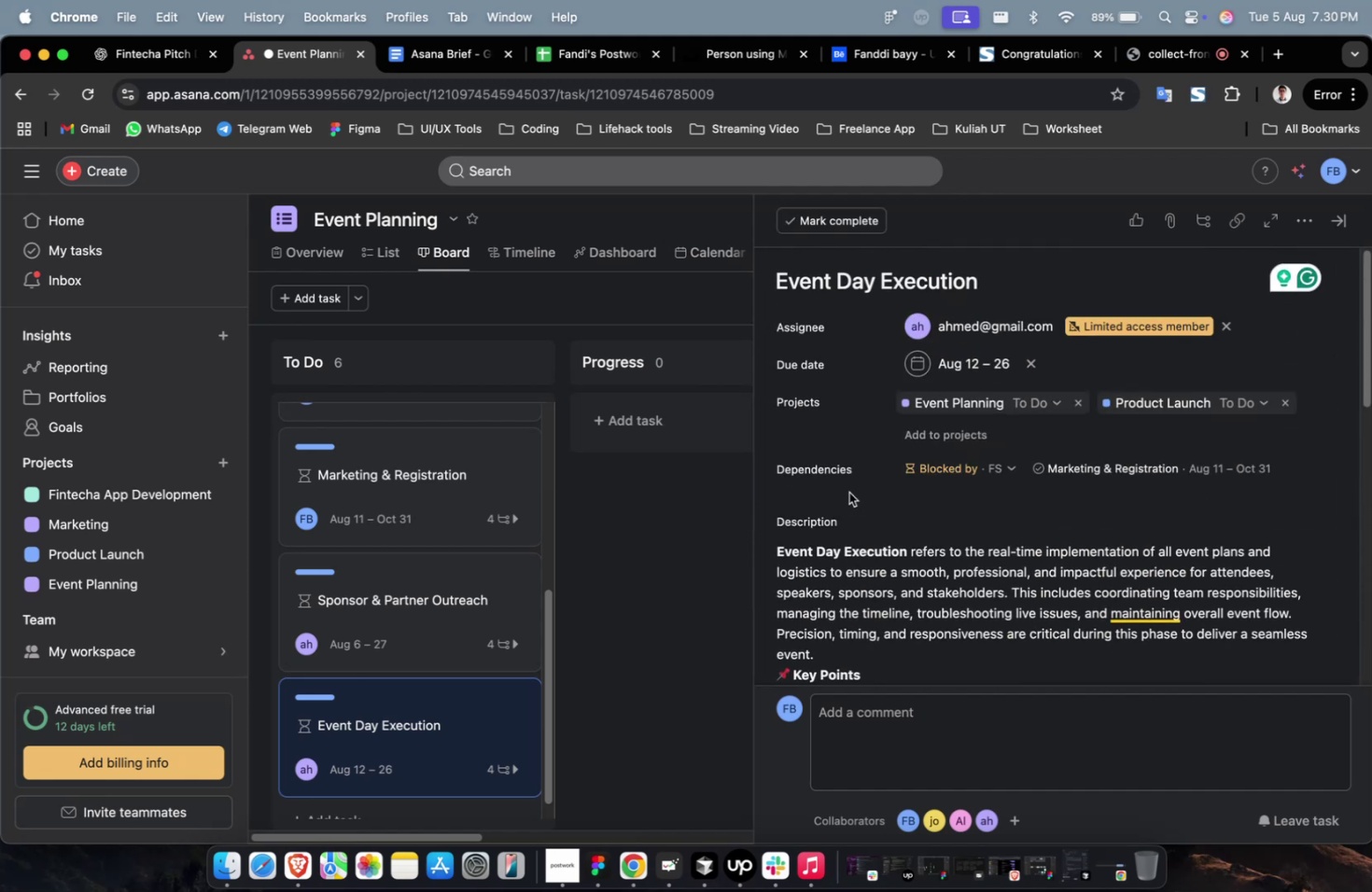 
scroll: coordinate [930, 563], scroll_direction: down, amount: 35.0
 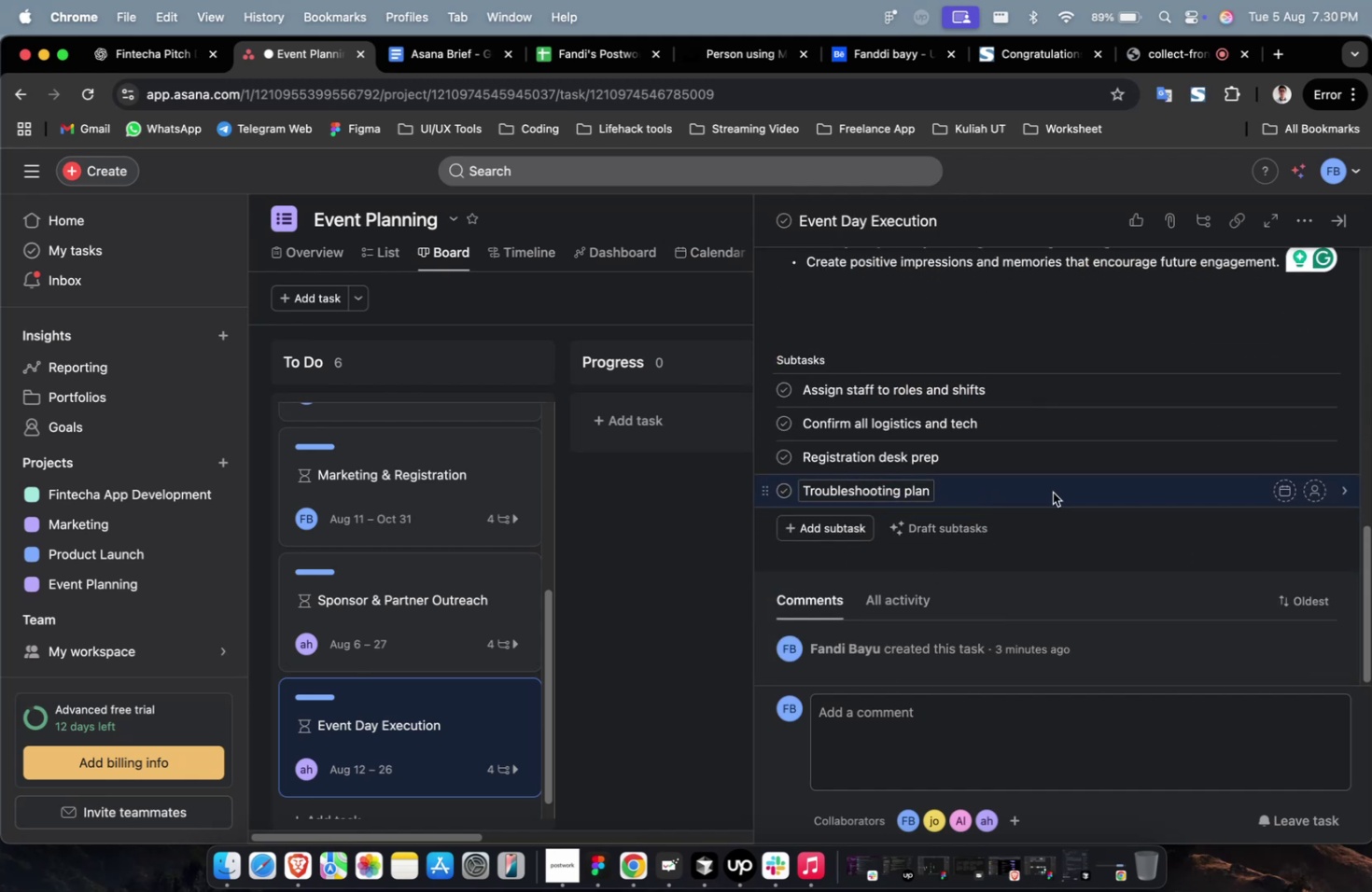 
left_click([1094, 492])
 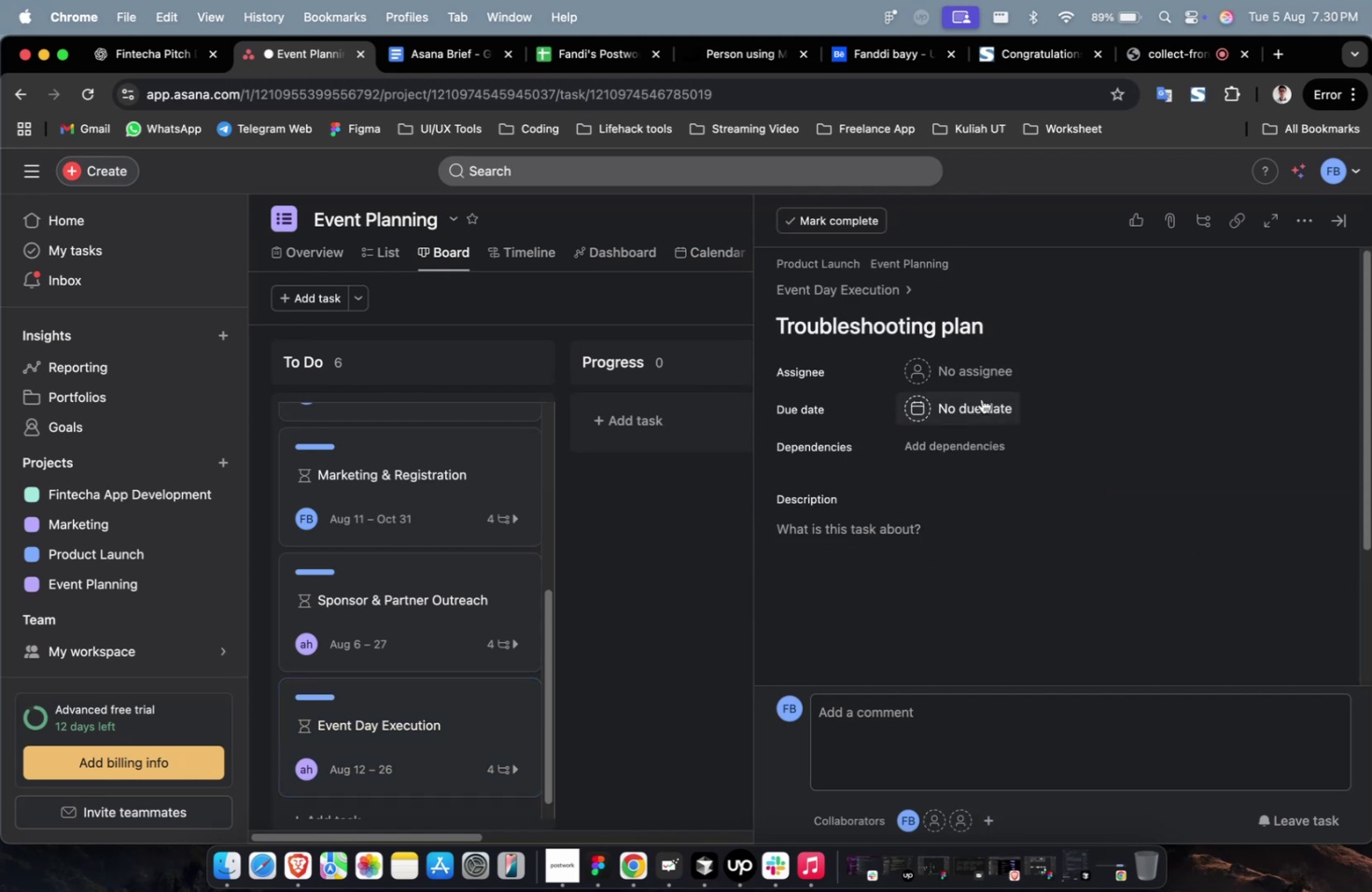 
left_click([988, 381])
 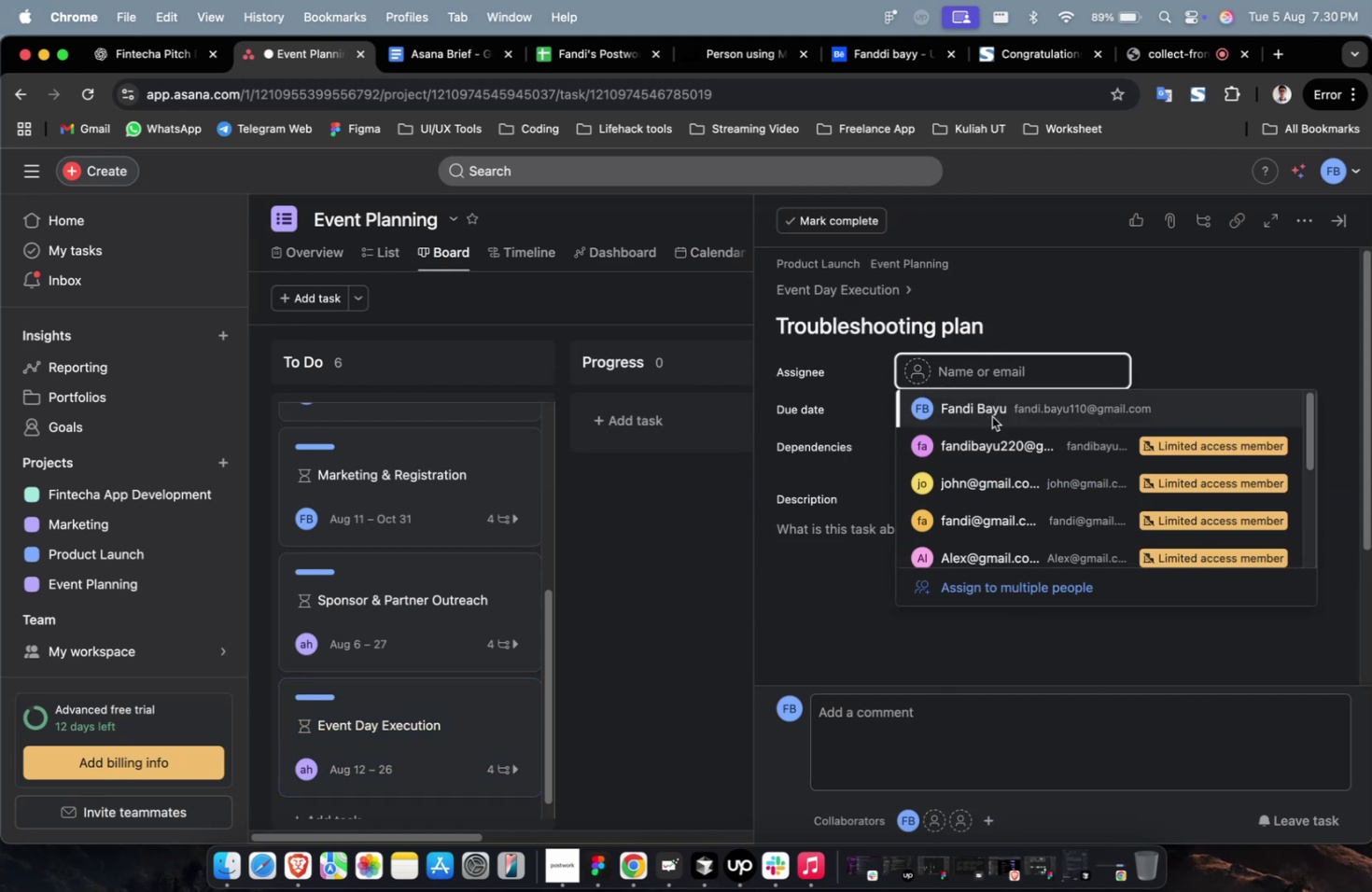 
left_click([997, 409])
 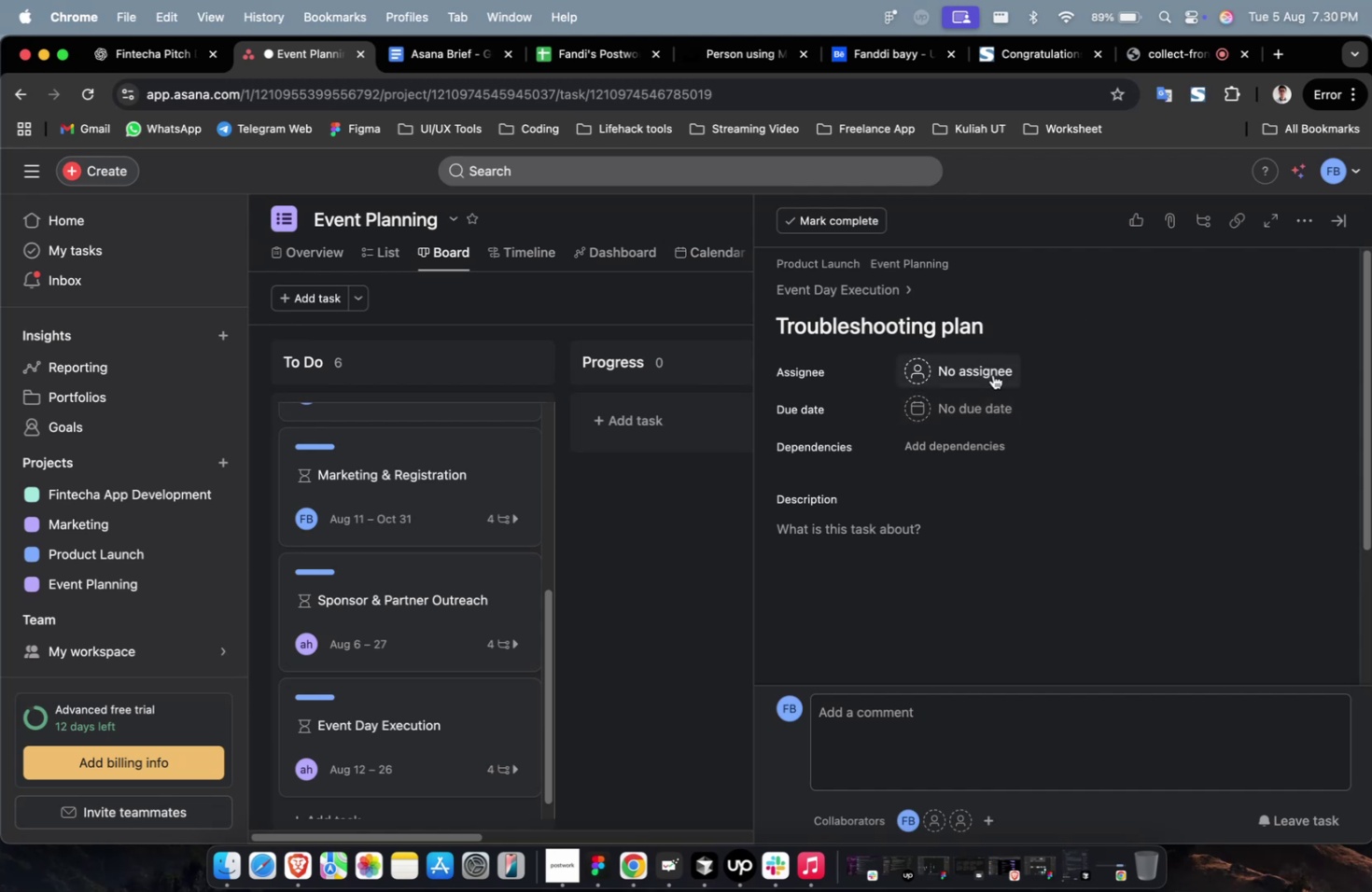 
double_click([990, 374])
 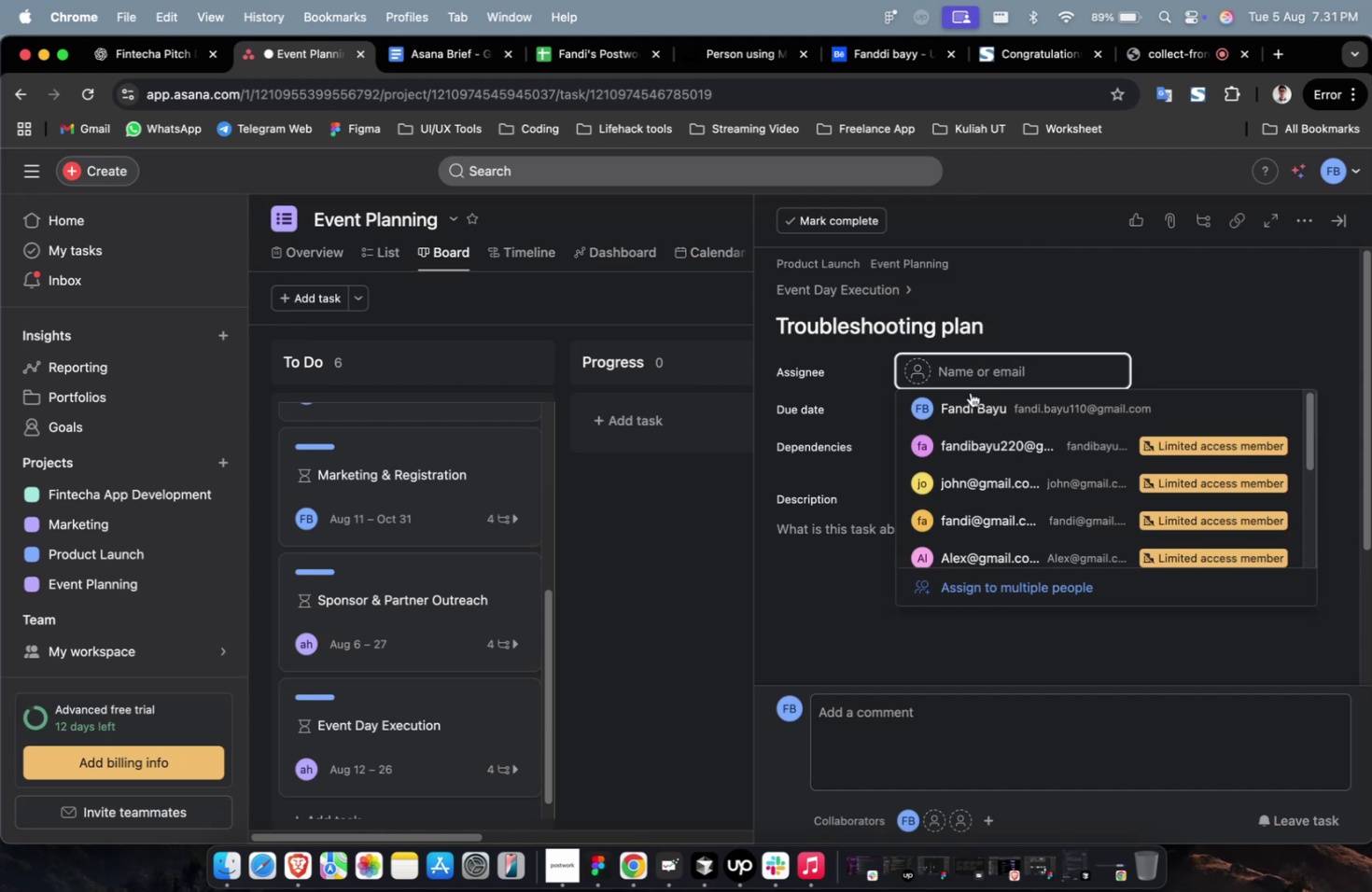 
left_click([978, 518])
 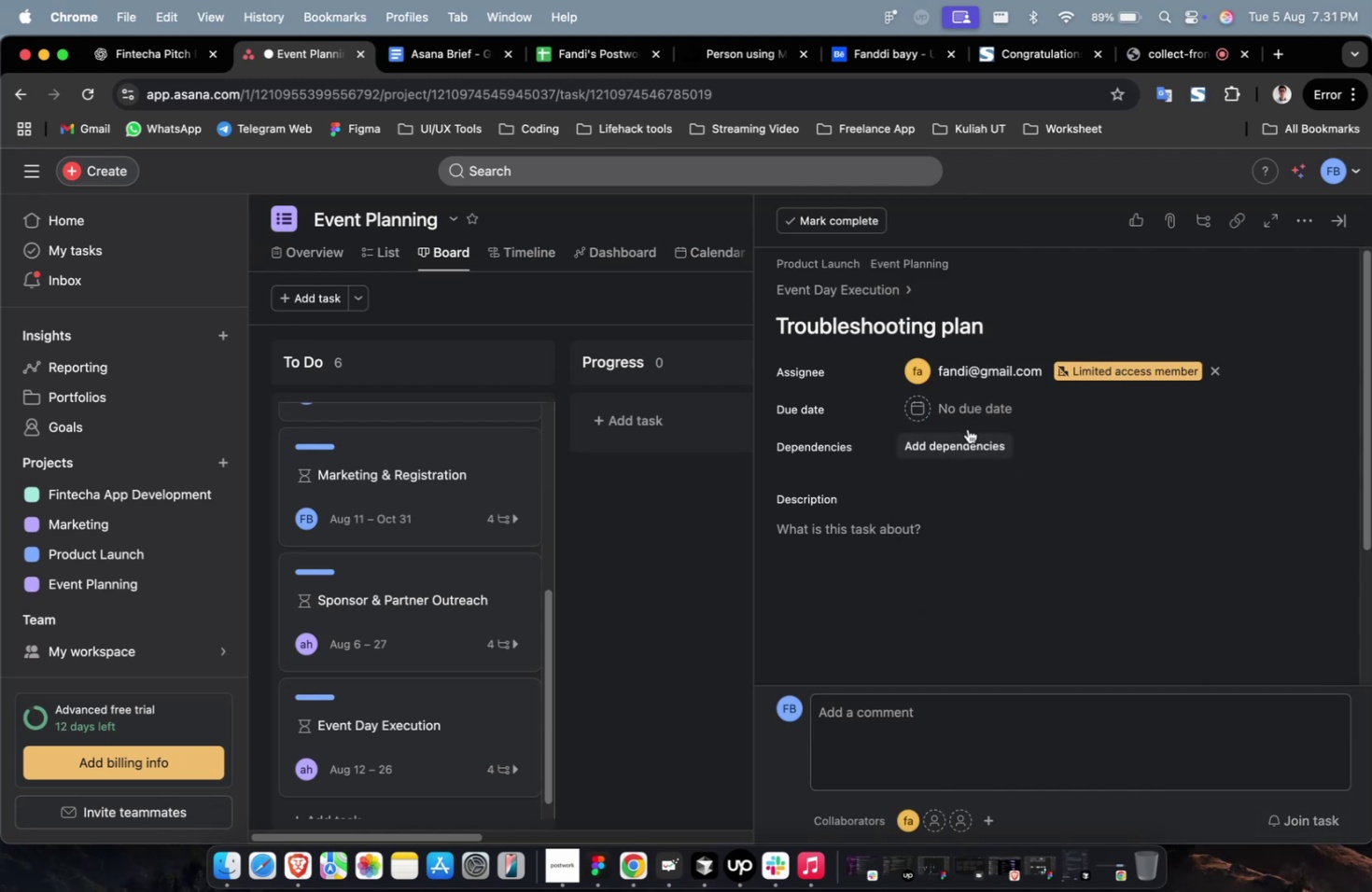 
left_click([989, 369])
 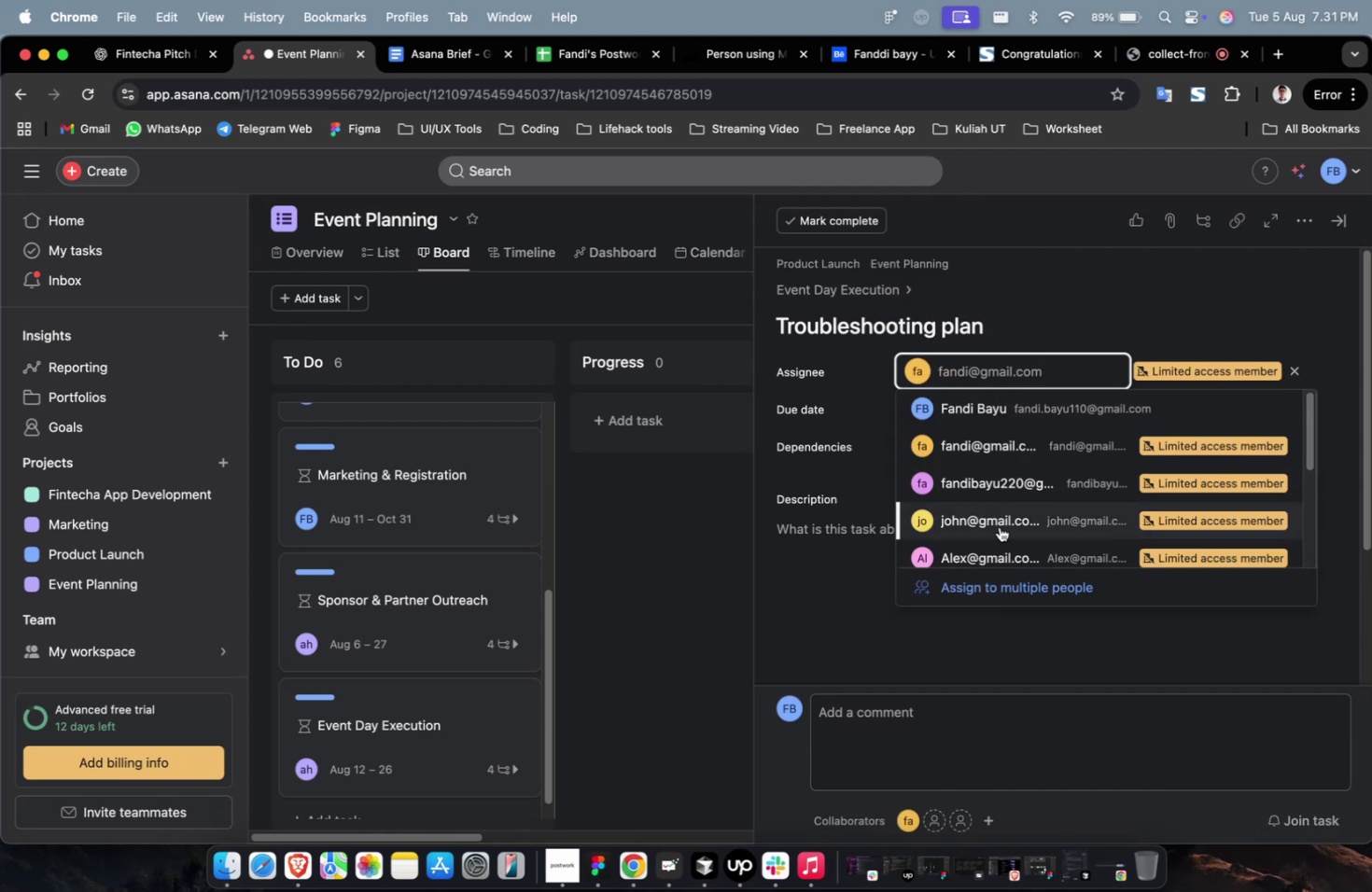 
left_click([1000, 524])
 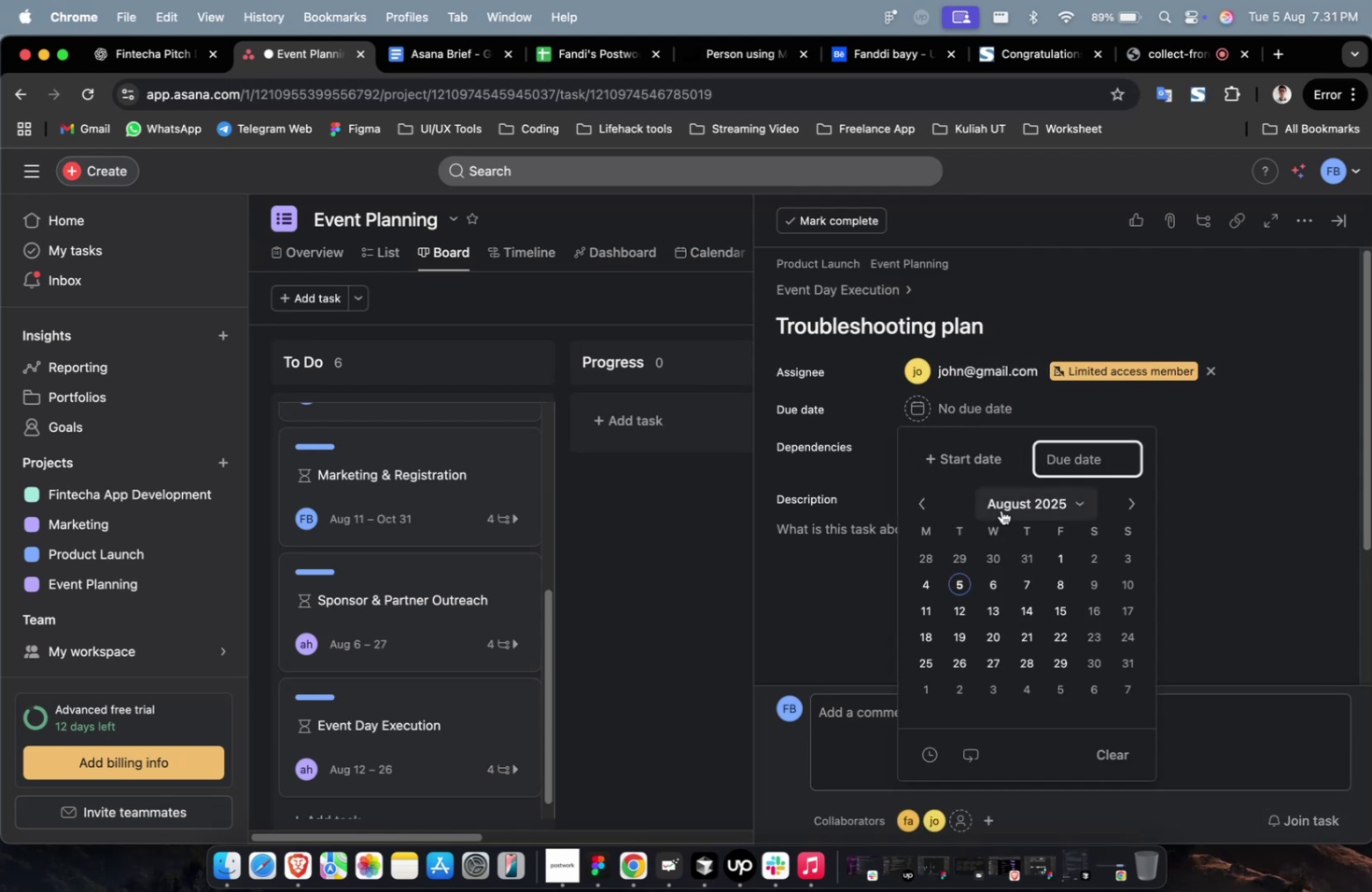 
left_click([983, 466])
 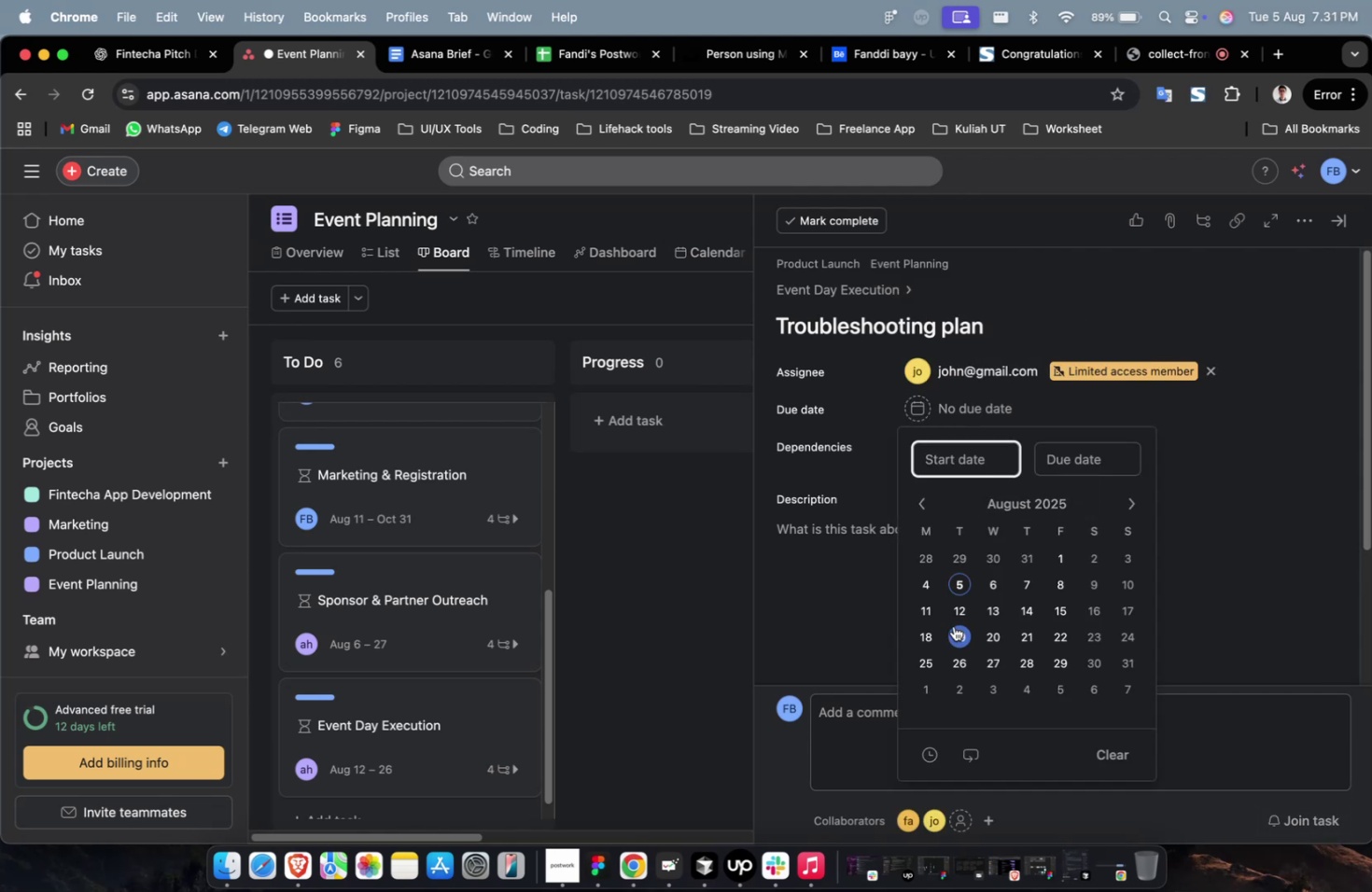 
double_click([953, 624])
 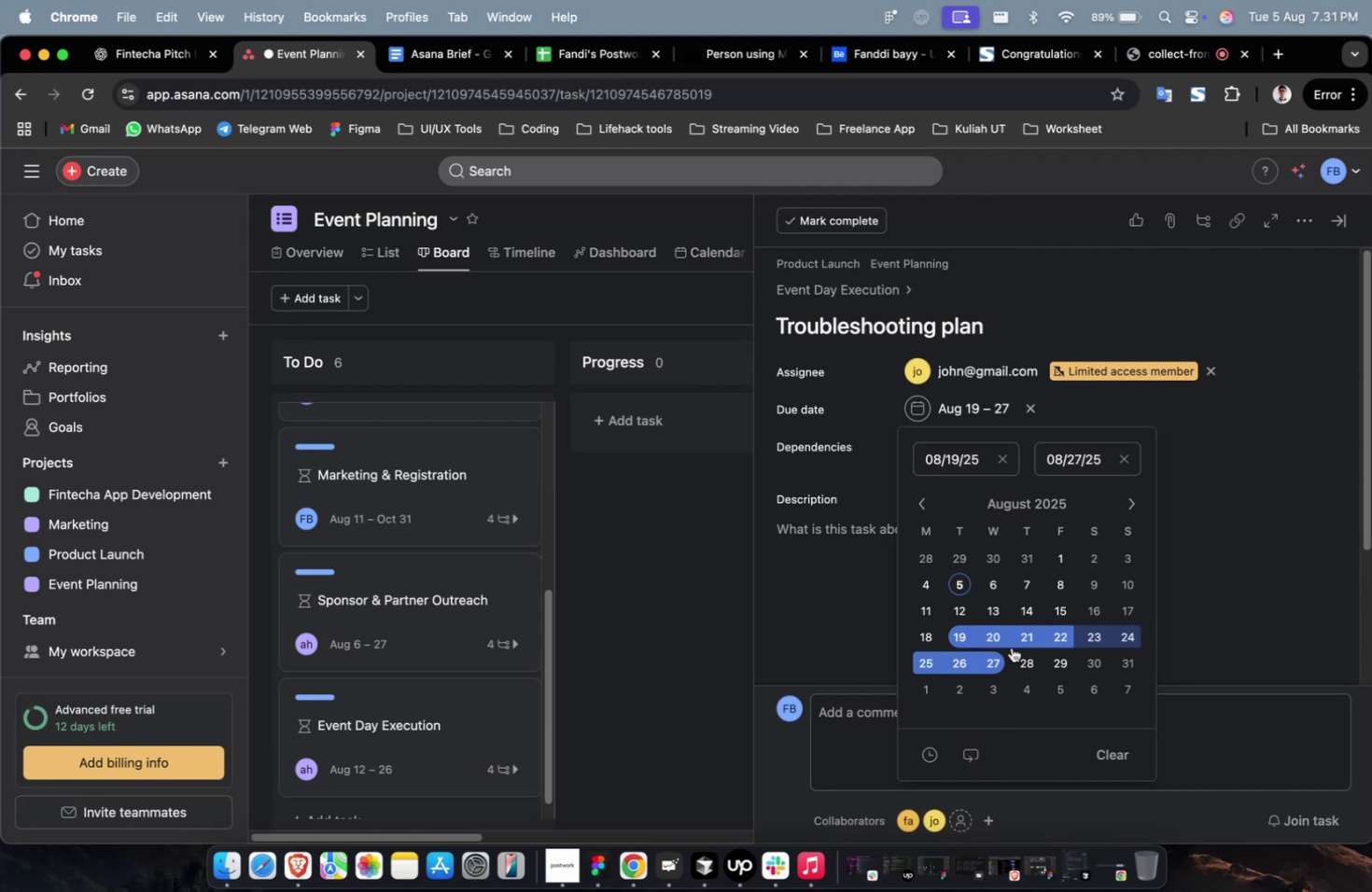 
double_click([1227, 522])
 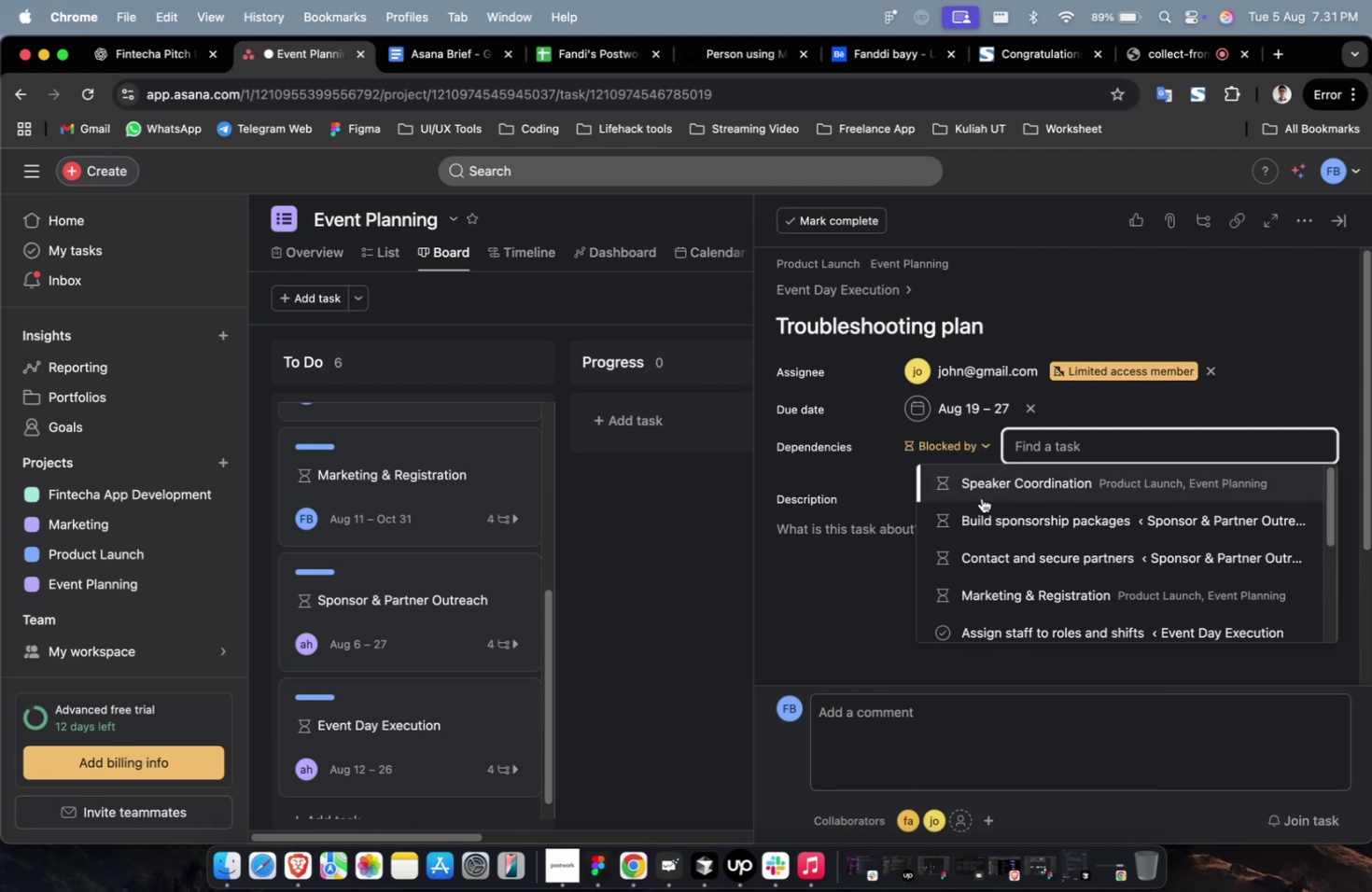 
left_click([982, 509])
 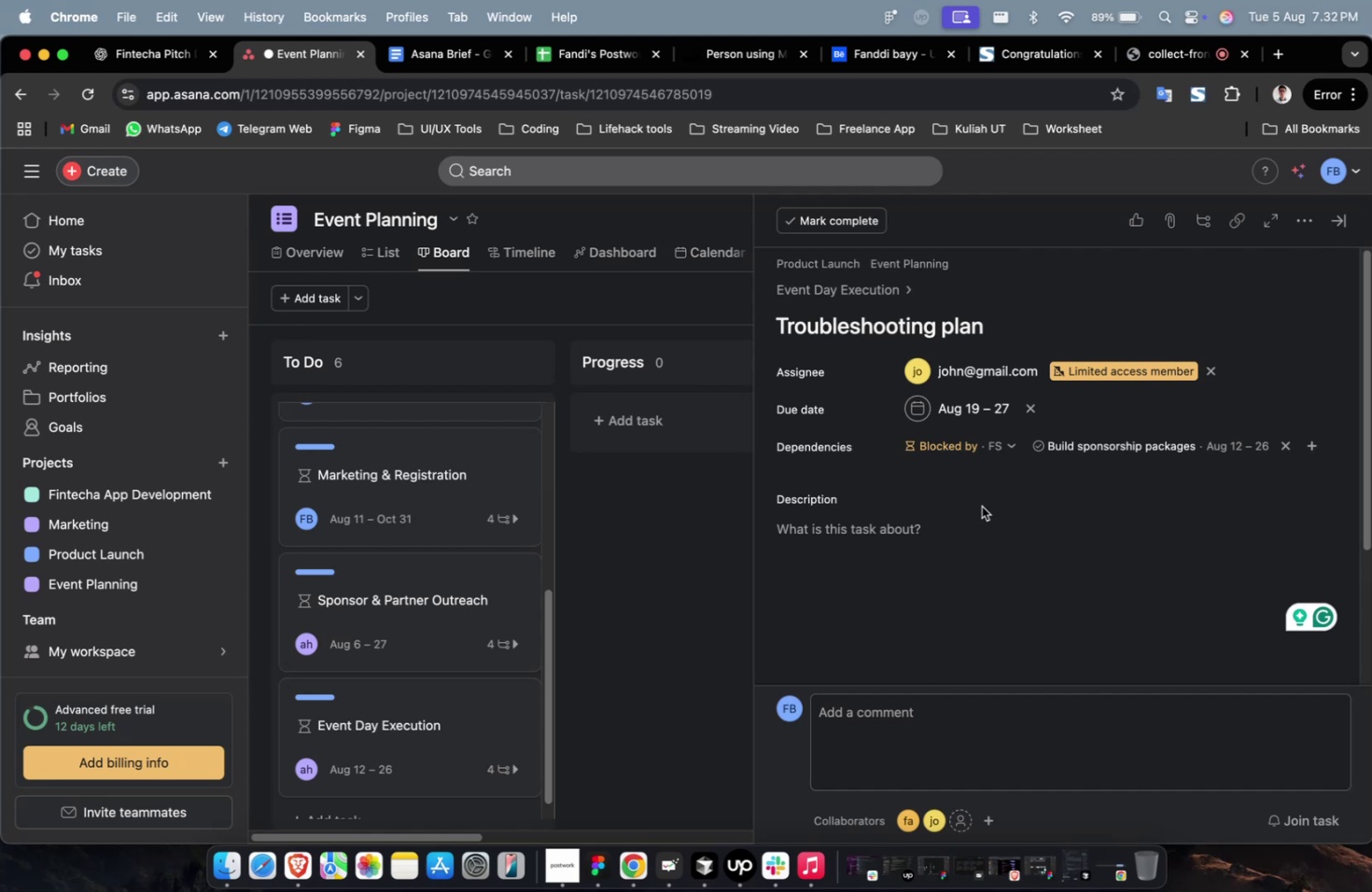 
wait(54.91)
 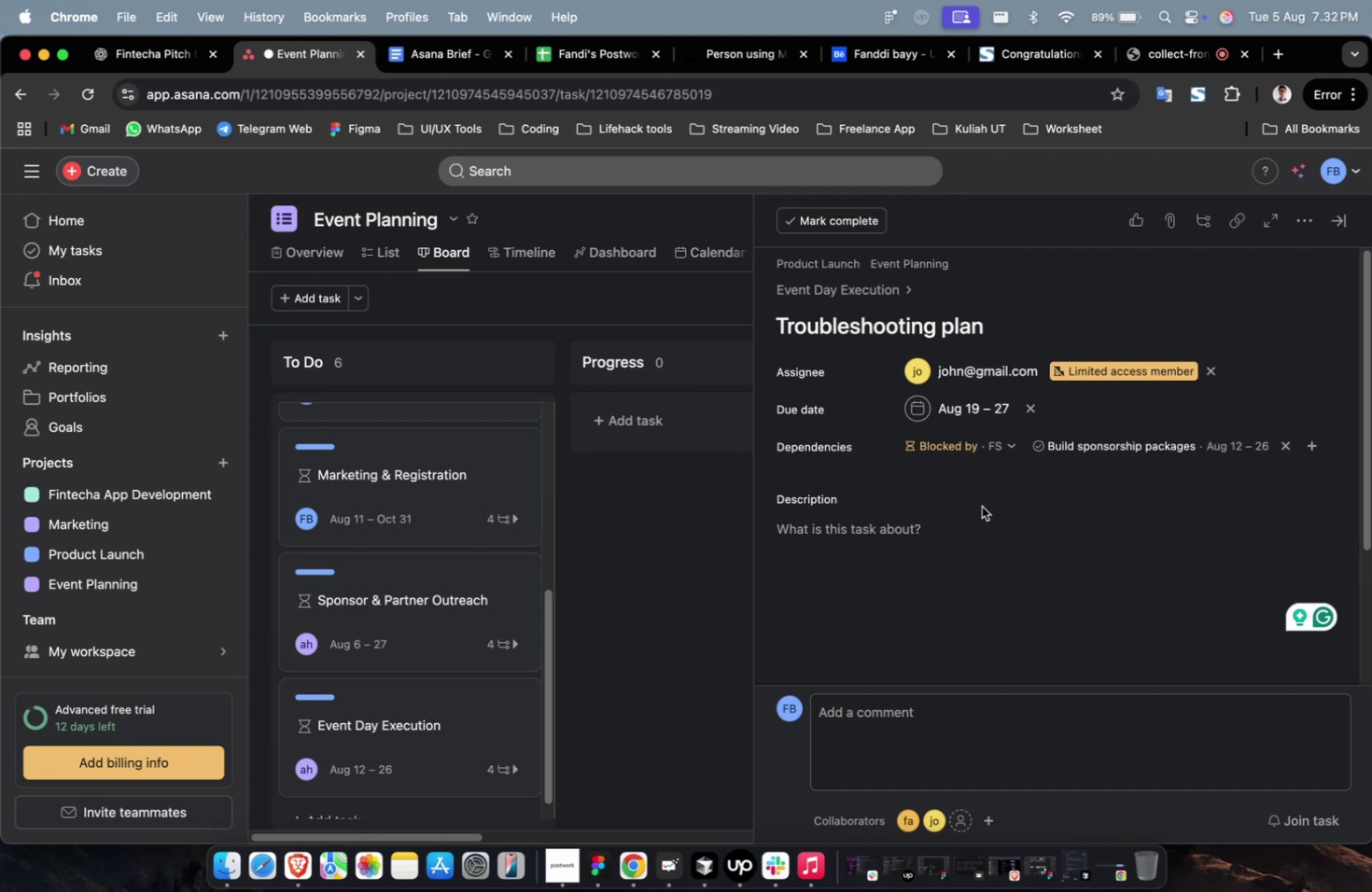 
scroll: coordinate [1022, 590], scroll_direction: down, amount: 14.0
 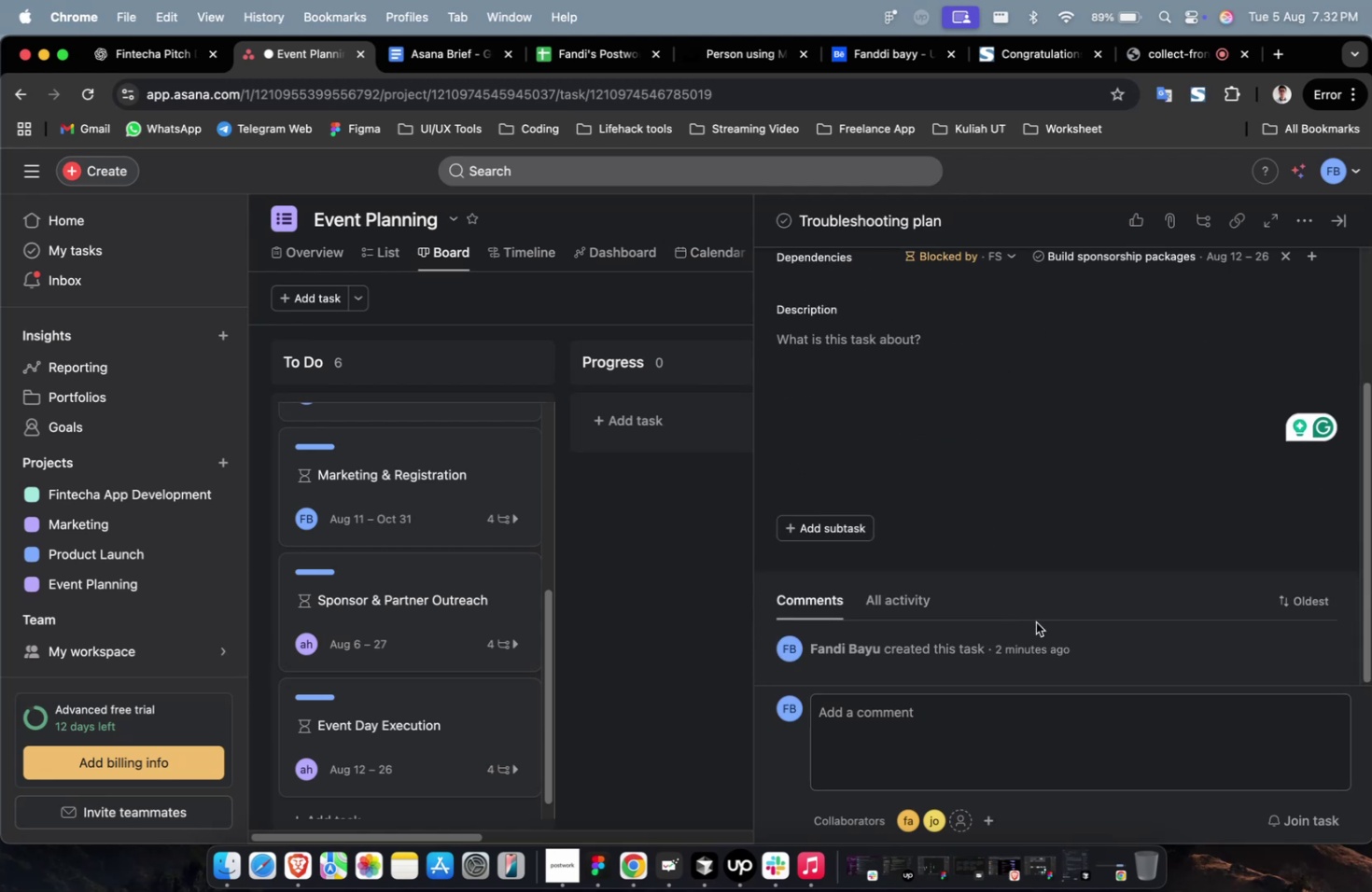 
scroll: coordinate [1017, 460], scroll_direction: up, amount: 14.0
 